 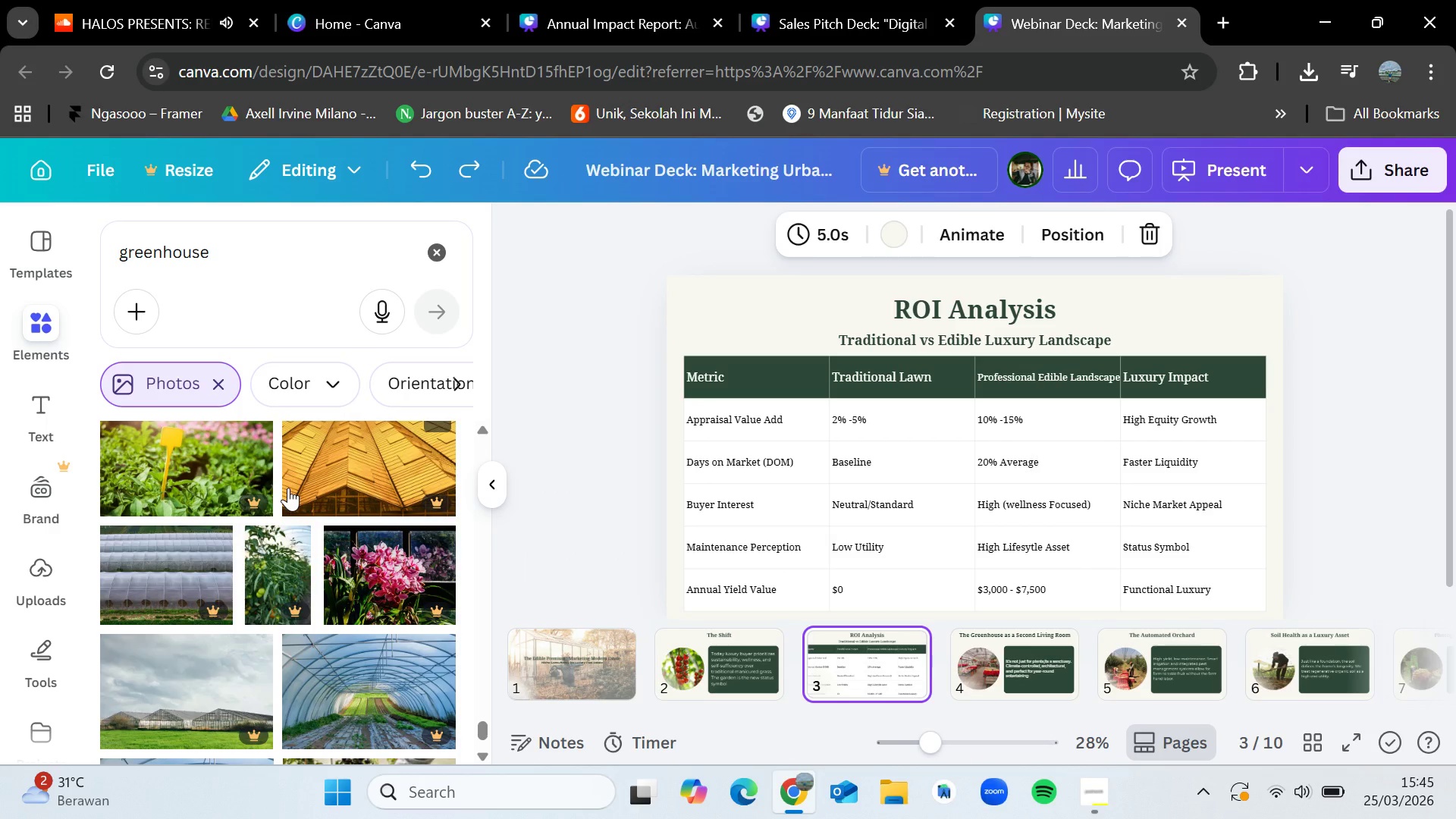 
scroll: coordinate [284, 566], scroll_direction: down, amount: 8.0
 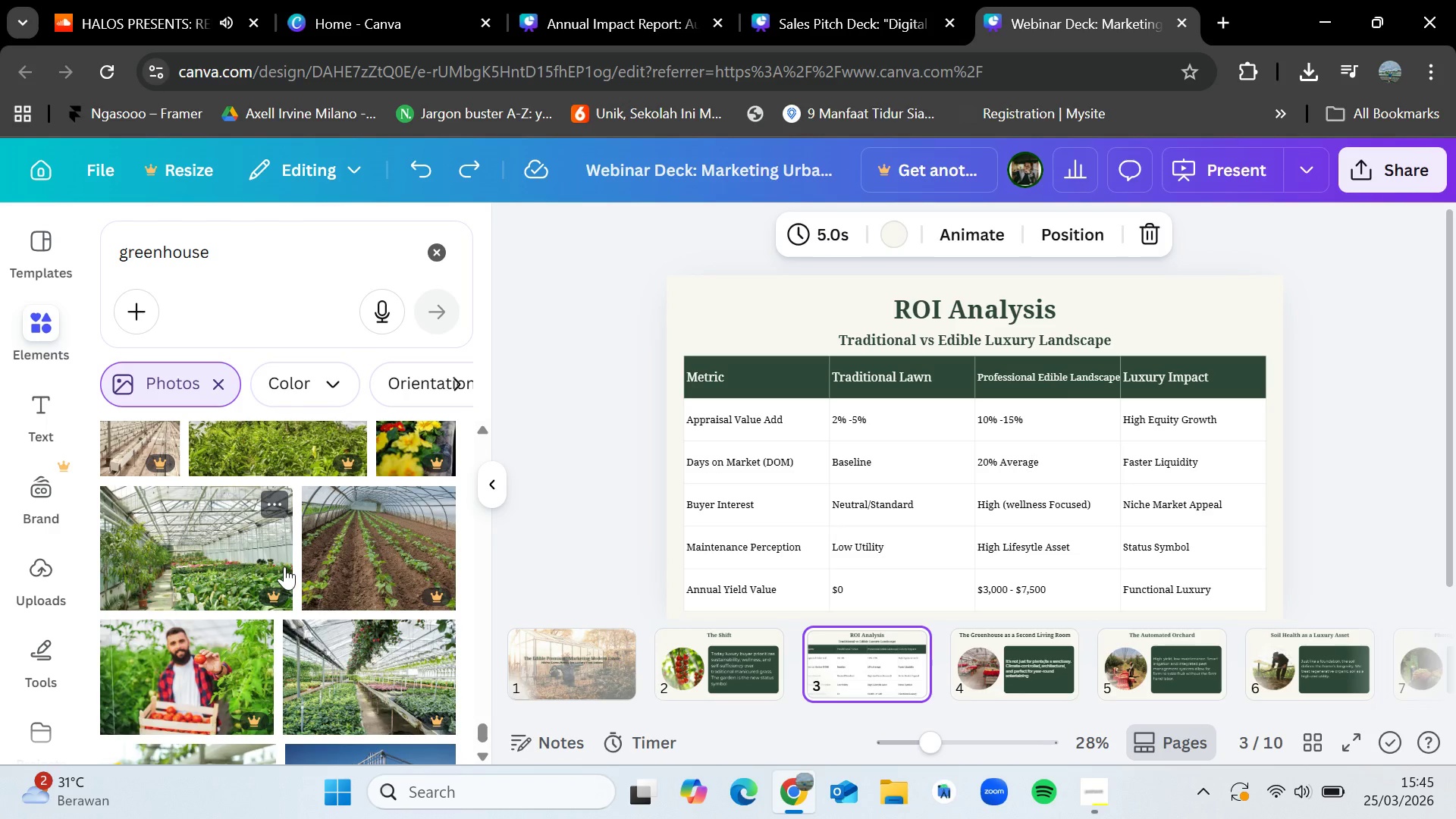 
scroll: coordinate [281, 571], scroll_direction: down, amount: 9.0
 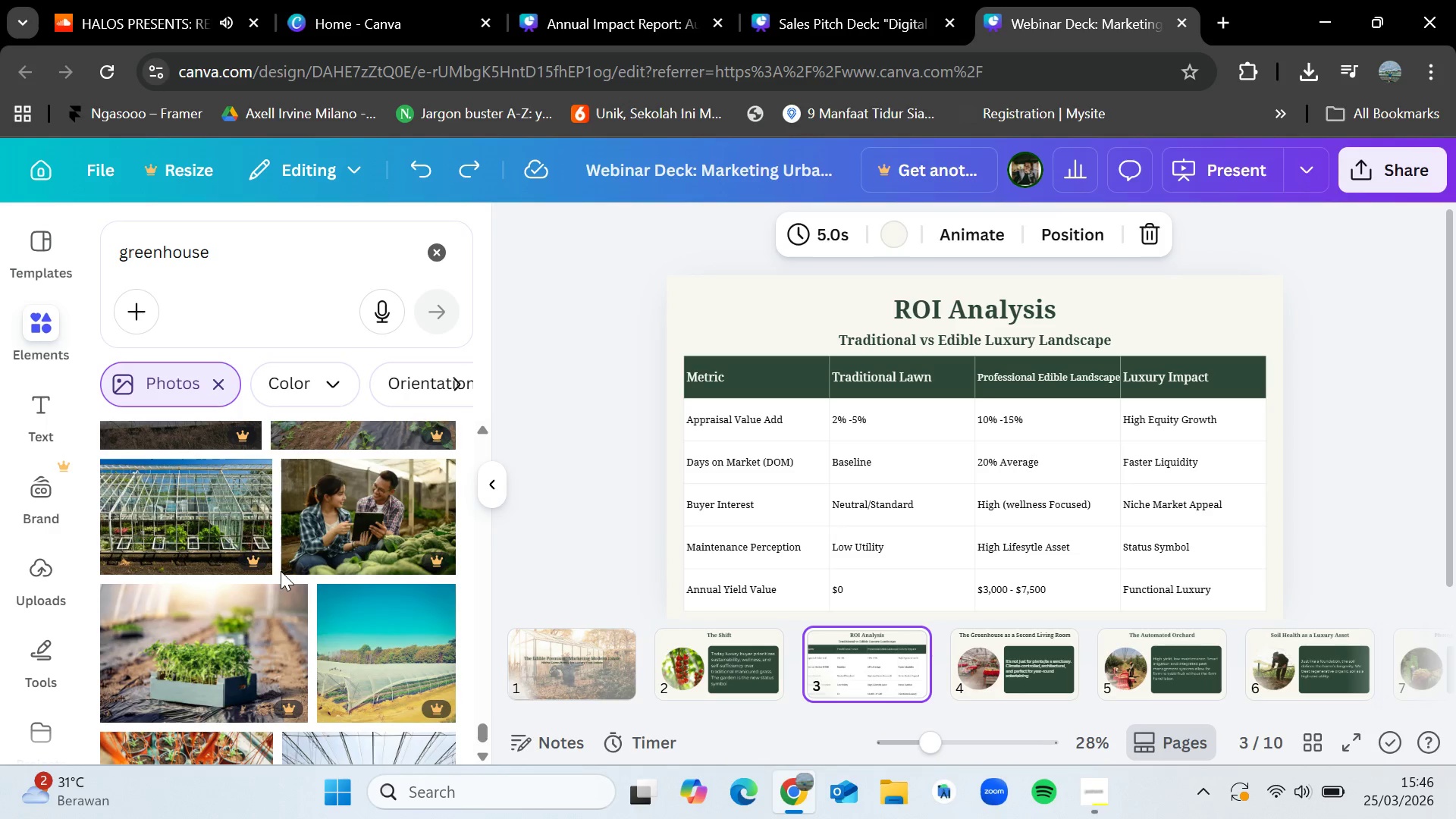 
scroll: coordinate [281, 571], scroll_direction: down, amount: 9.0
 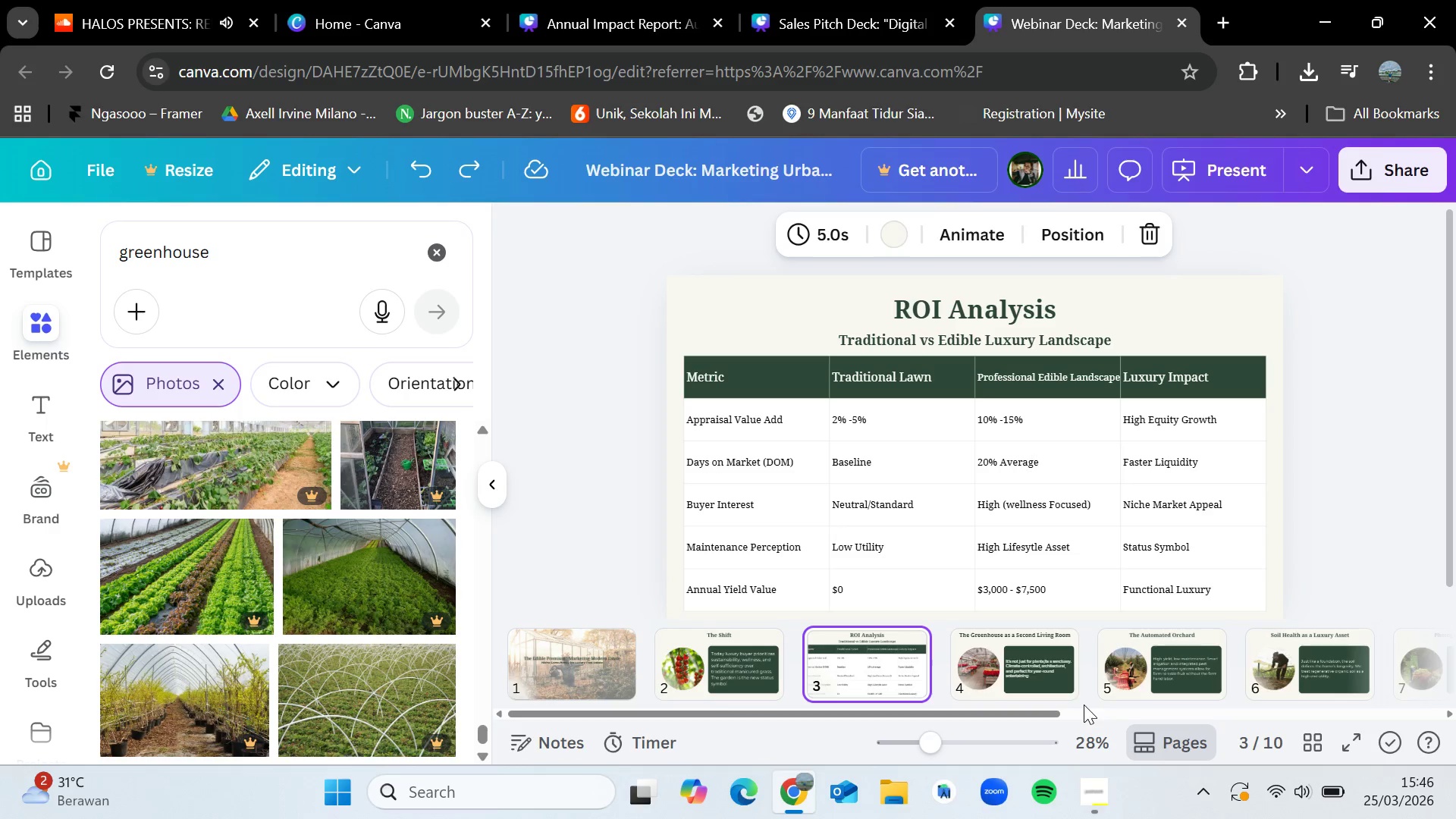 
left_click([1034, 667])
 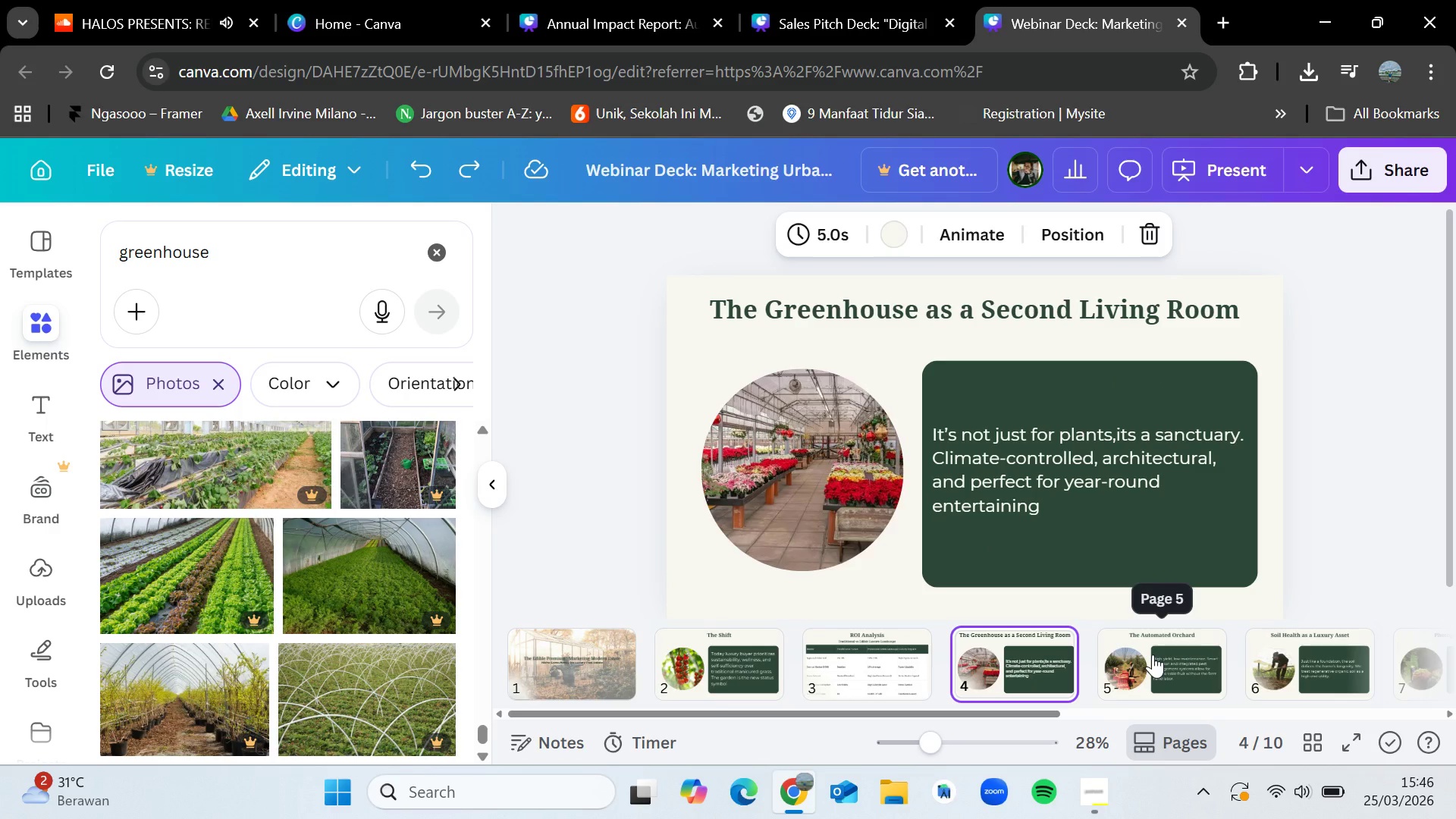 
left_click([1153, 654])
 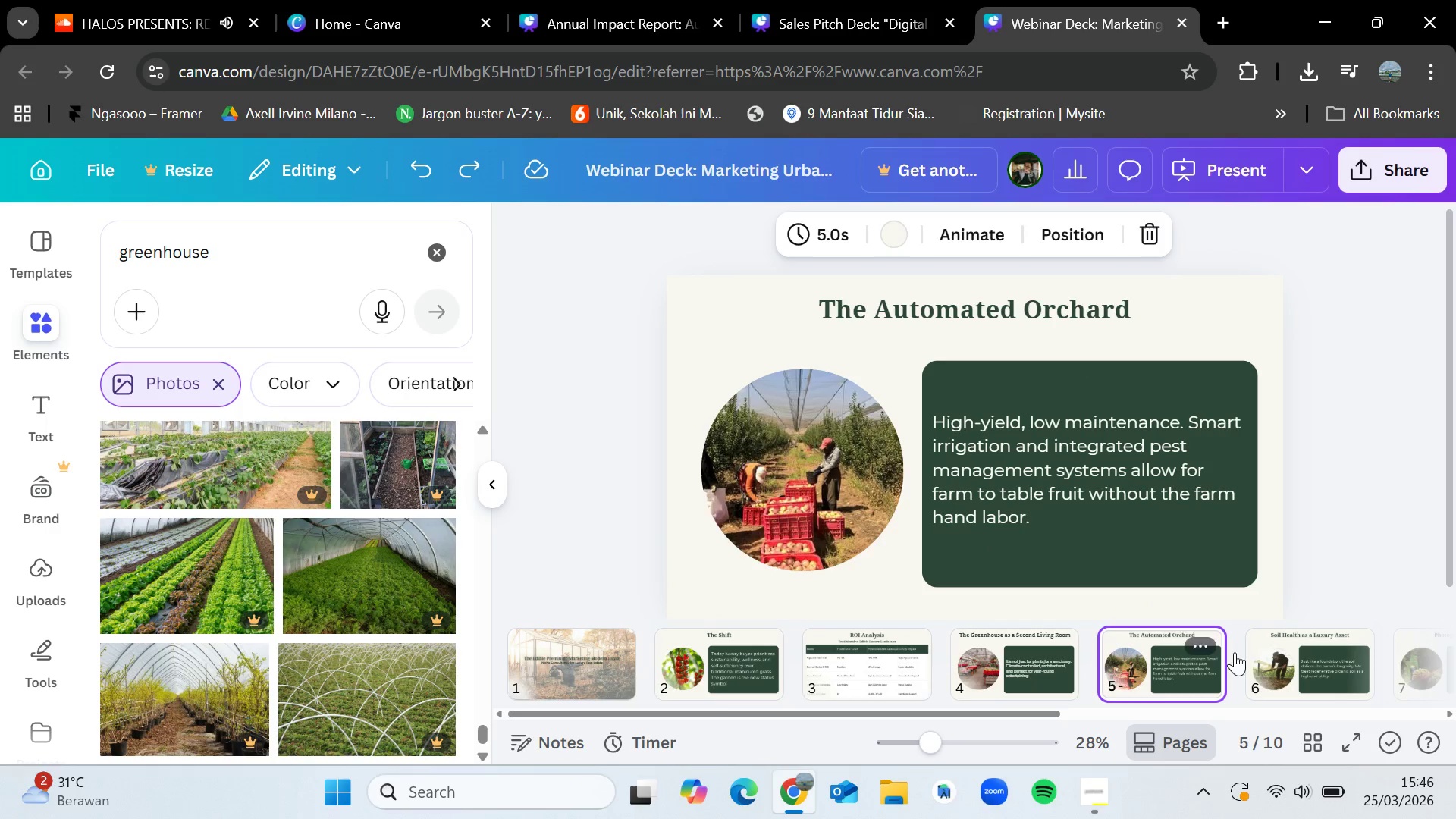 
left_click([1264, 646])
 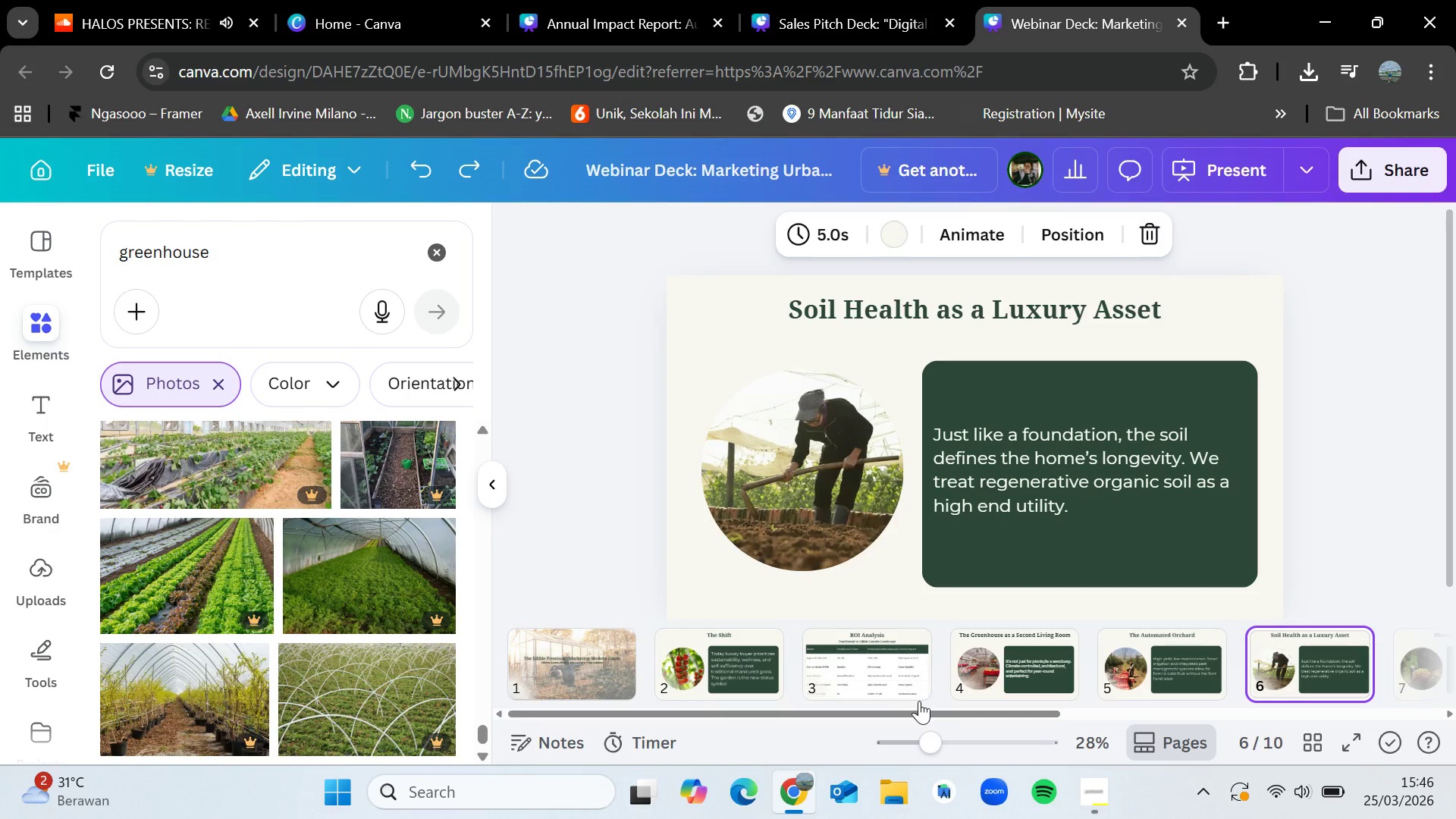 
left_click_drag(start_coordinate=[923, 713], to_coordinate=[1091, 704])
 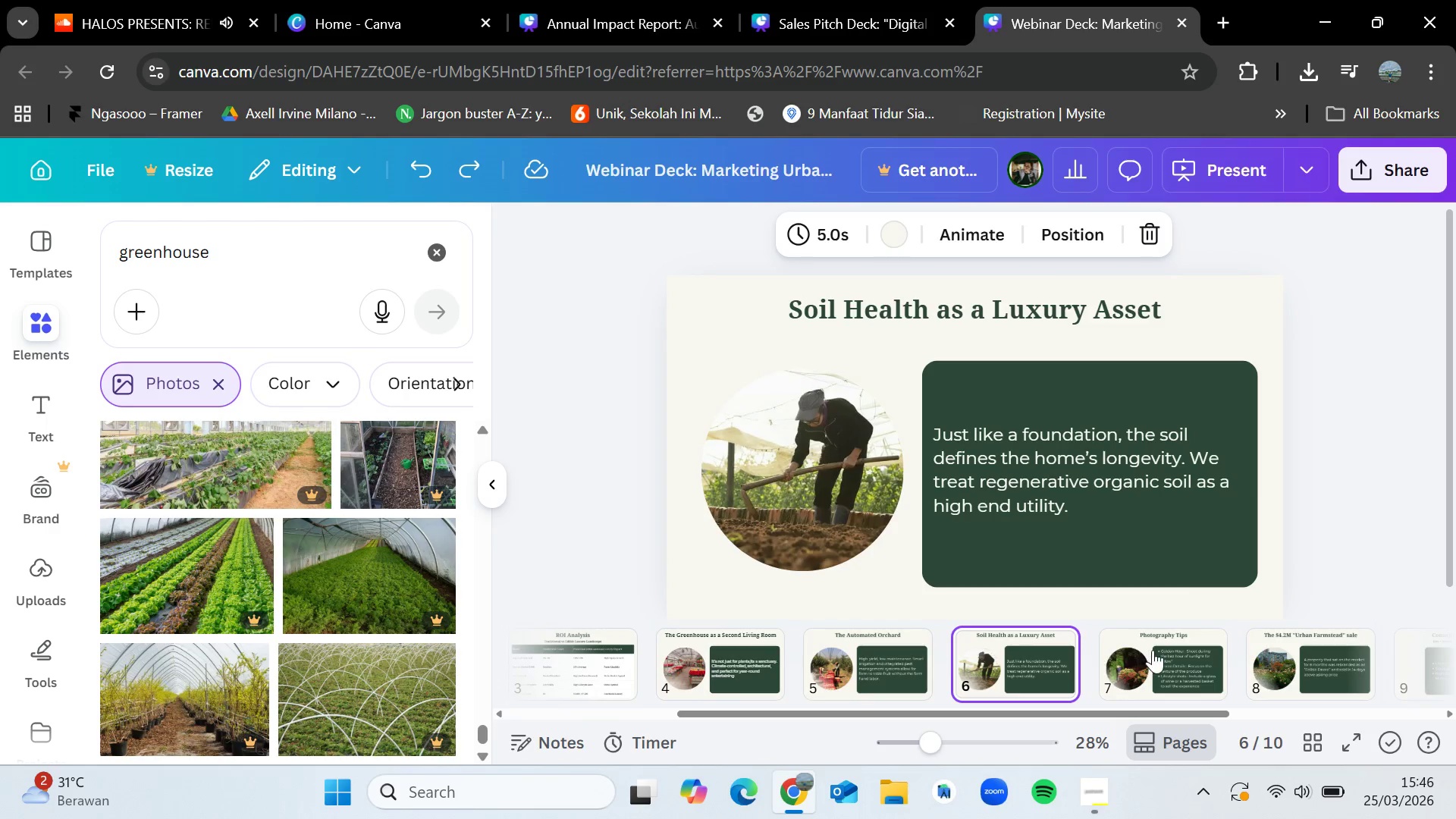 
left_click([1153, 650])
 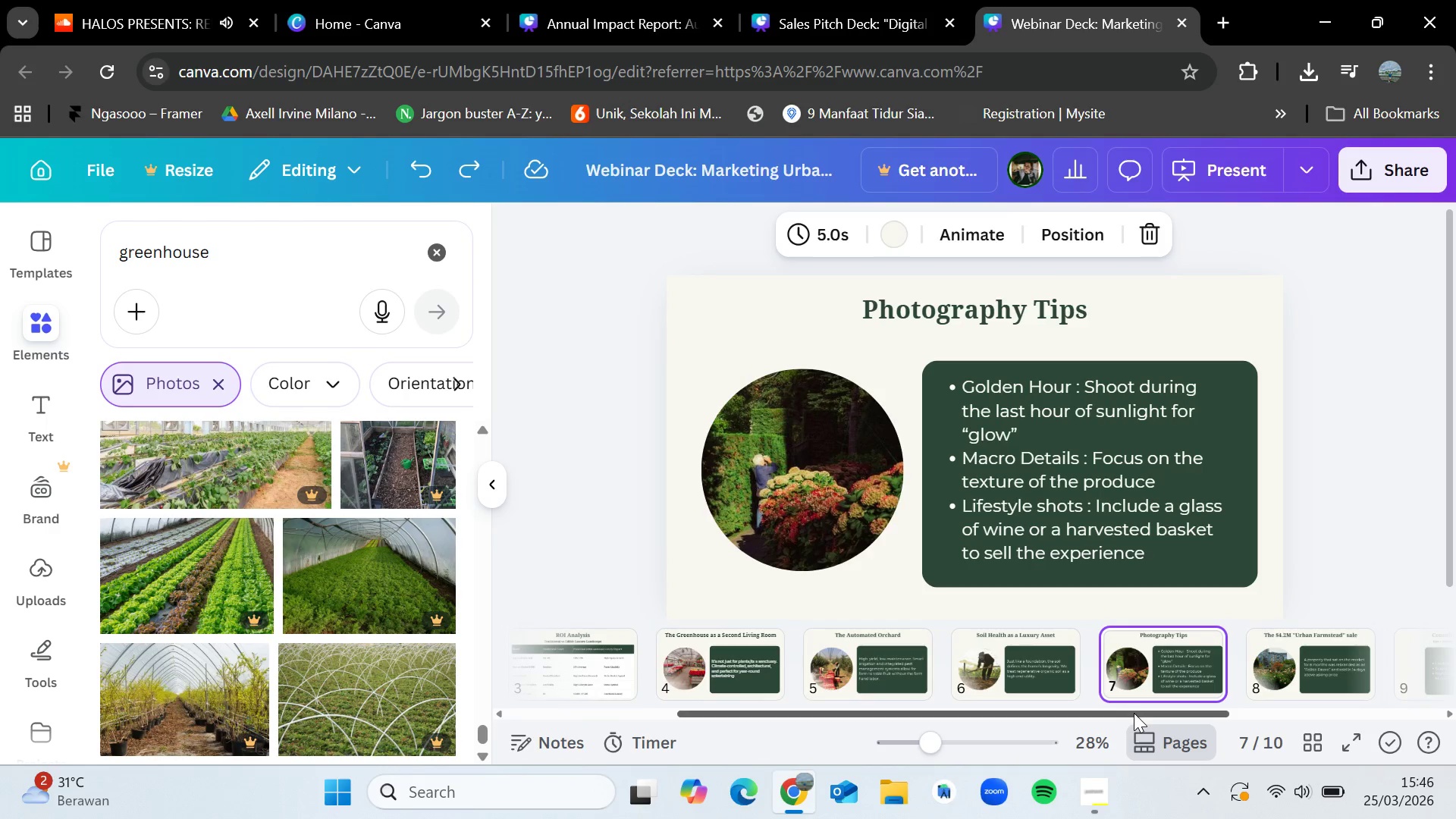 
left_click_drag(start_coordinate=[1134, 713], to_coordinate=[1319, 702])
 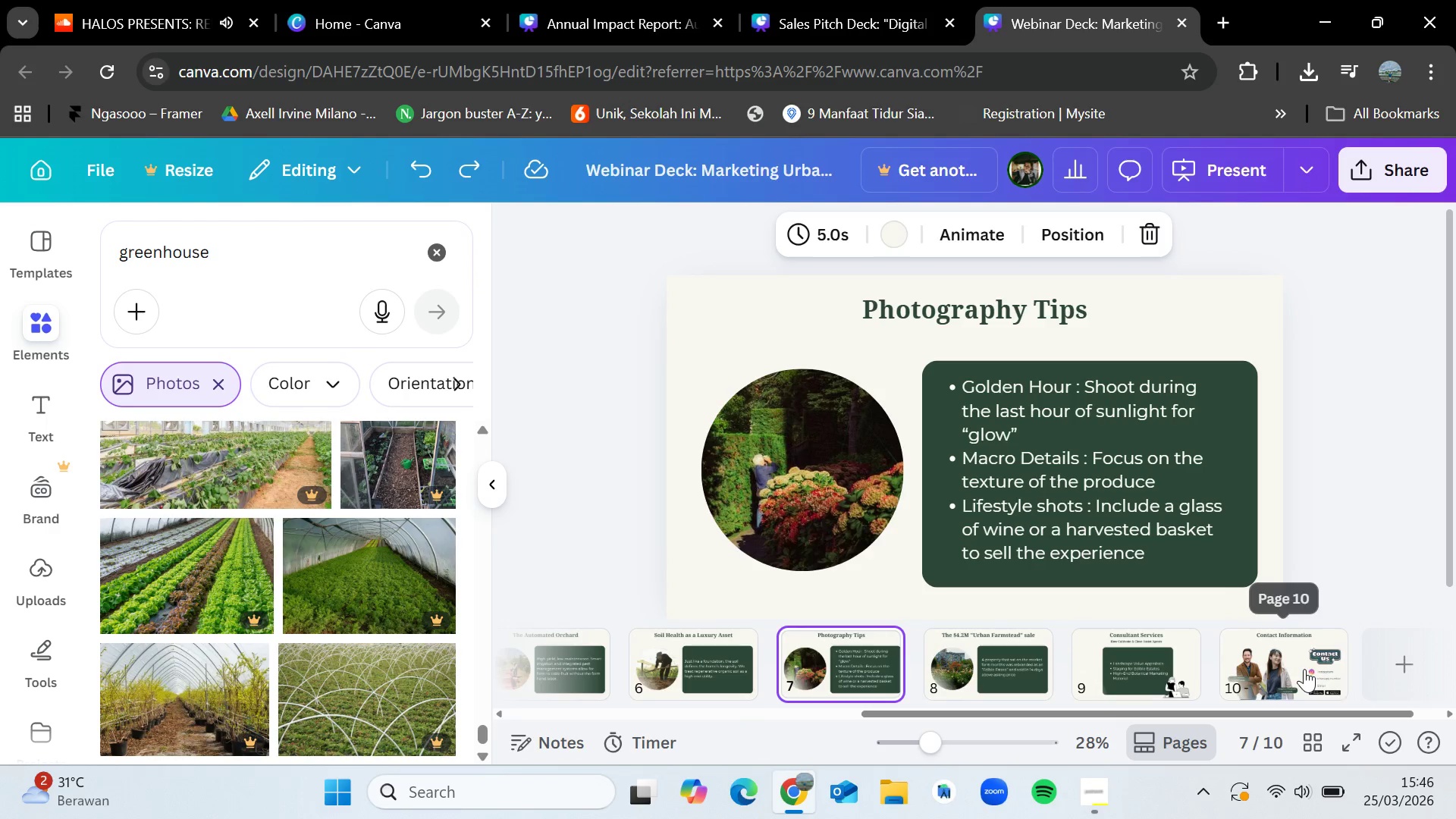 
left_click([1304, 669])
 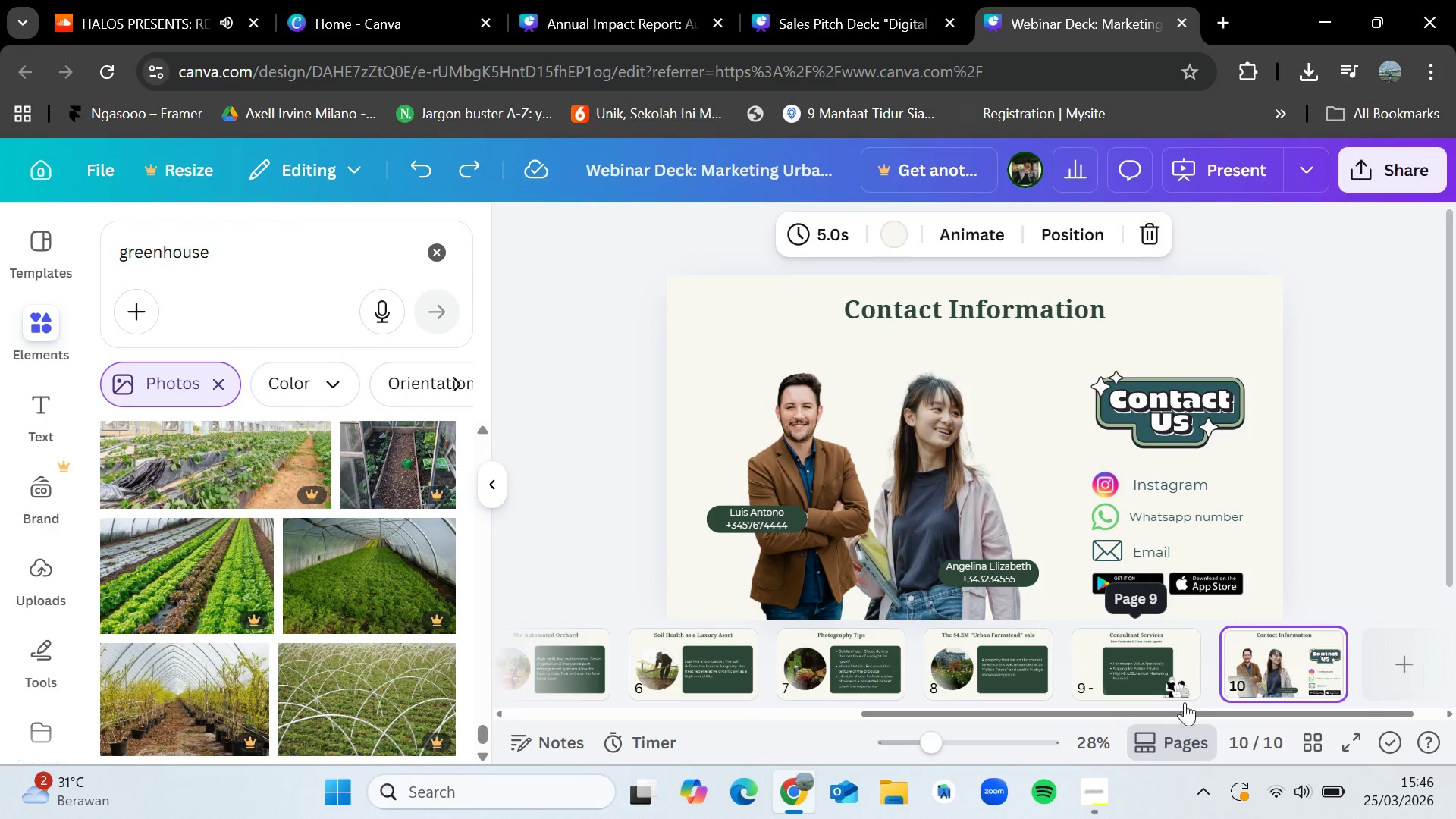 
left_click_drag(start_coordinate=[1183, 710], to_coordinate=[667, 728])
 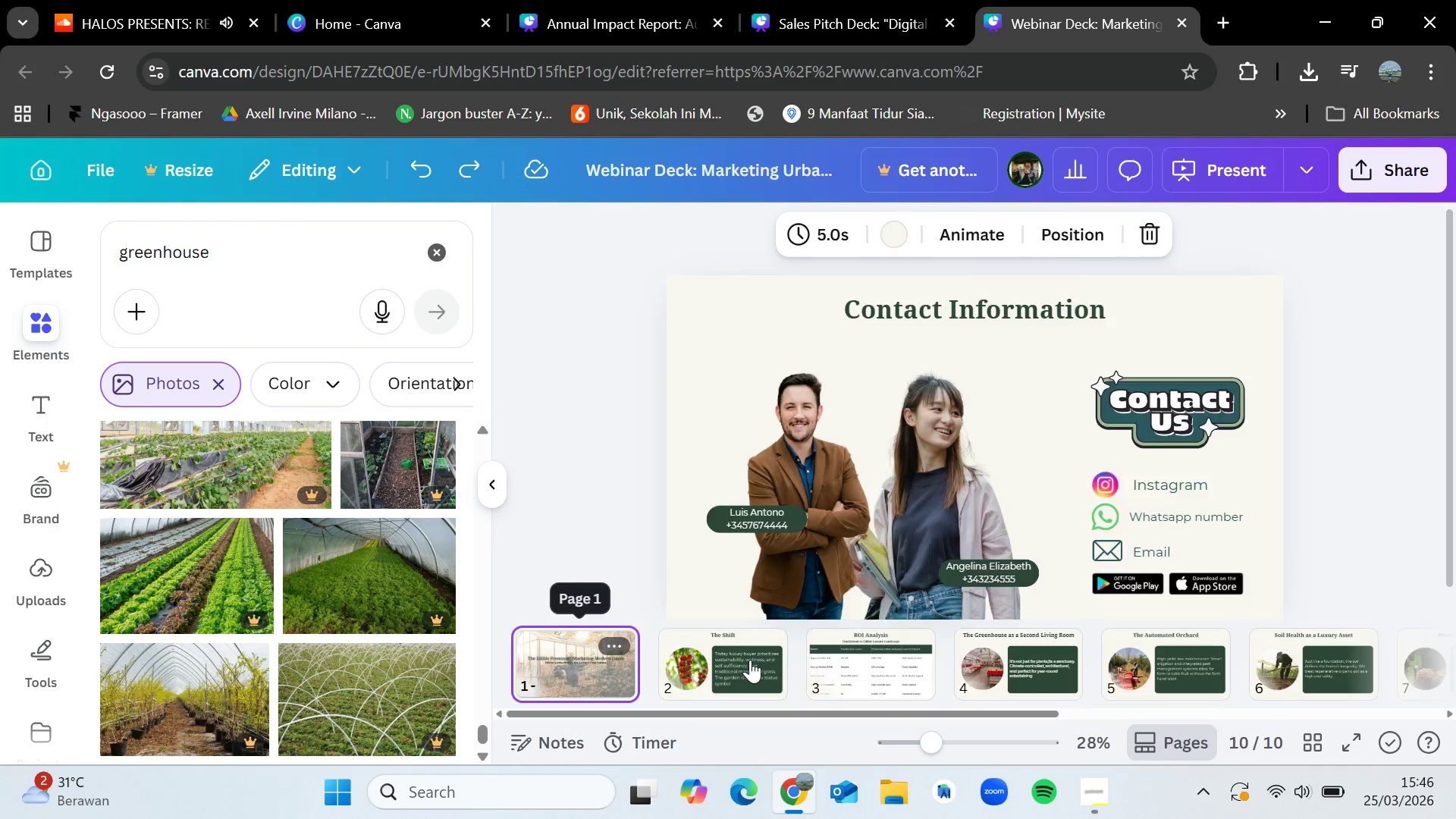 
double_click([750, 659])
 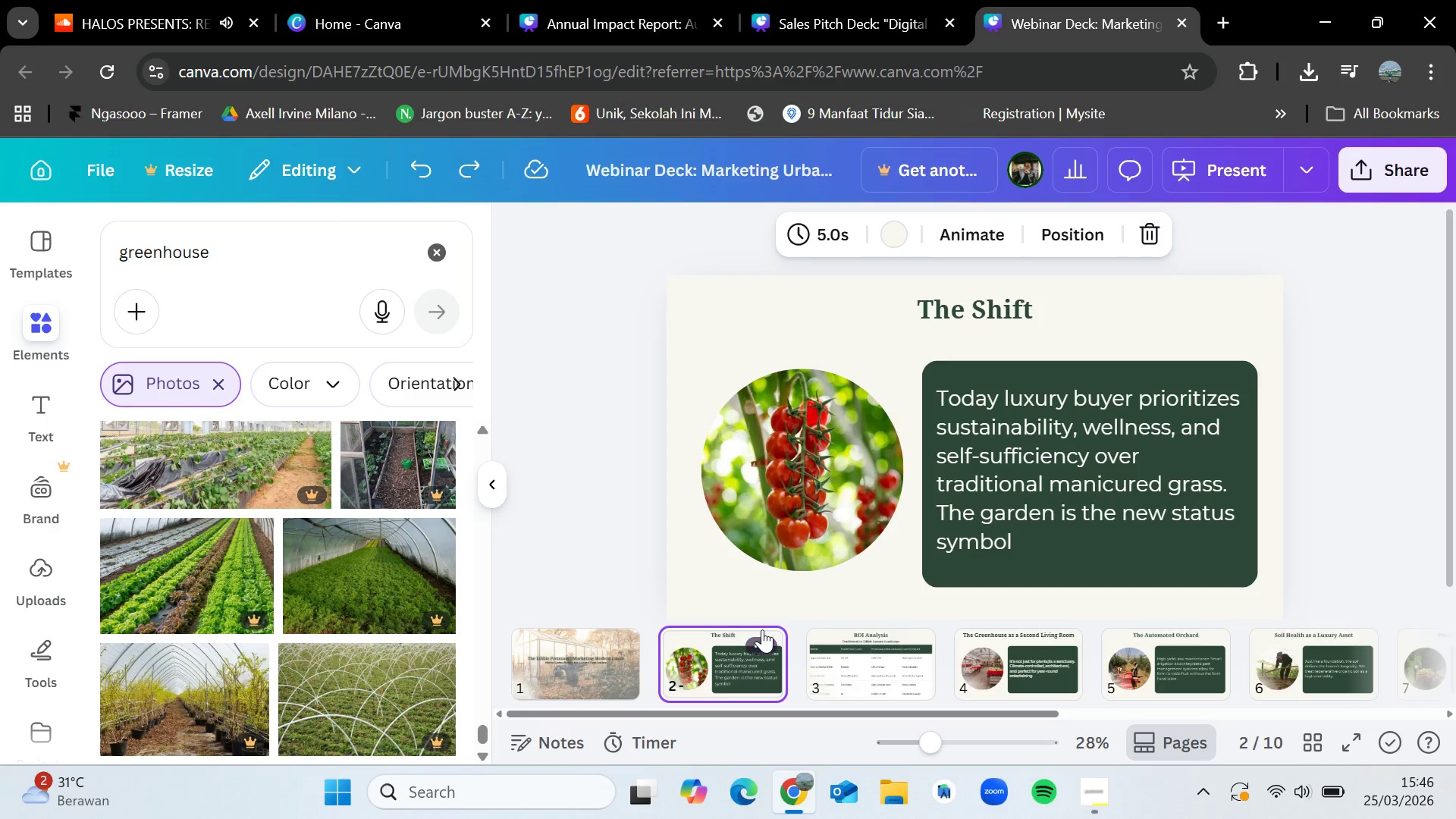 
wait(8.19)
 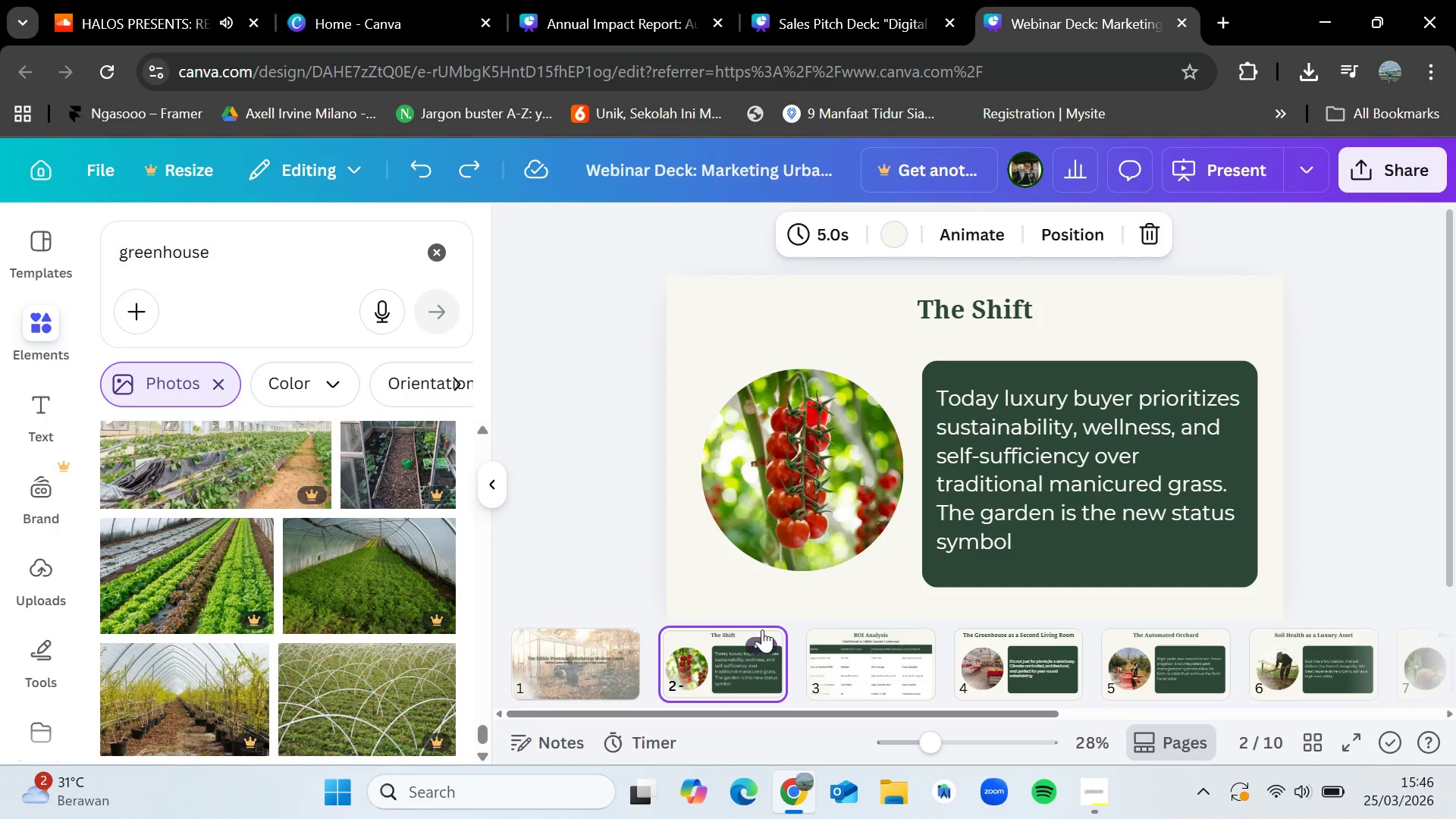 
left_click([578, 652])
 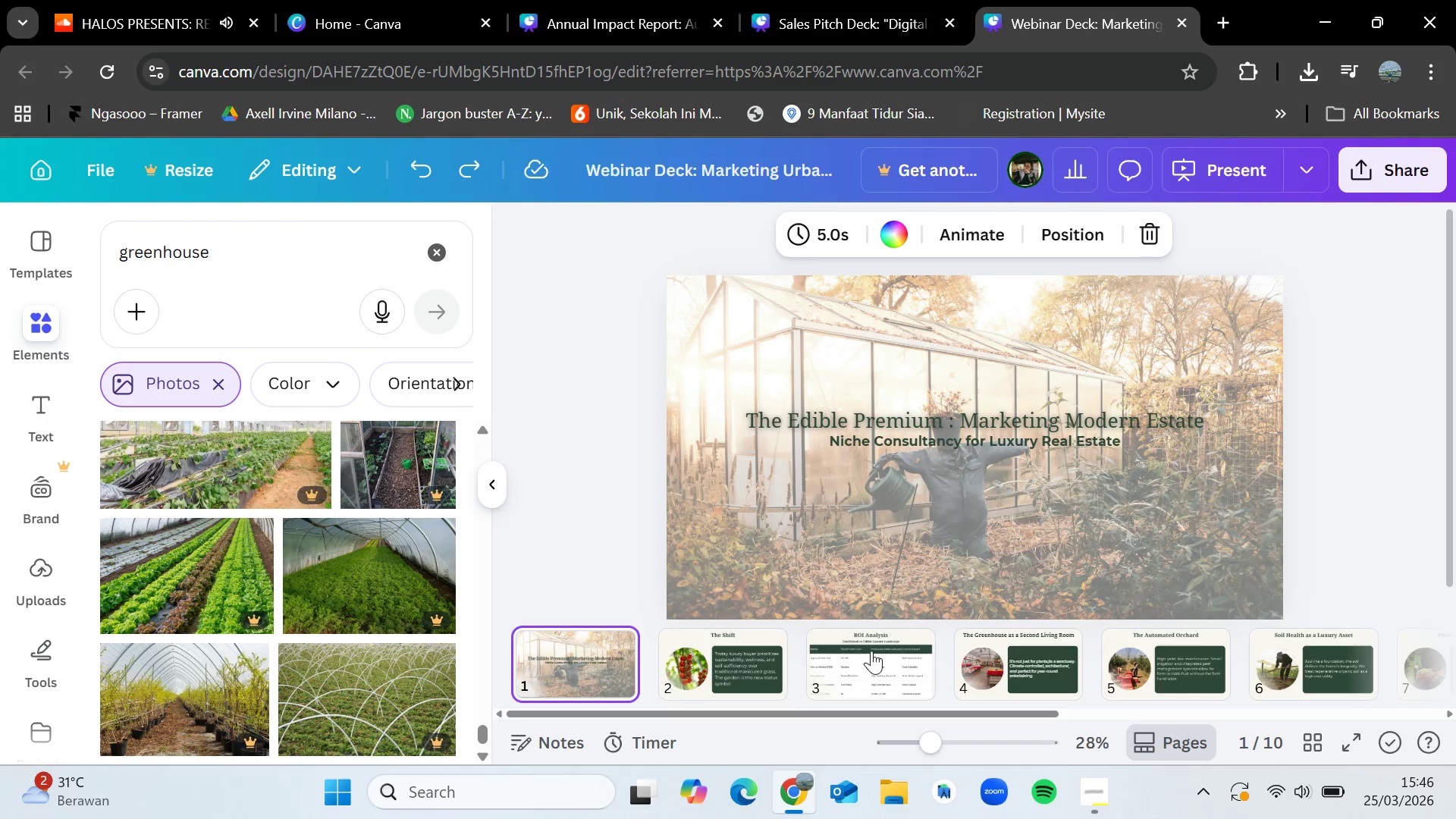 
left_click([871, 651])
 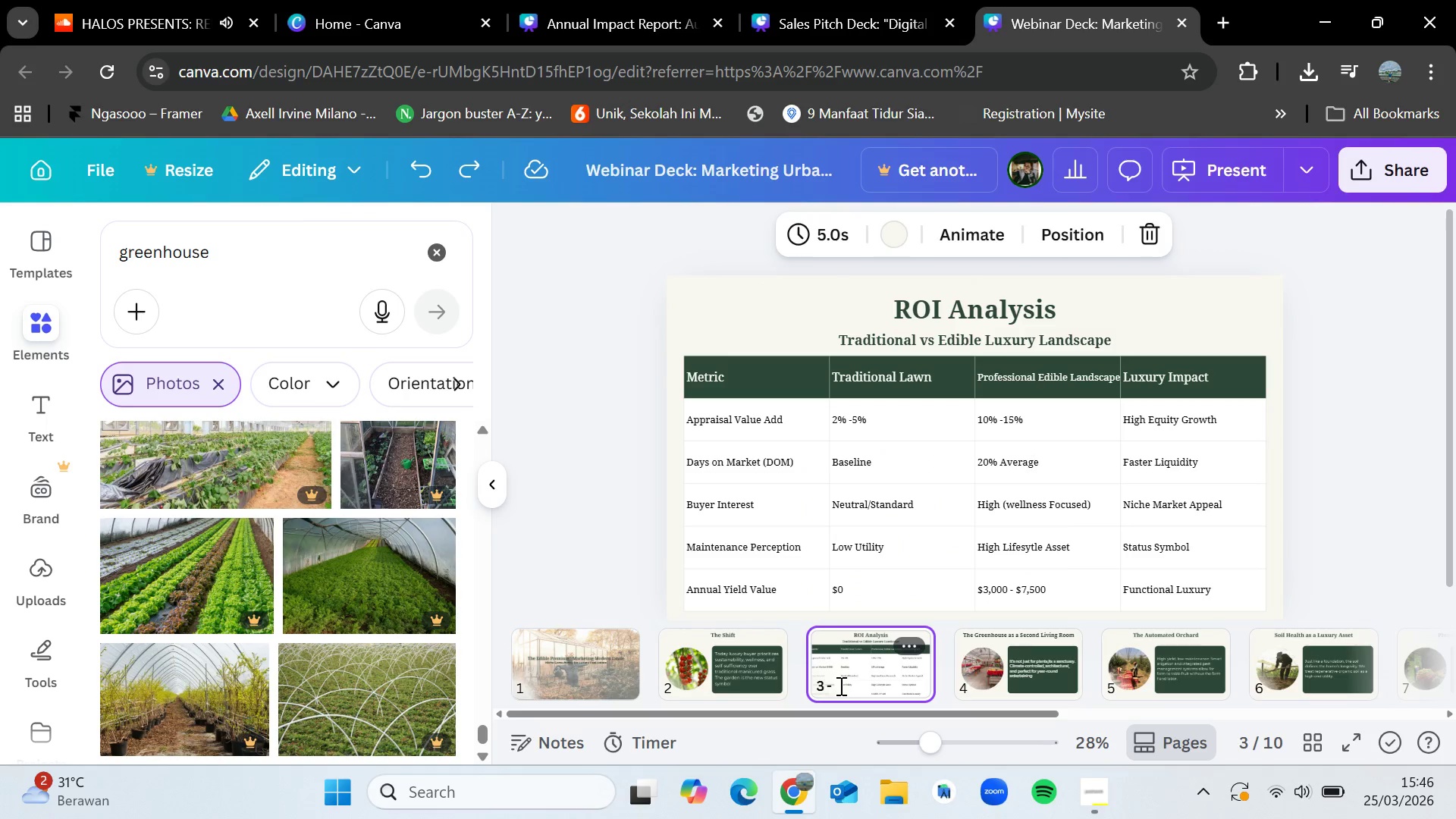 
wait(5.59)
 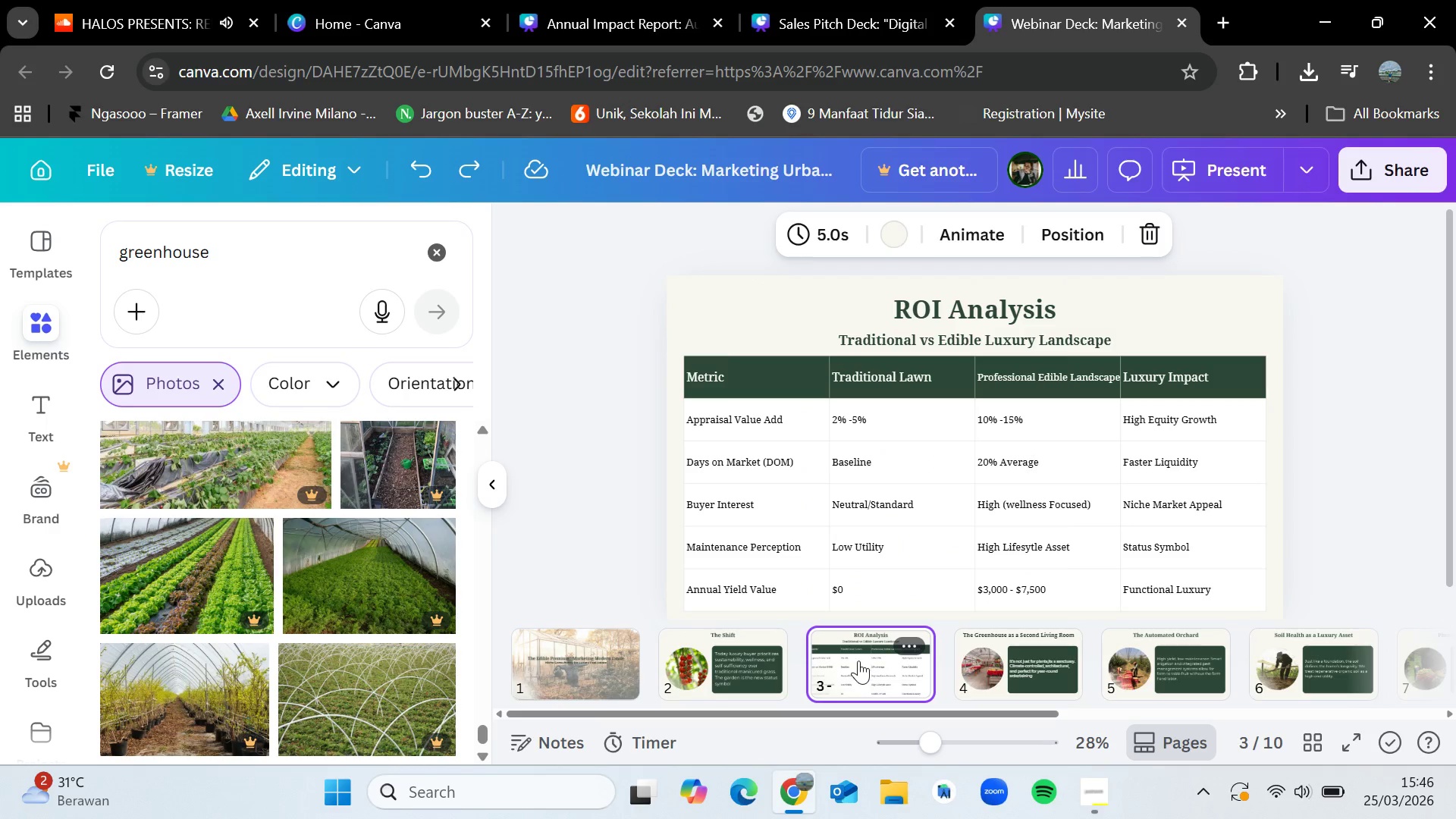 
scroll: coordinate [328, 628], scroll_direction: down, amount: 3.0
 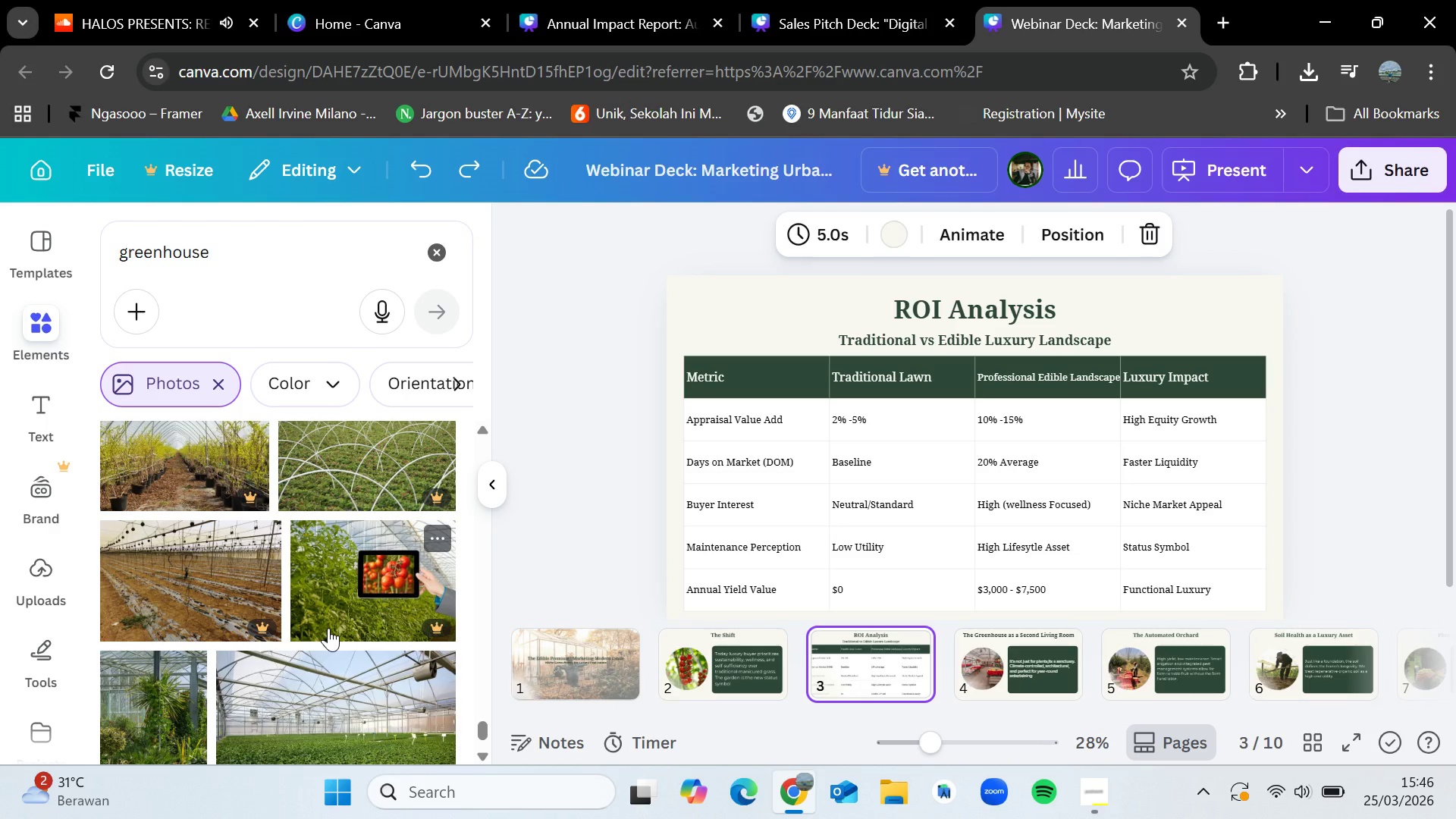 
wait(18.95)
 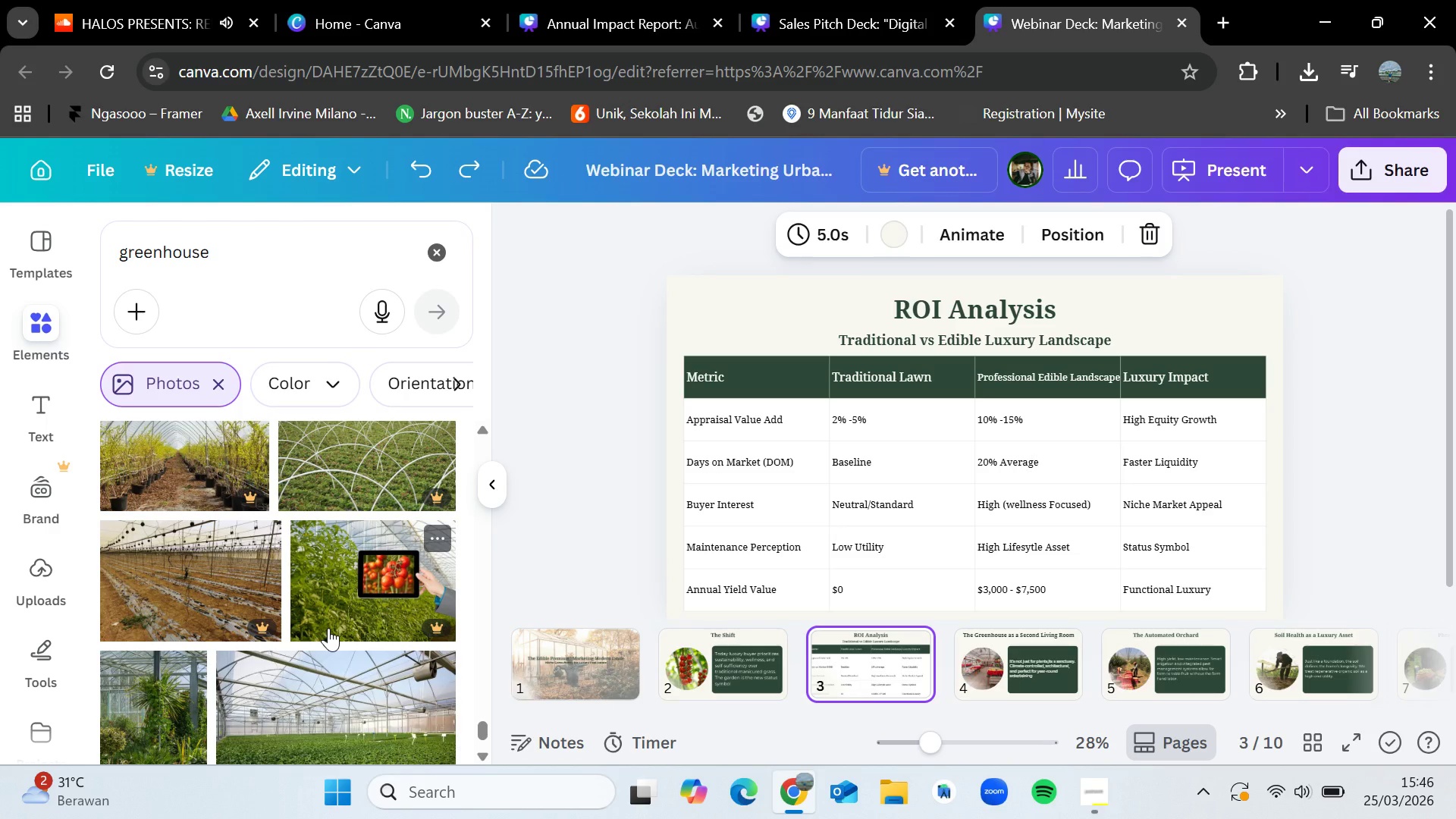 
scroll: coordinate [319, 615], scroll_direction: down, amount: 2.0
 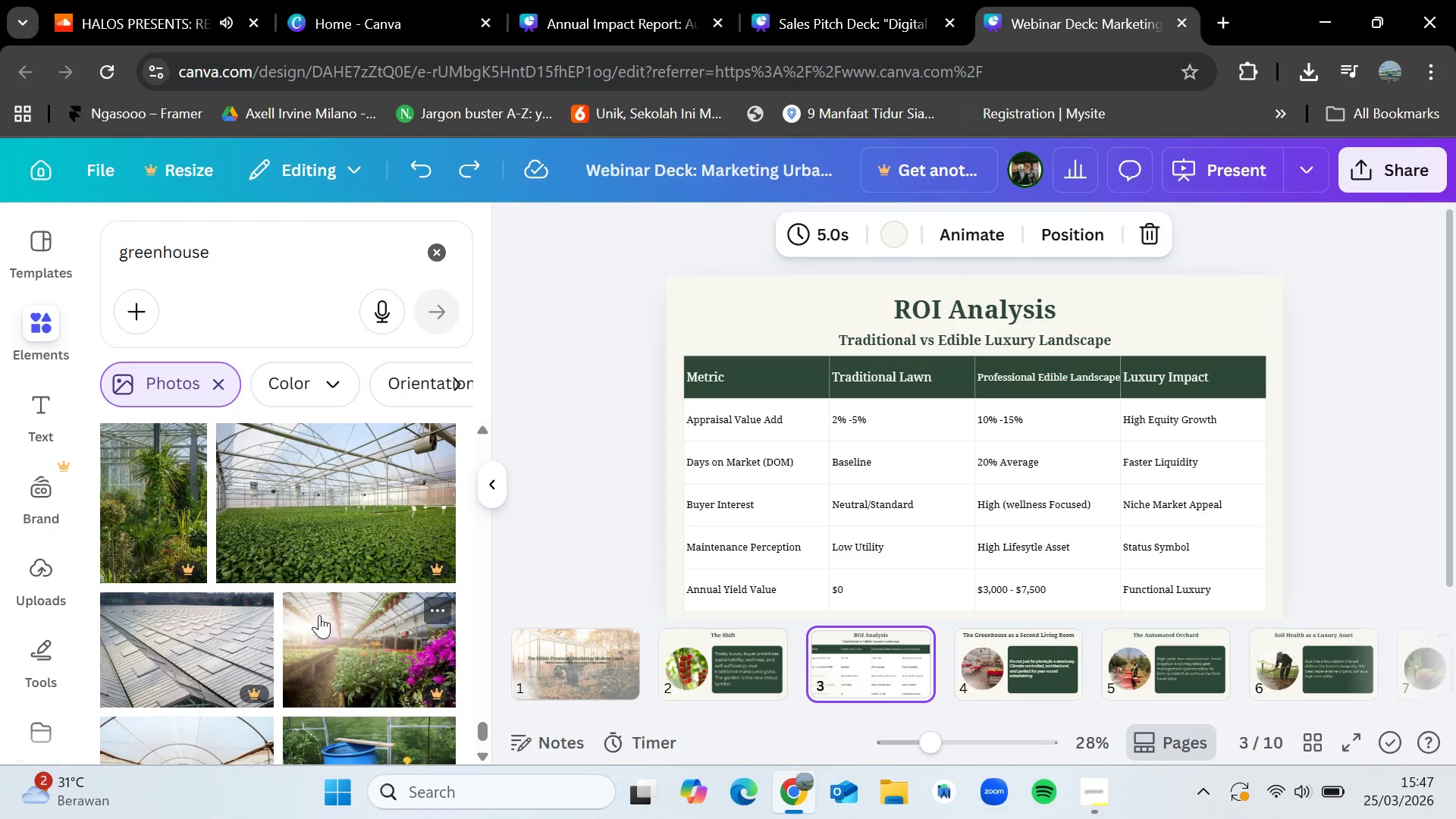 
wait(10.81)
 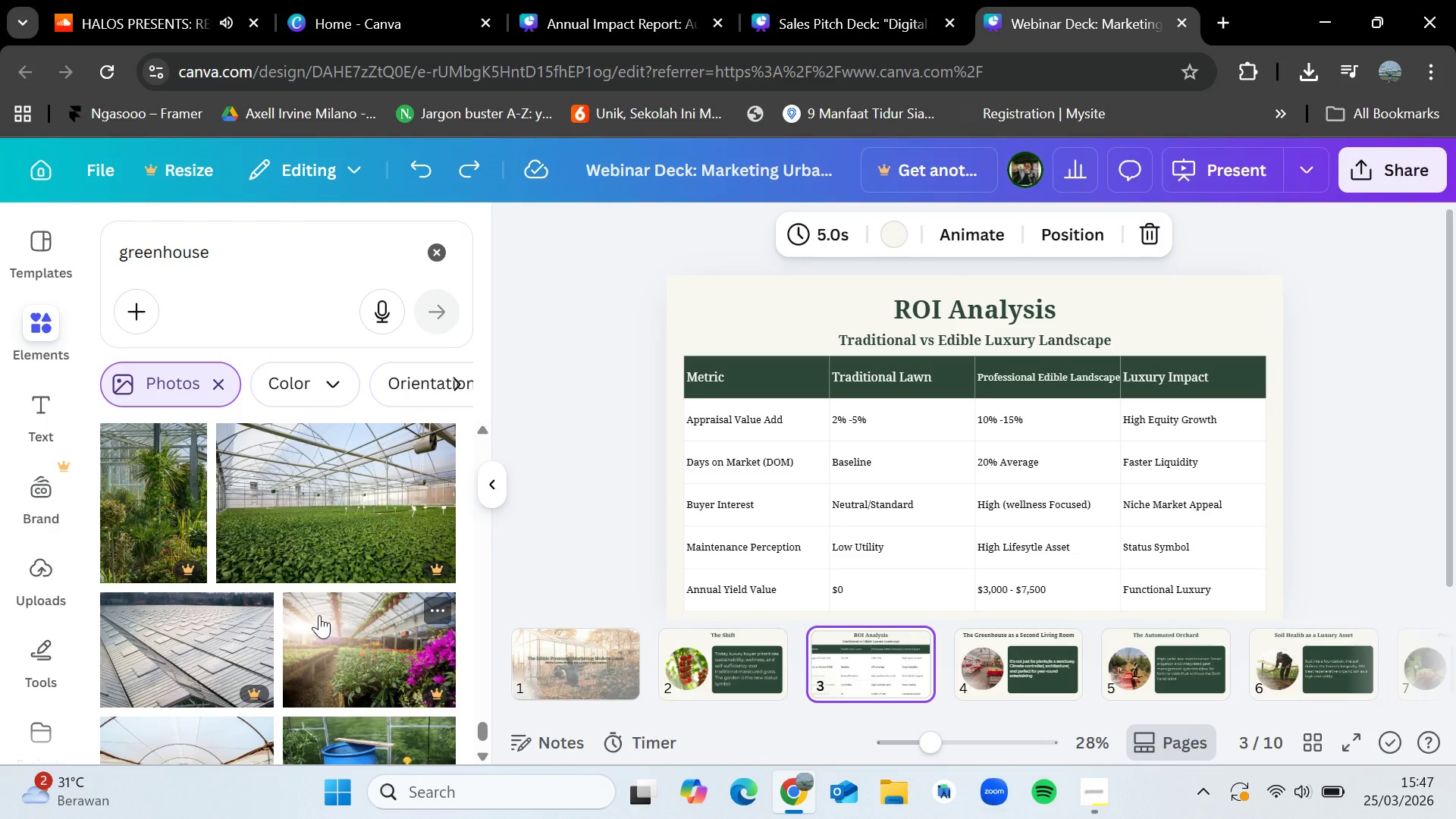 
scroll: coordinate [319, 615], scroll_direction: down, amount: 2.0
 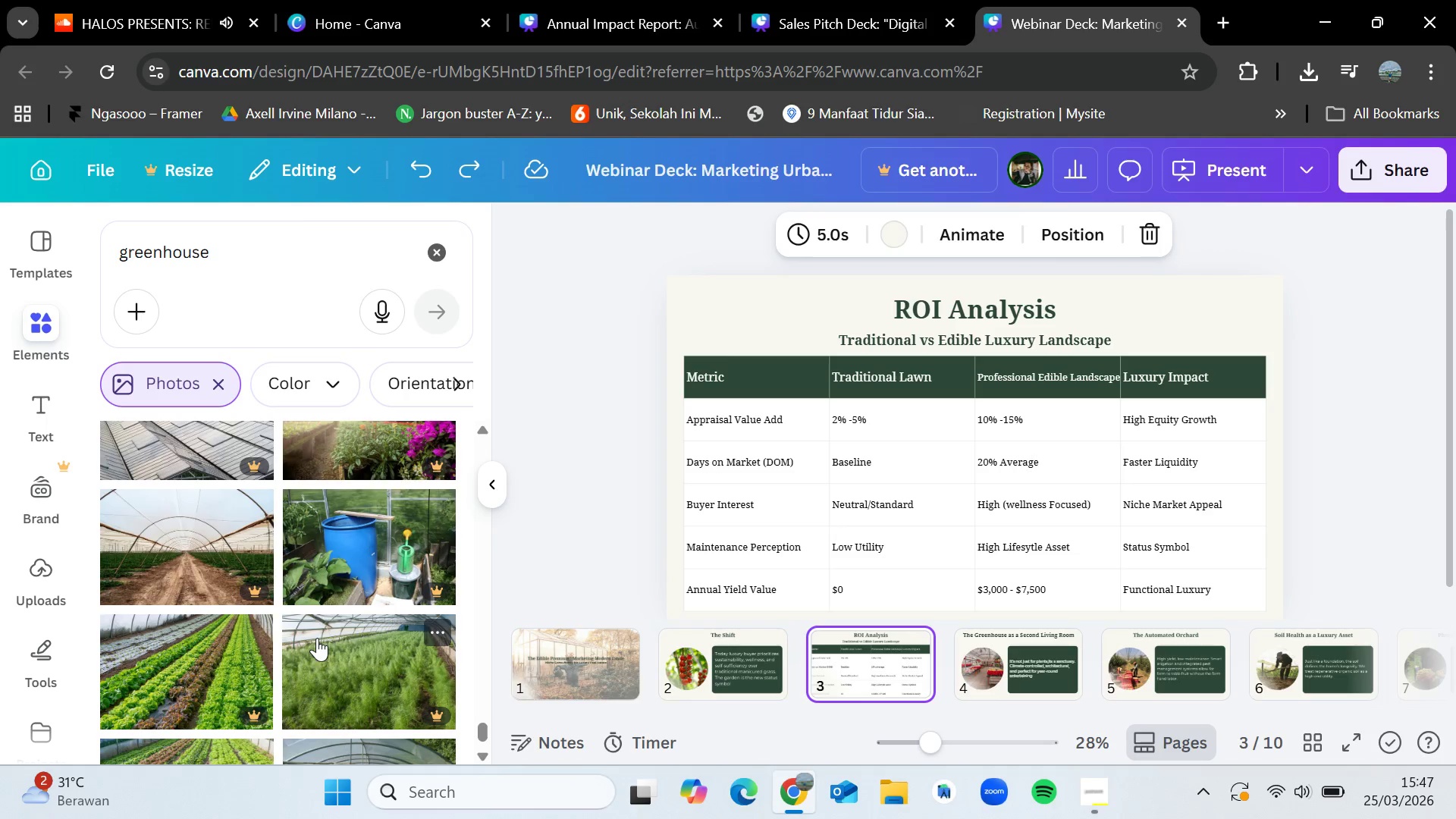 
wait(6.25)
 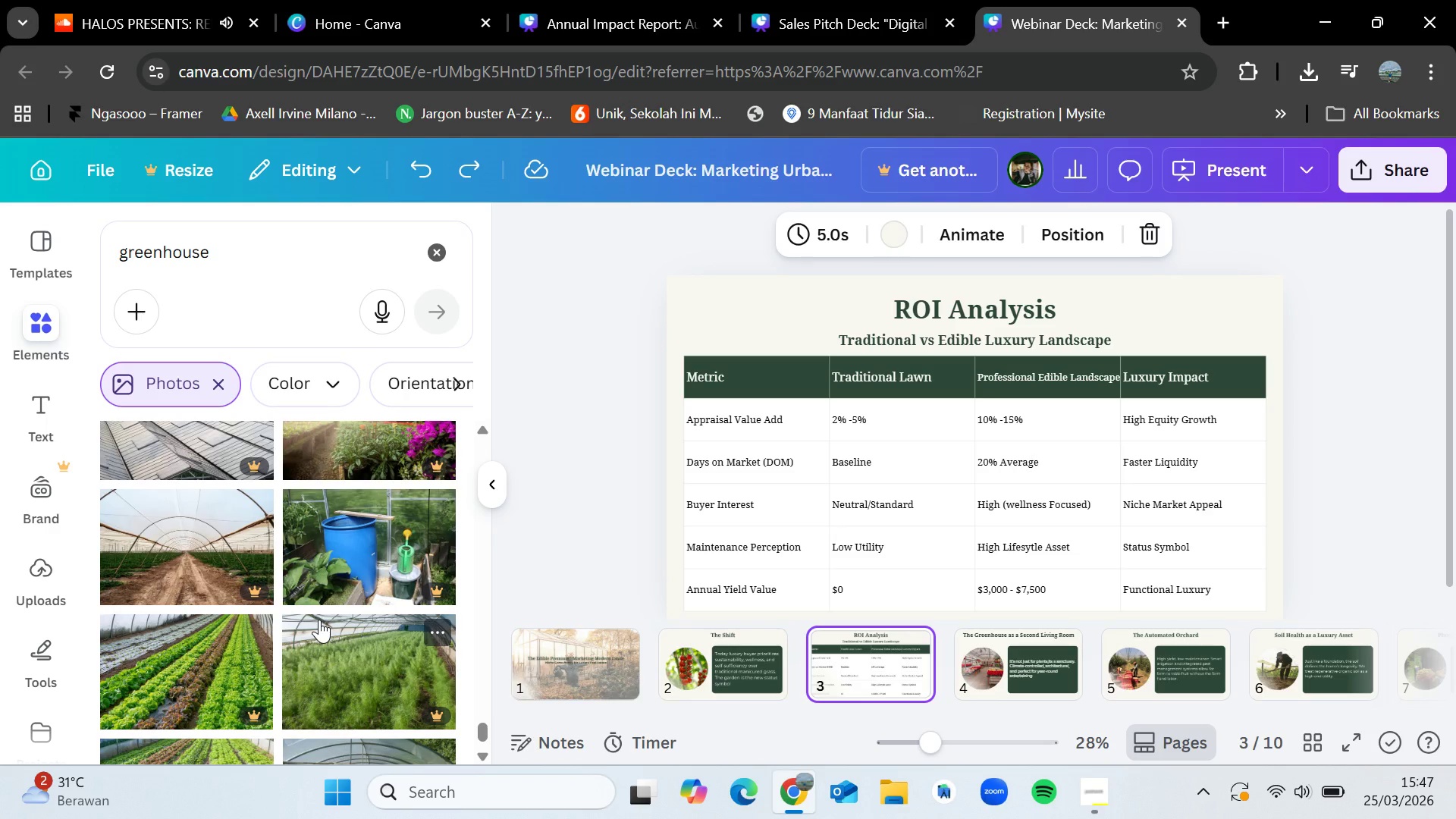 
scroll: coordinate [329, 638], scroll_direction: down, amount: 3.0
 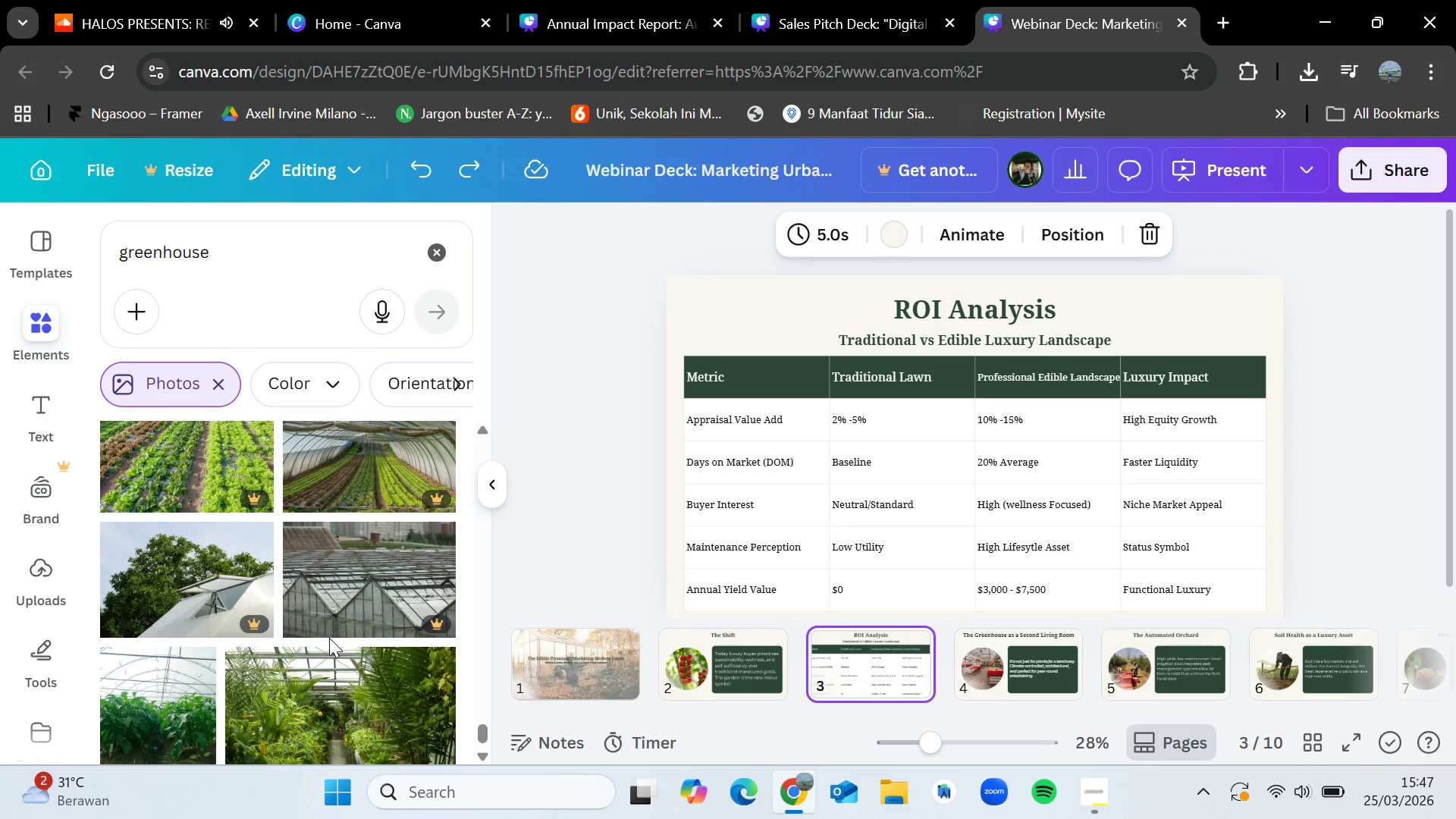 
wait(6.93)
 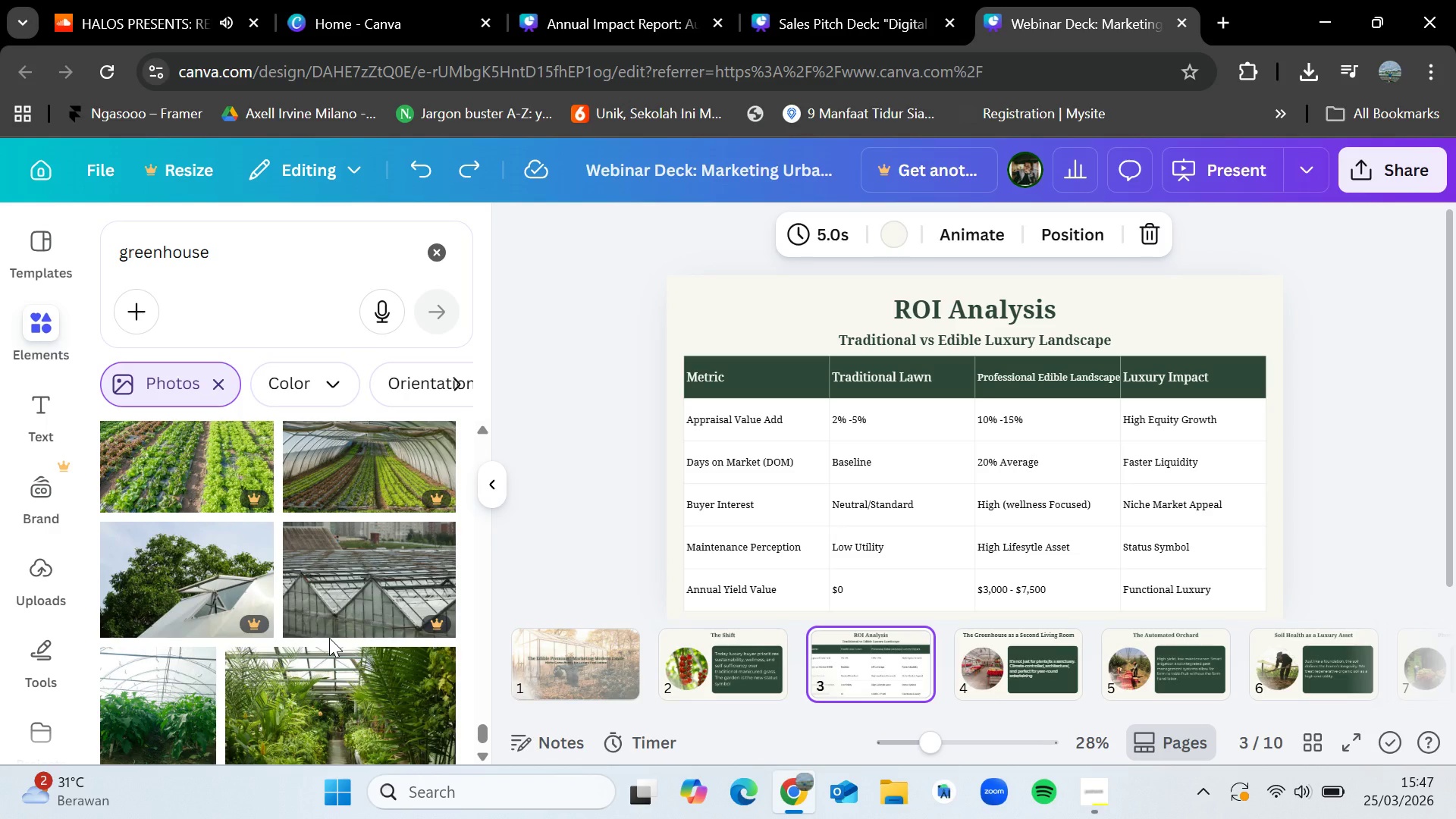 
scroll: coordinate [329, 638], scroll_direction: down, amount: 1.0
 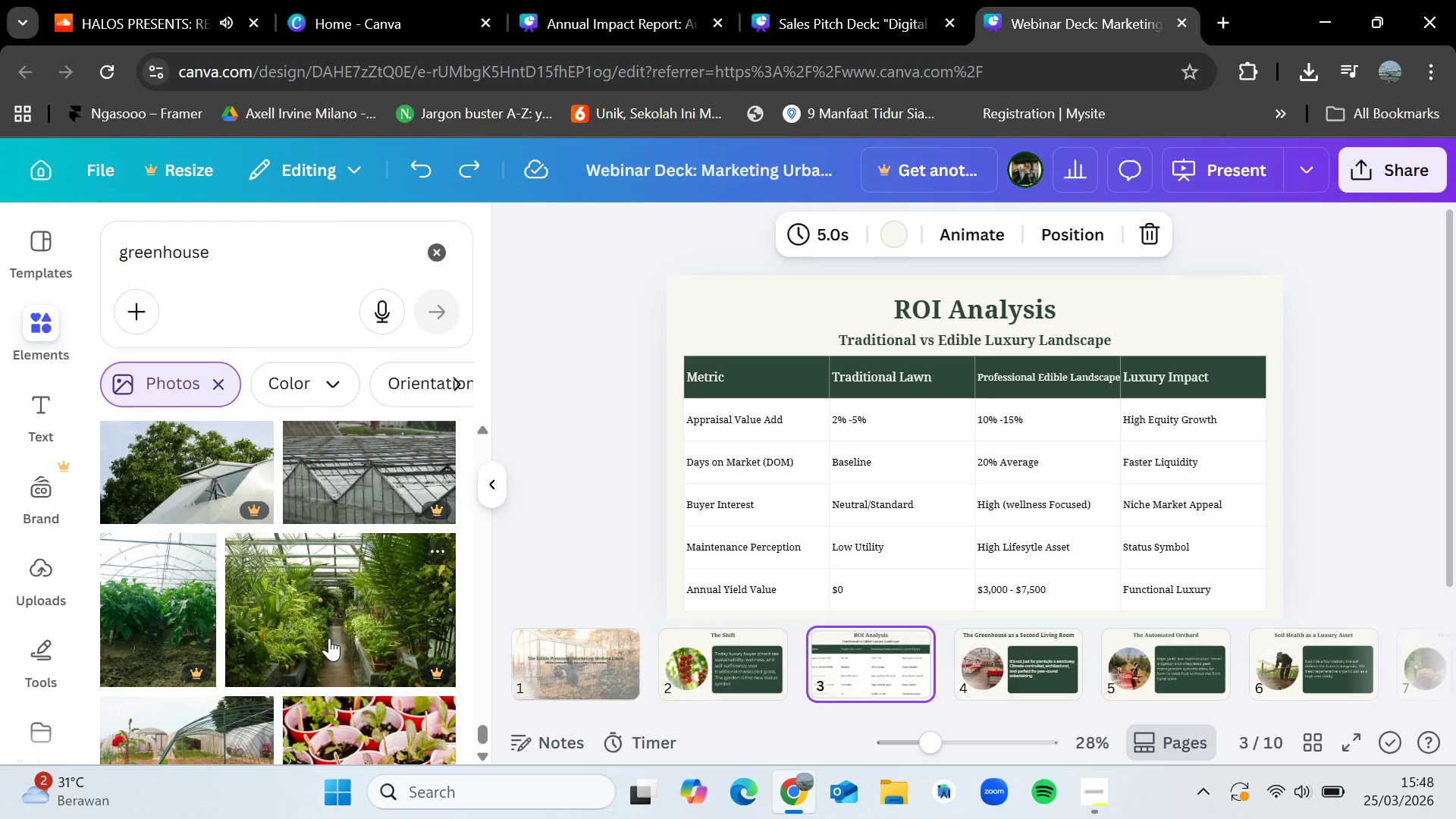 
wait(38.8)
 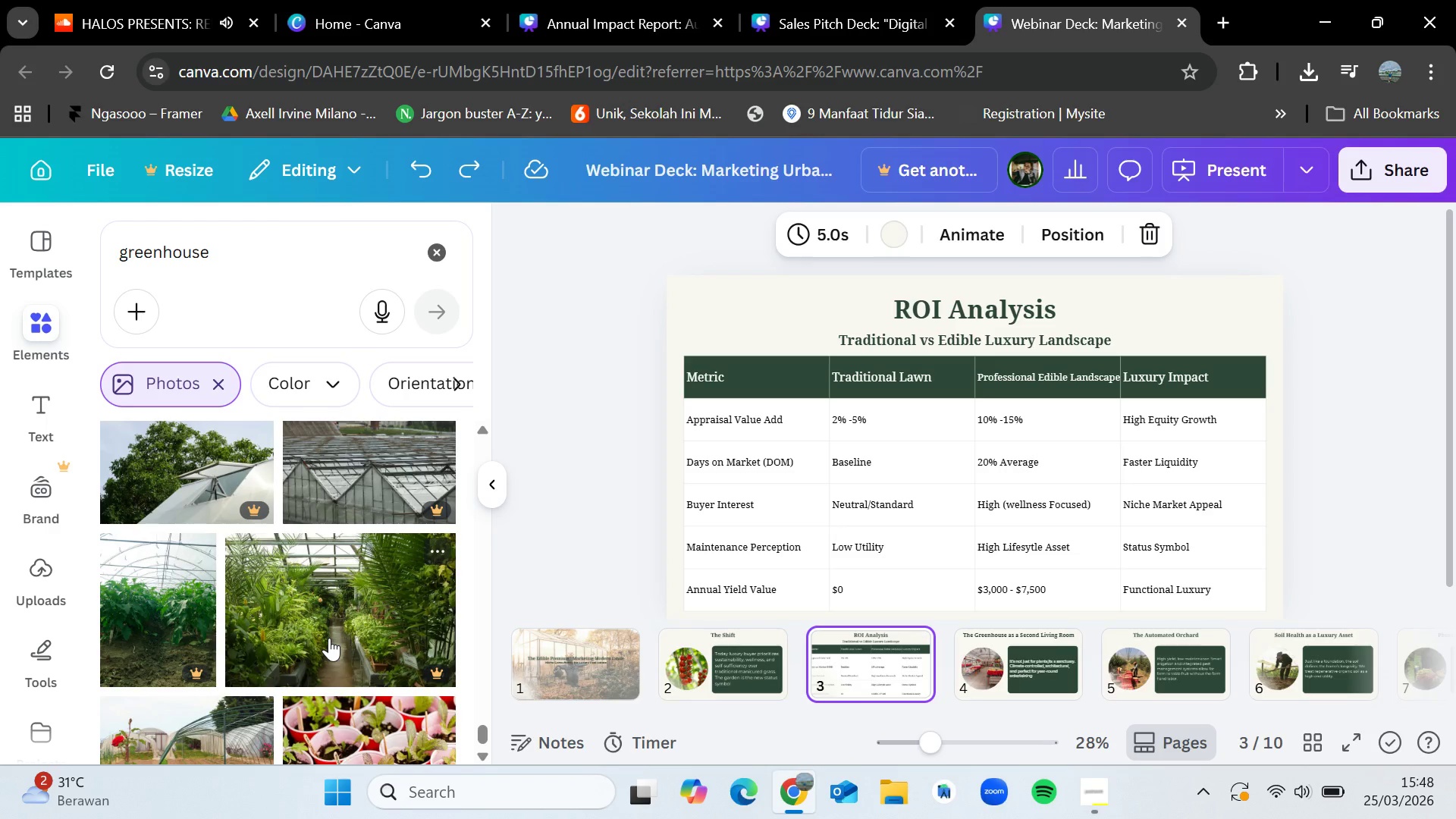 
scroll: coordinate [342, 585], scroll_direction: down, amount: 3.0
 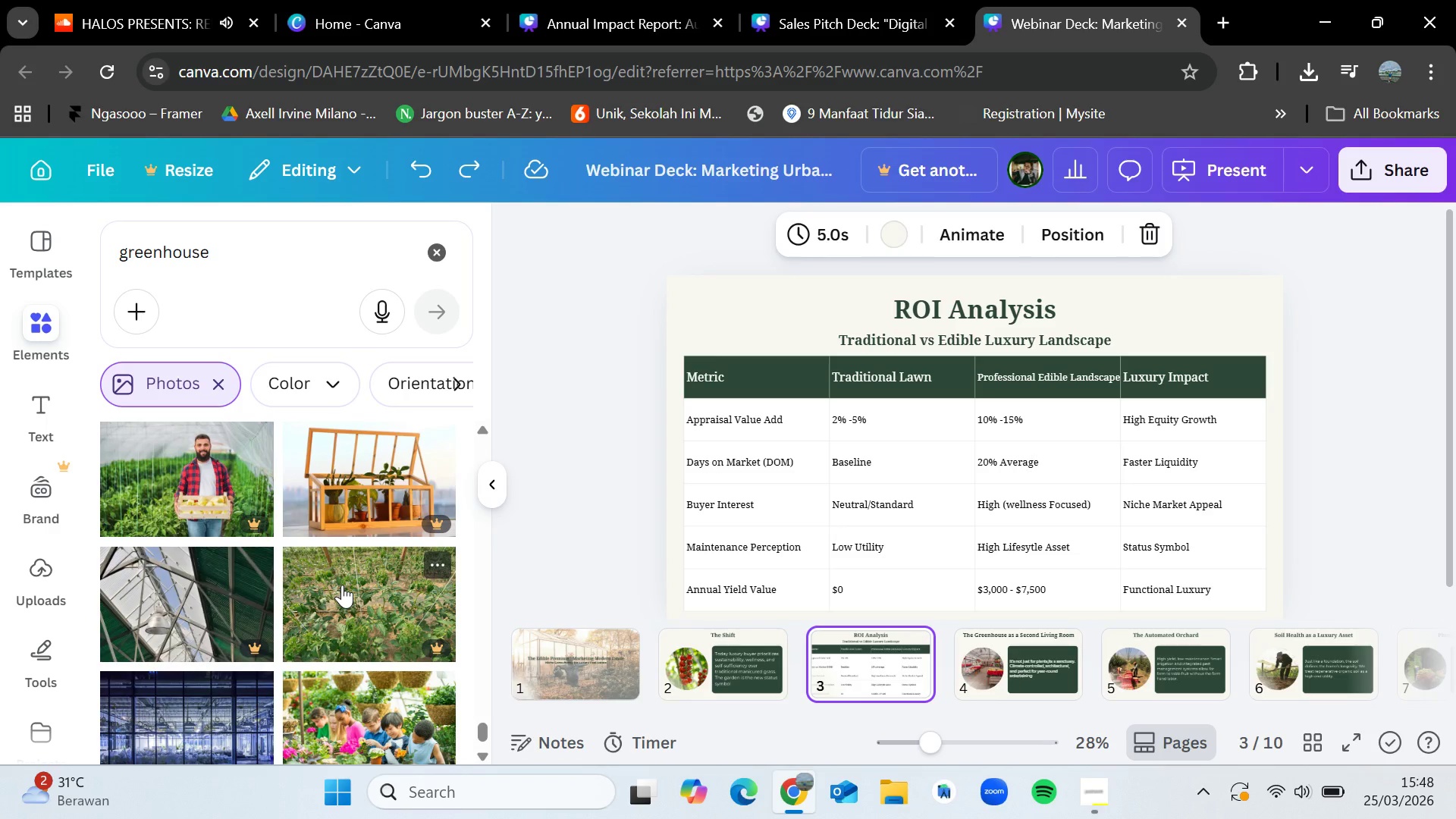 
wait(7.7)
 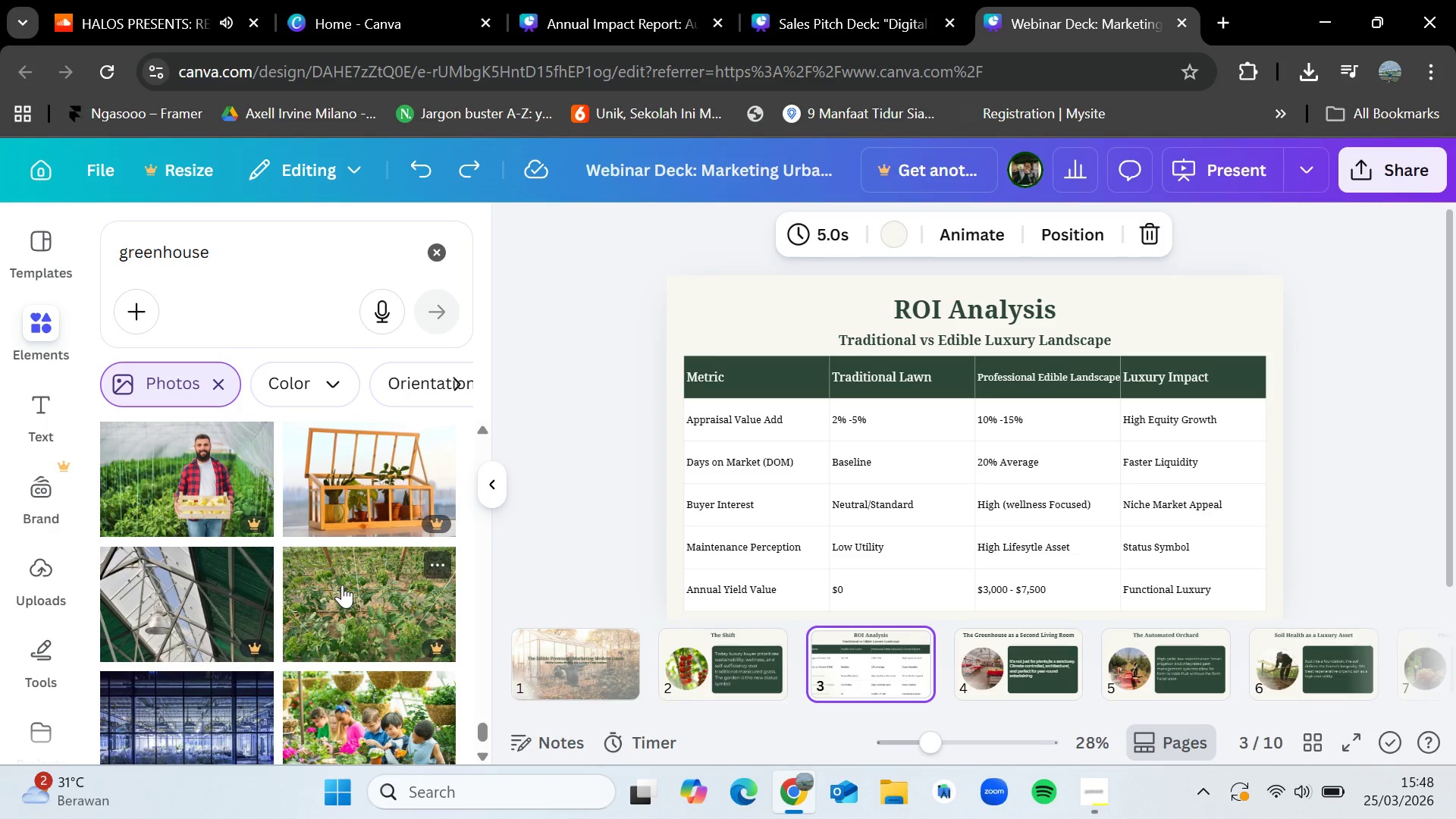 
scroll: coordinate [342, 585], scroll_direction: down, amount: 2.0
 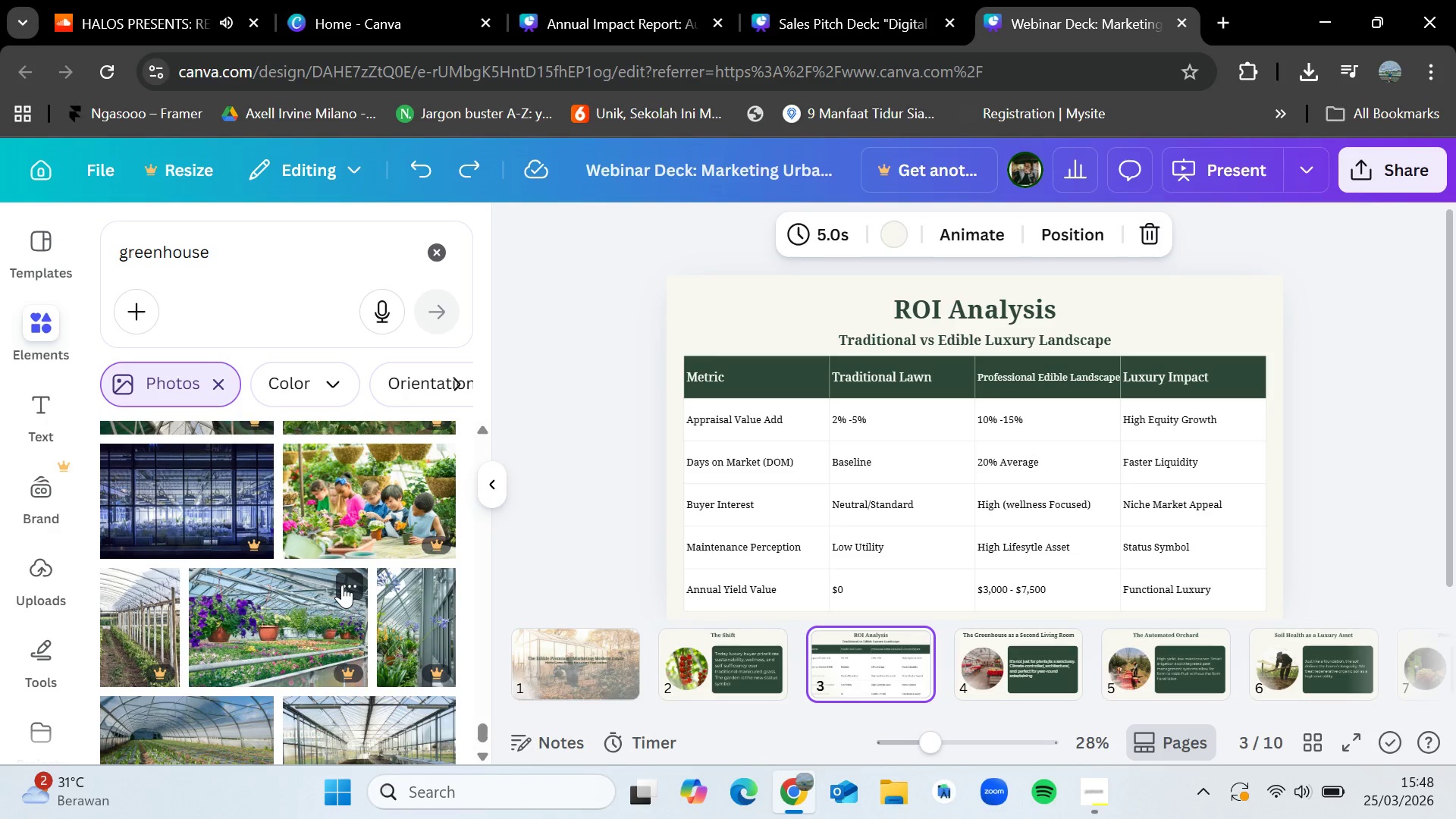 
wait(10.62)
 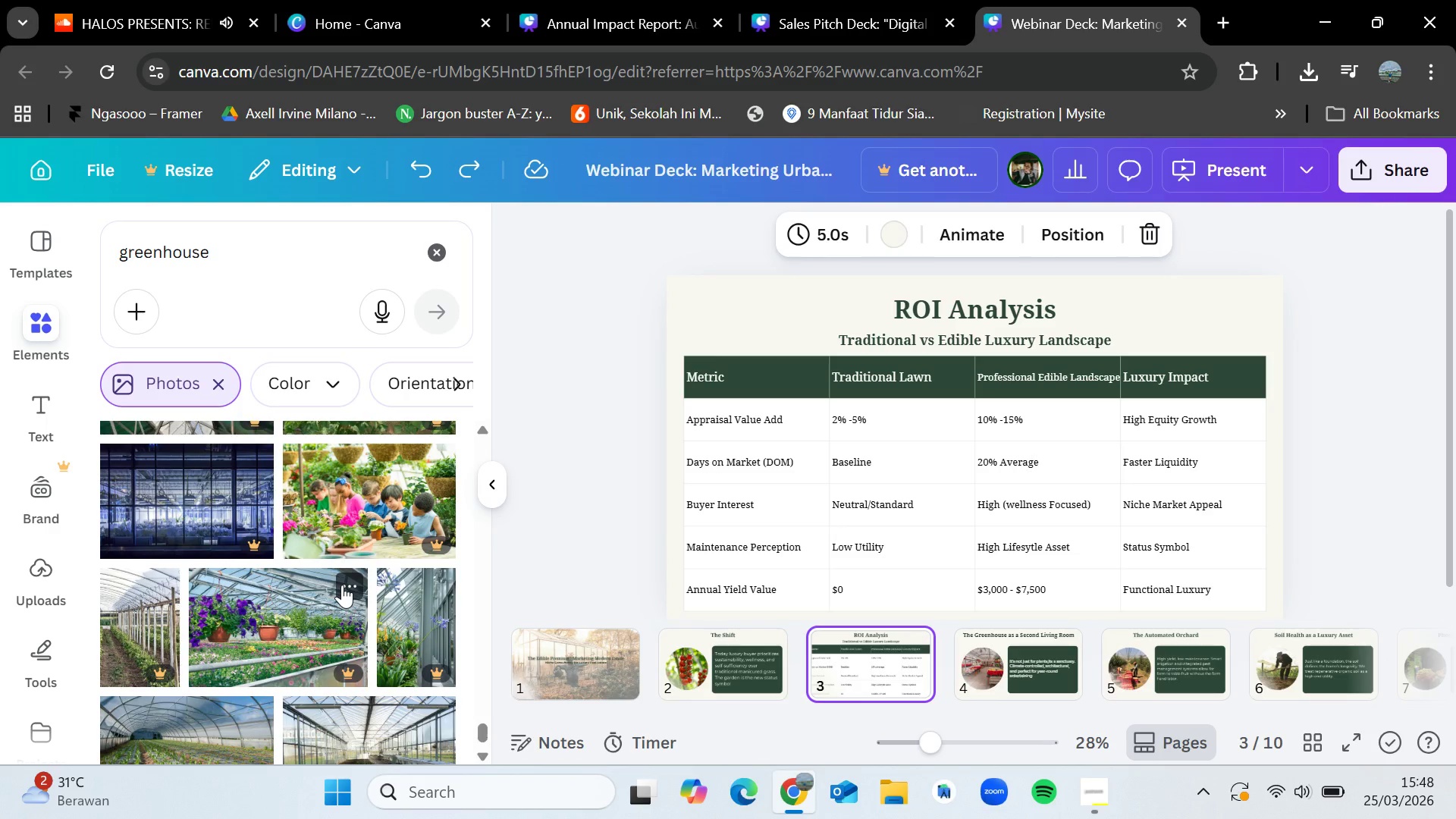 
scroll: coordinate [333, 585], scroll_direction: down, amount: 8.0
 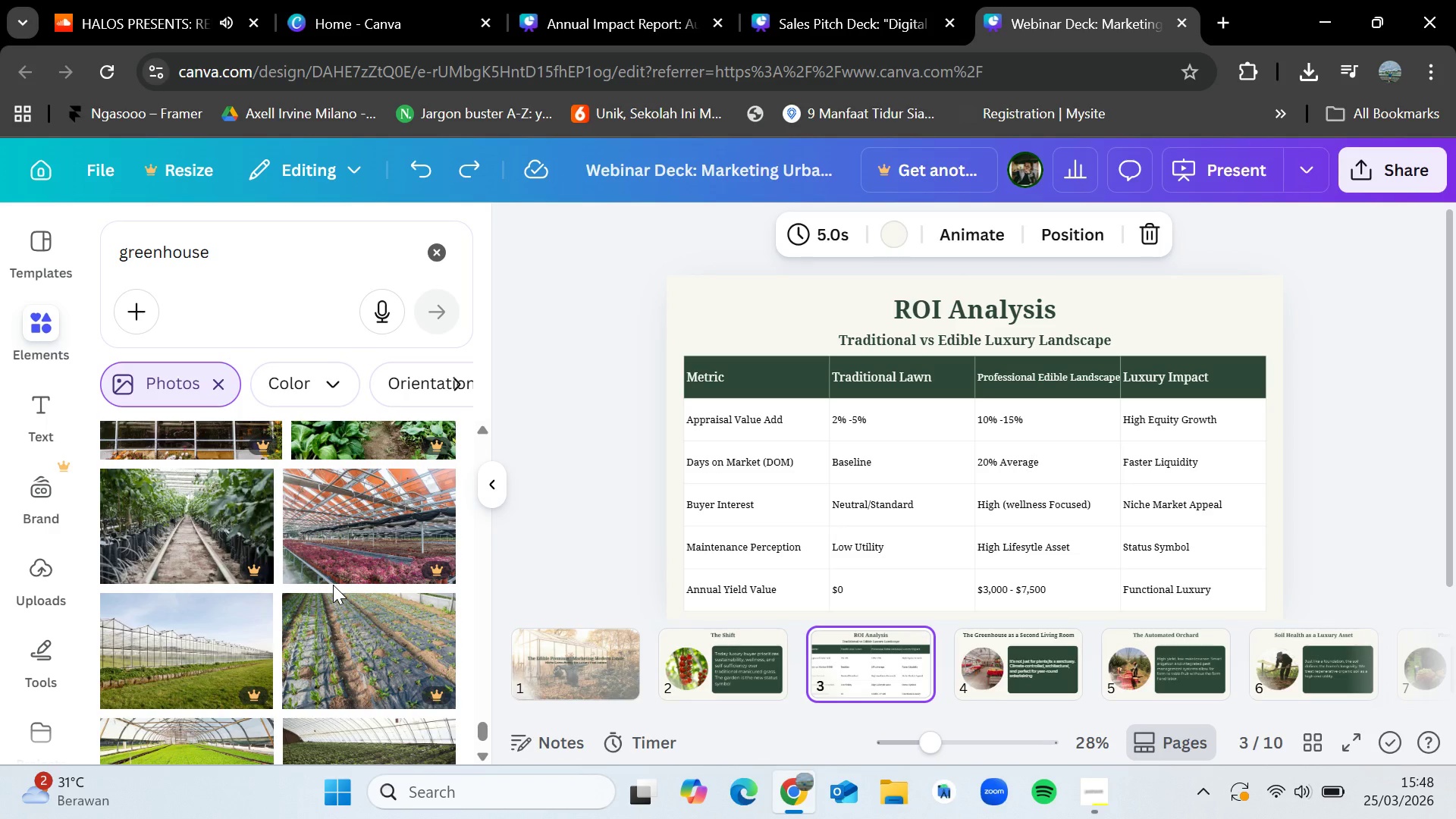 
wait(18.43)
 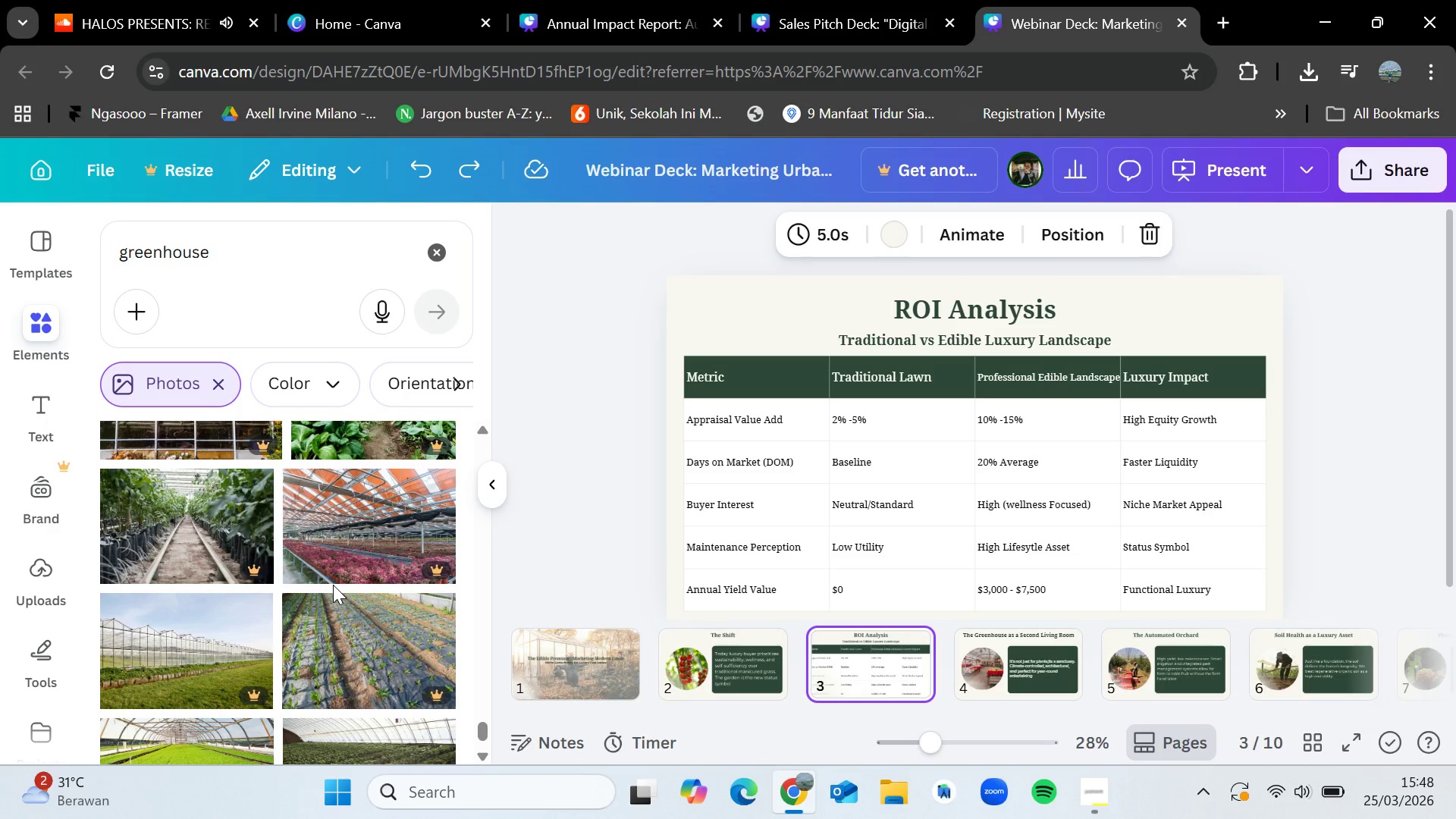 
scroll: coordinate [306, 588], scroll_direction: down, amount: 9.0
 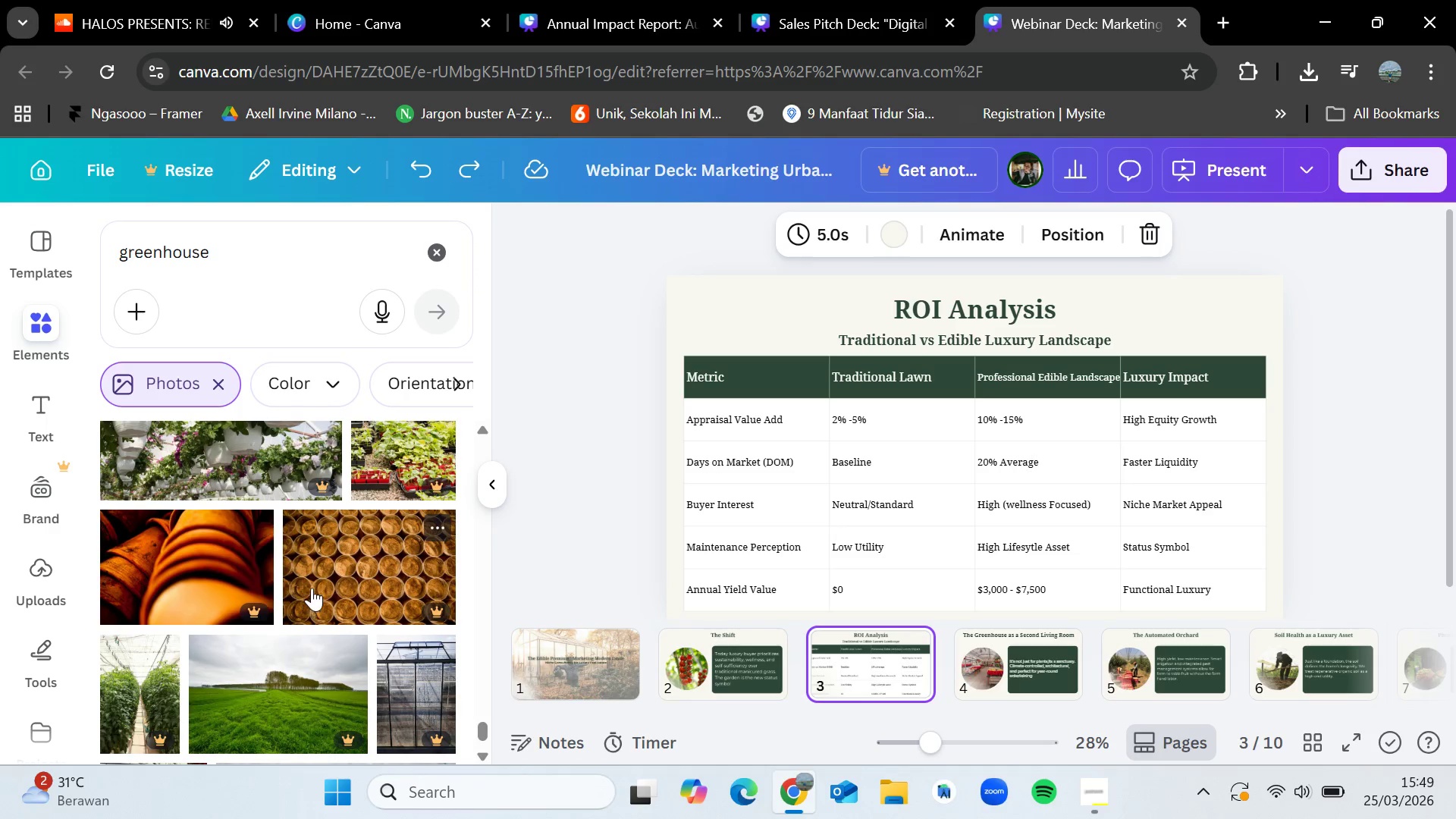 
scroll: coordinate [323, 586], scroll_direction: down, amount: 9.0
 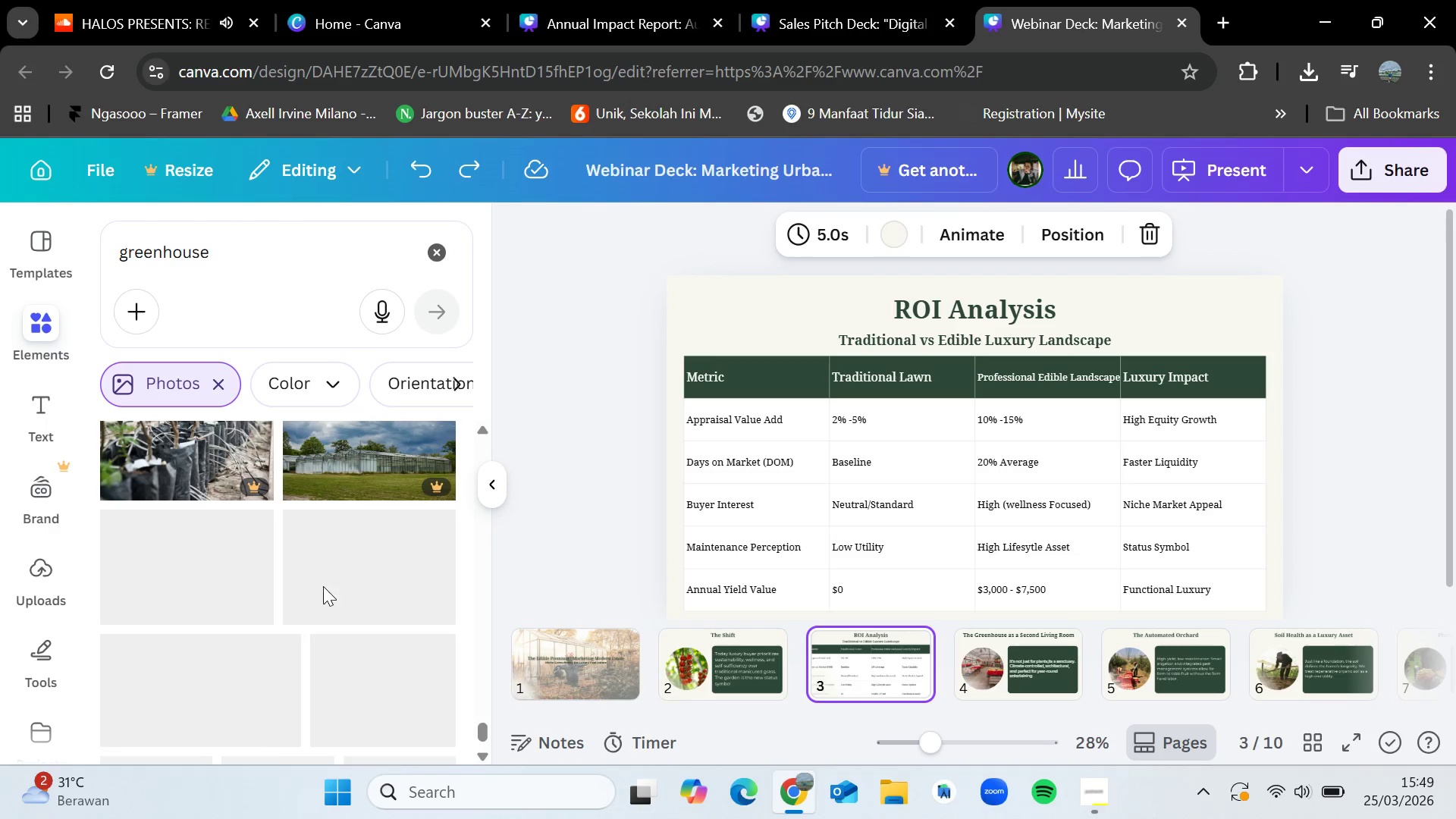 
left_click_drag(start_coordinate=[271, 256], to_coordinate=[118, 247])
 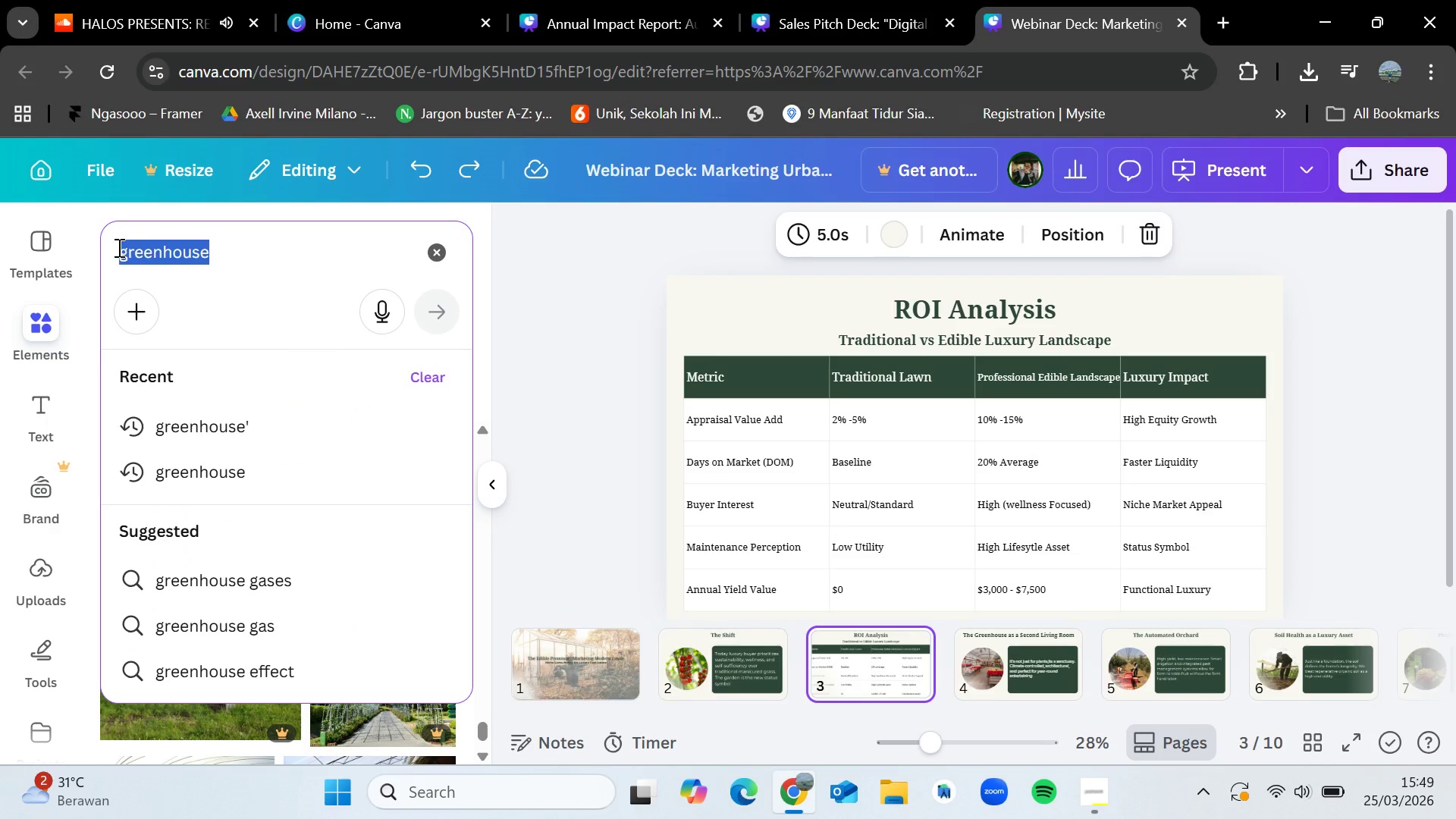 
key(Backspace)
 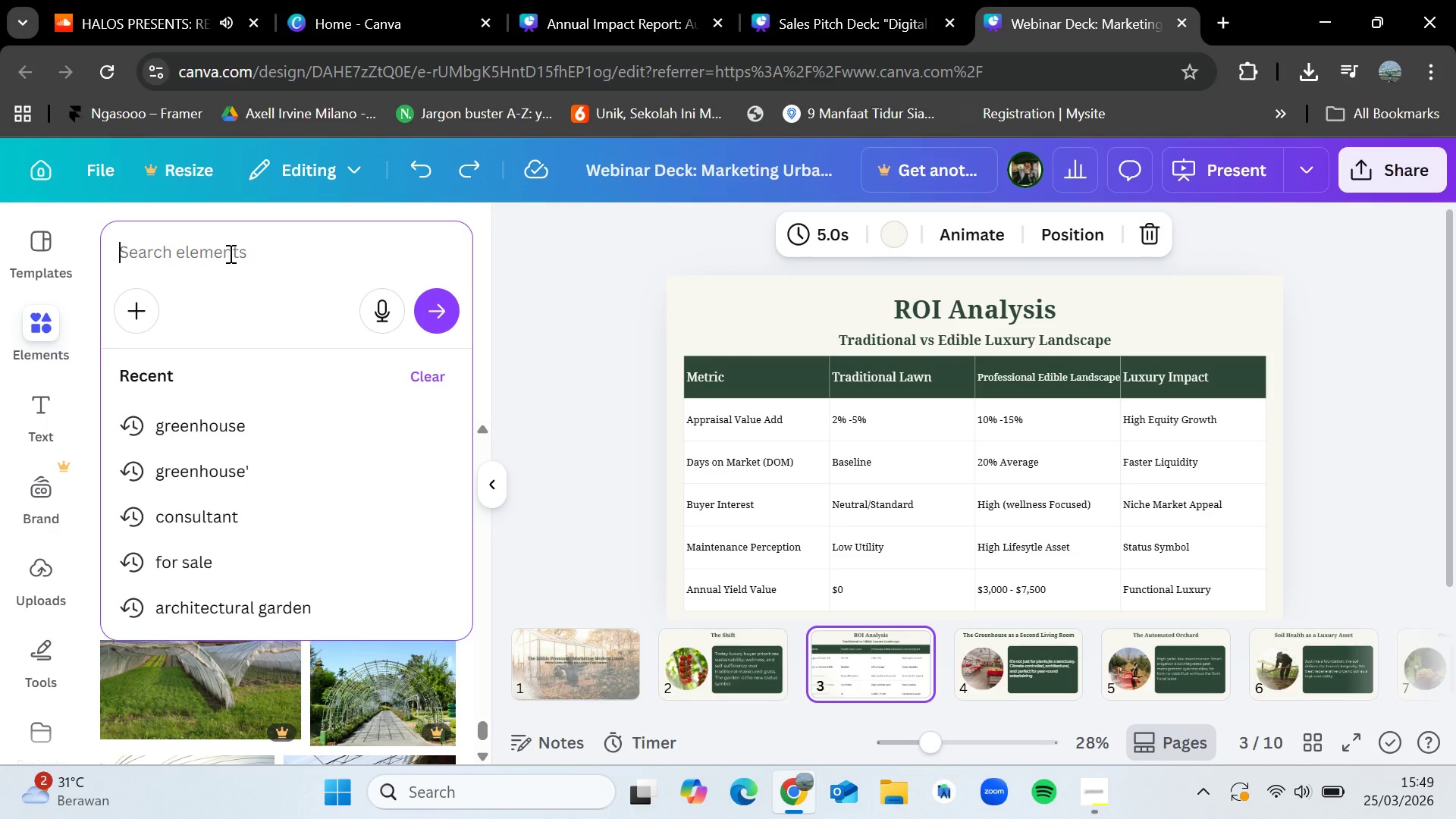 
type(garden)
 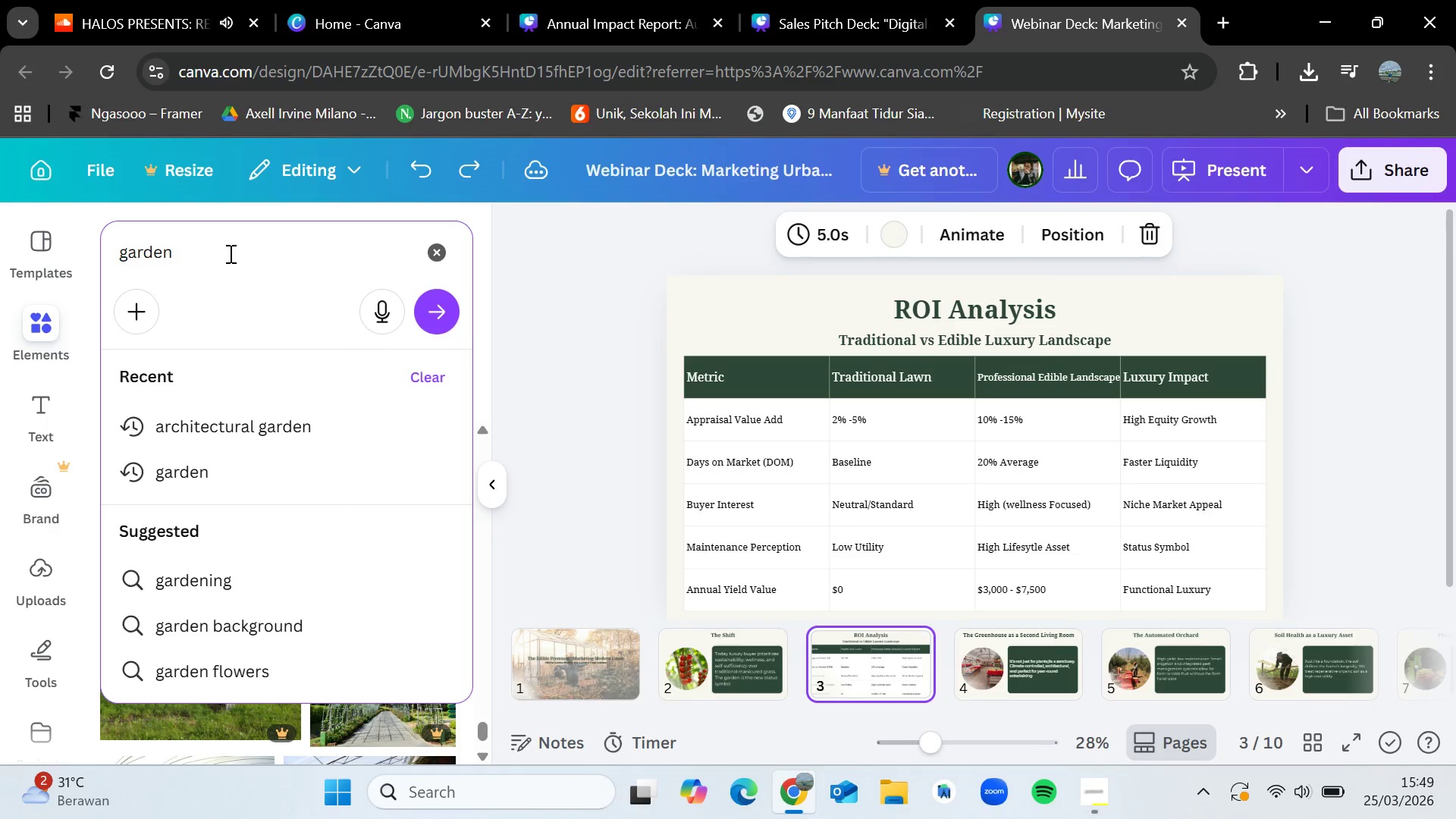 
key(Enter)
 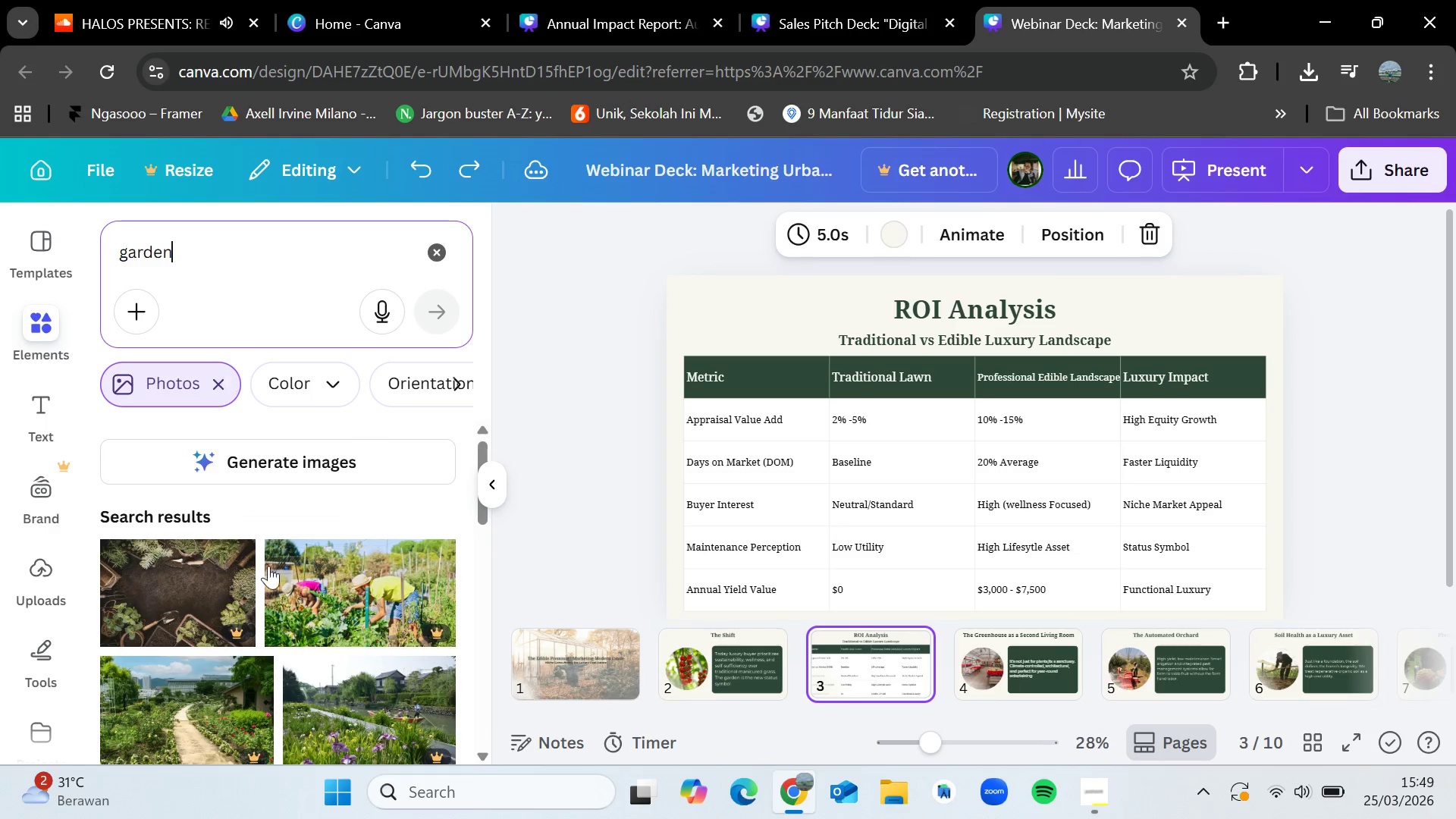 
scroll: coordinate [283, 575], scroll_direction: down, amount: 9.0
 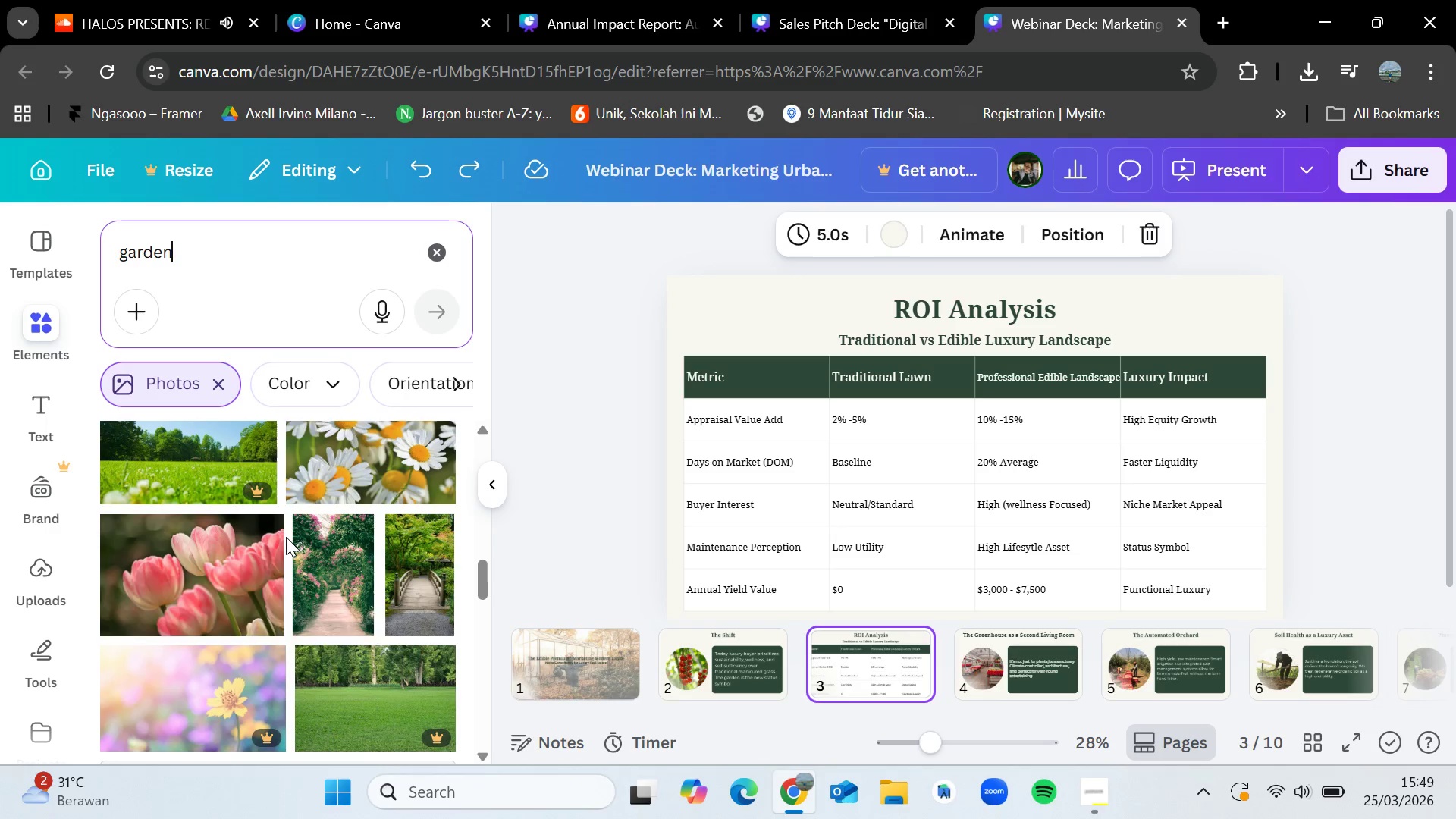 
scroll: coordinate [306, 543], scroll_direction: down, amount: 3.0
 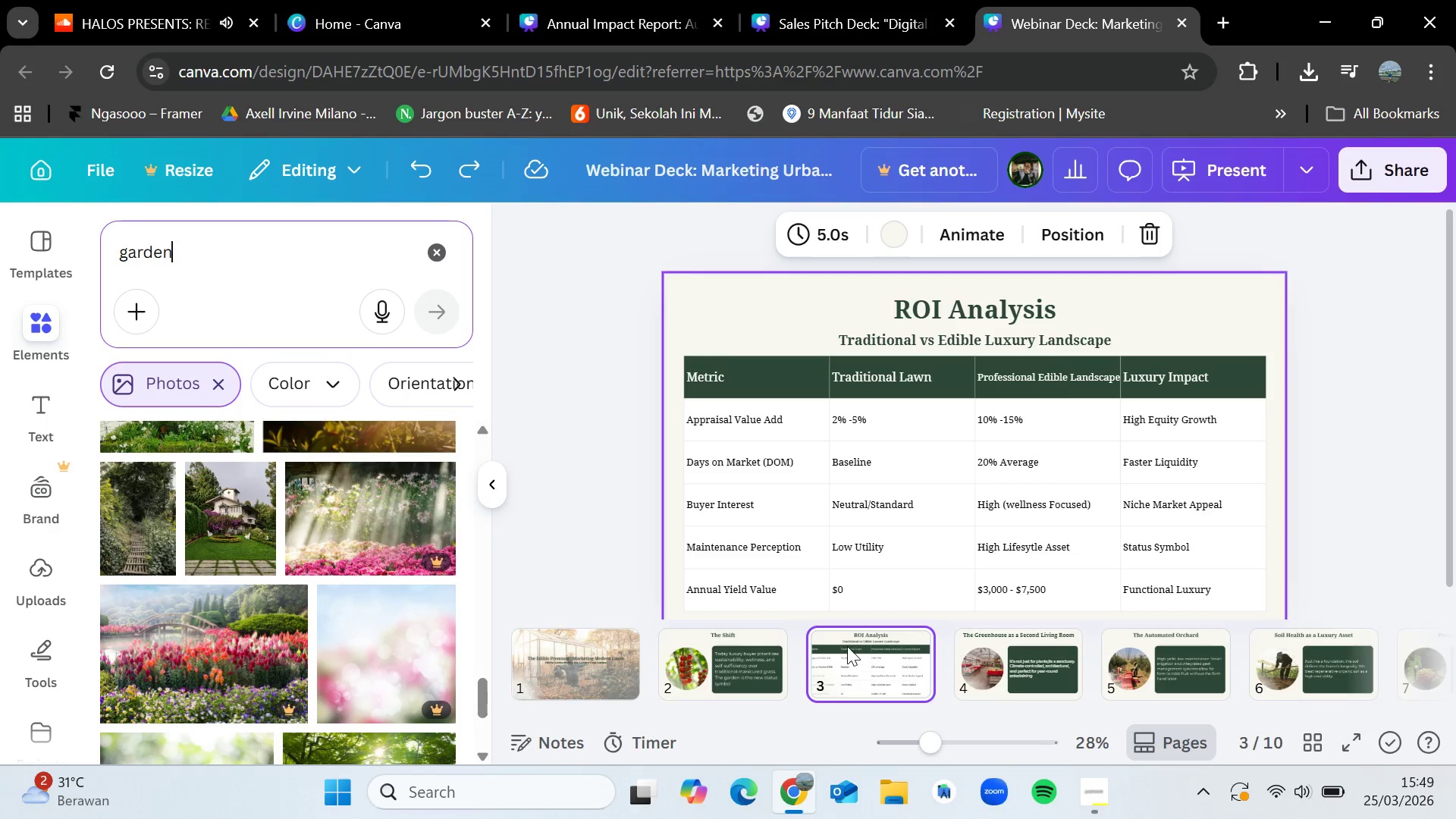 
left_click([1298, 665])
 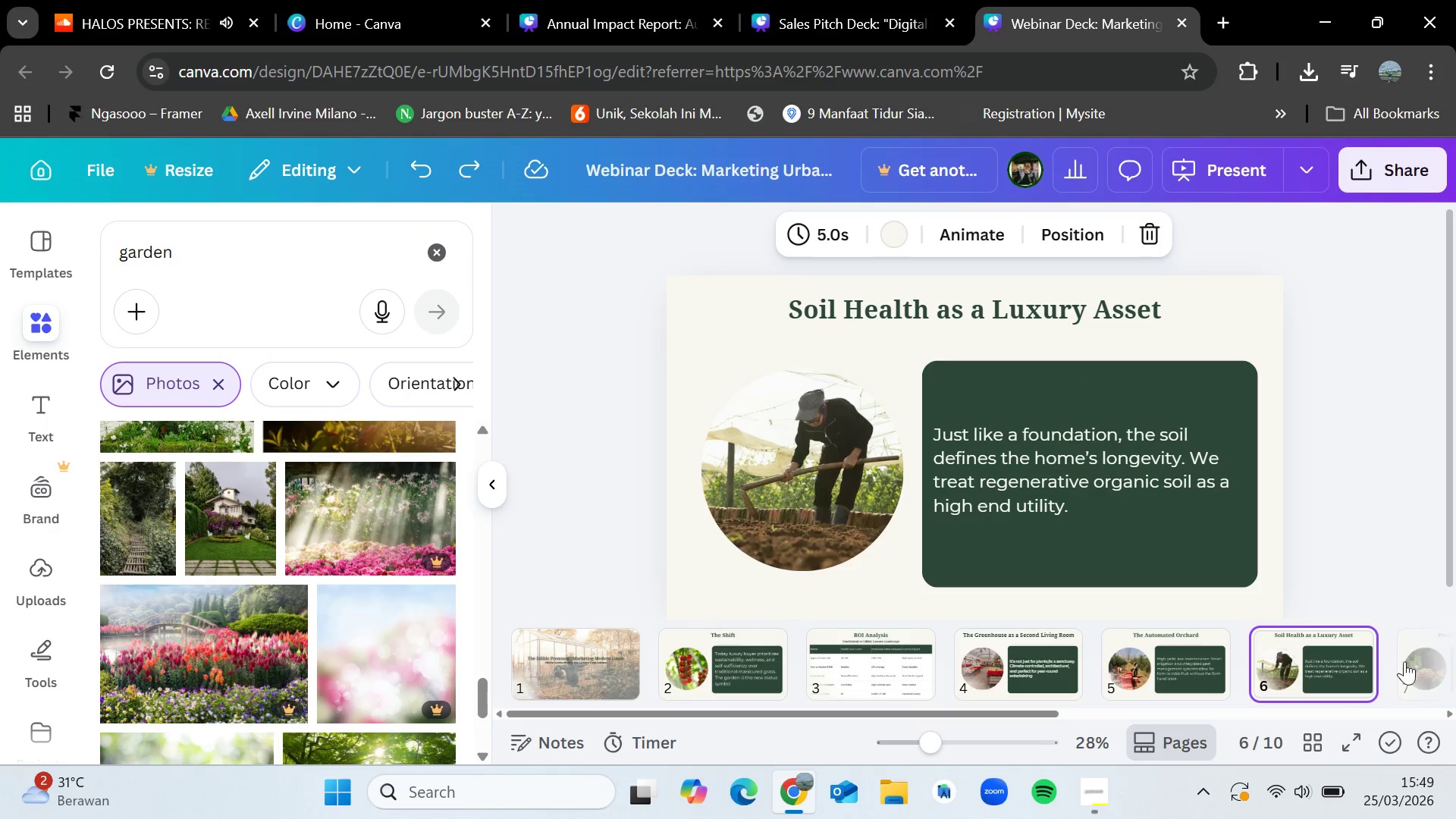 
left_click([1413, 661])
 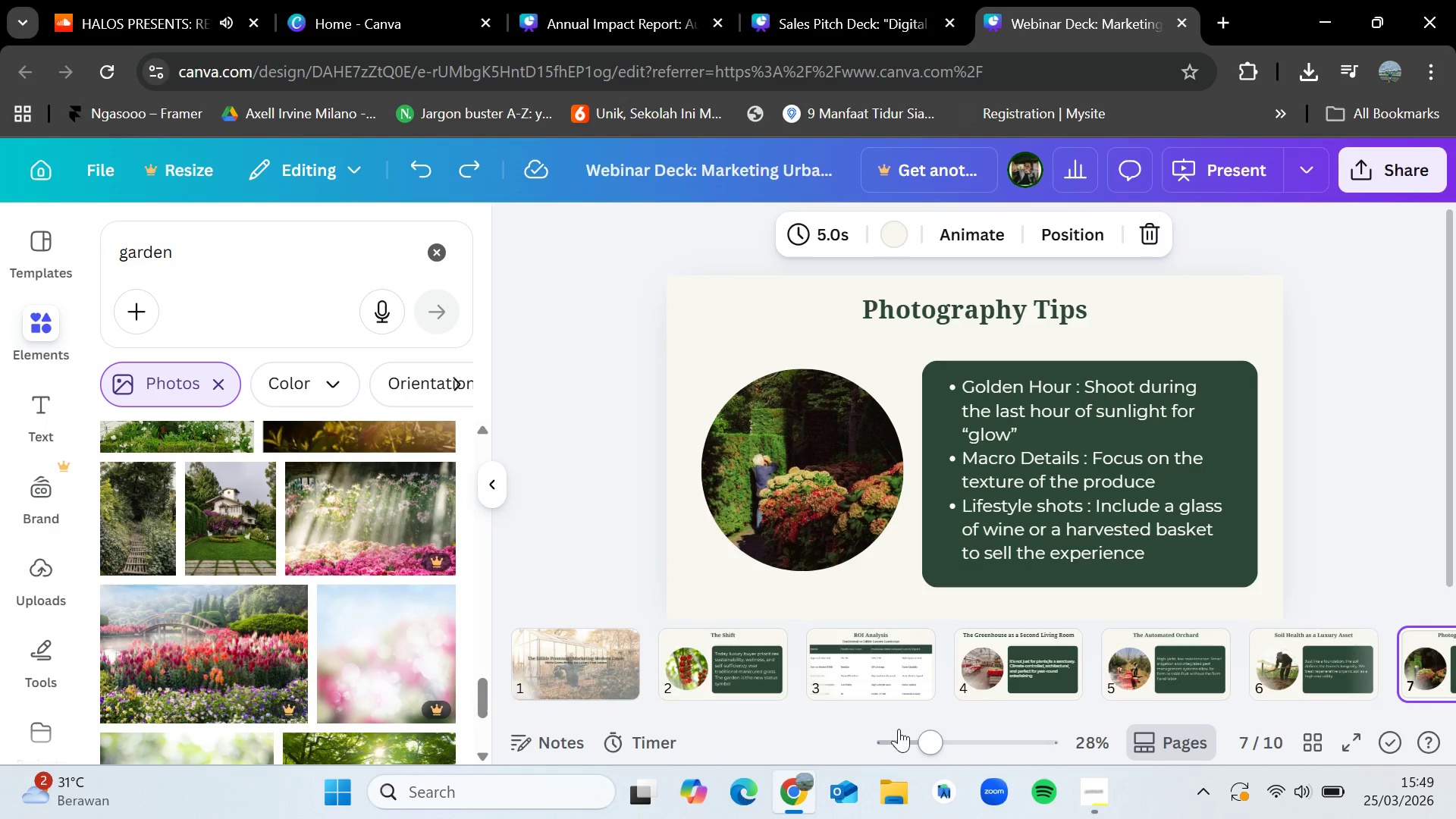 
left_click_drag(start_coordinate=[902, 708], to_coordinate=[1137, 707])
 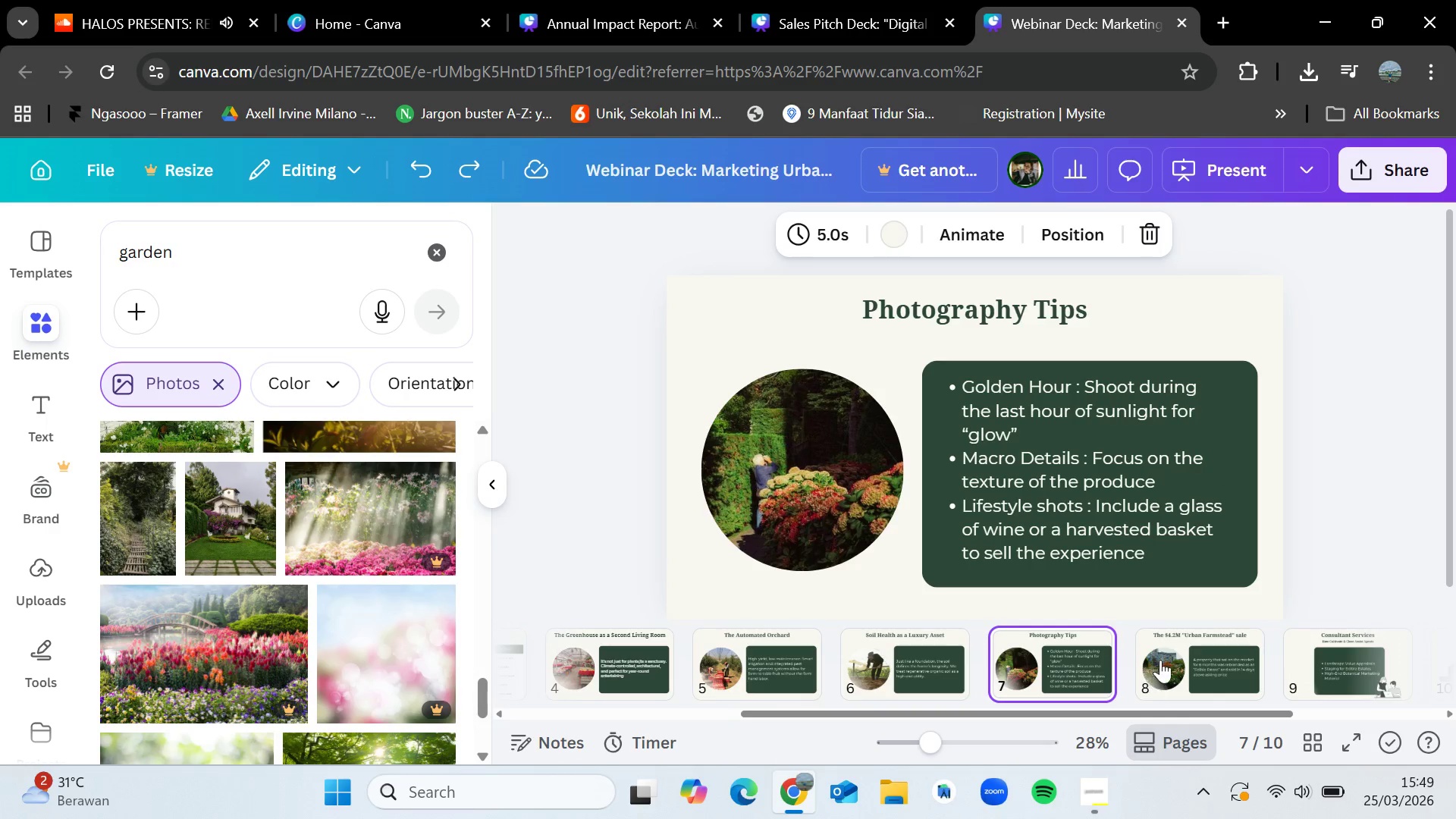 
left_click([1162, 658])
 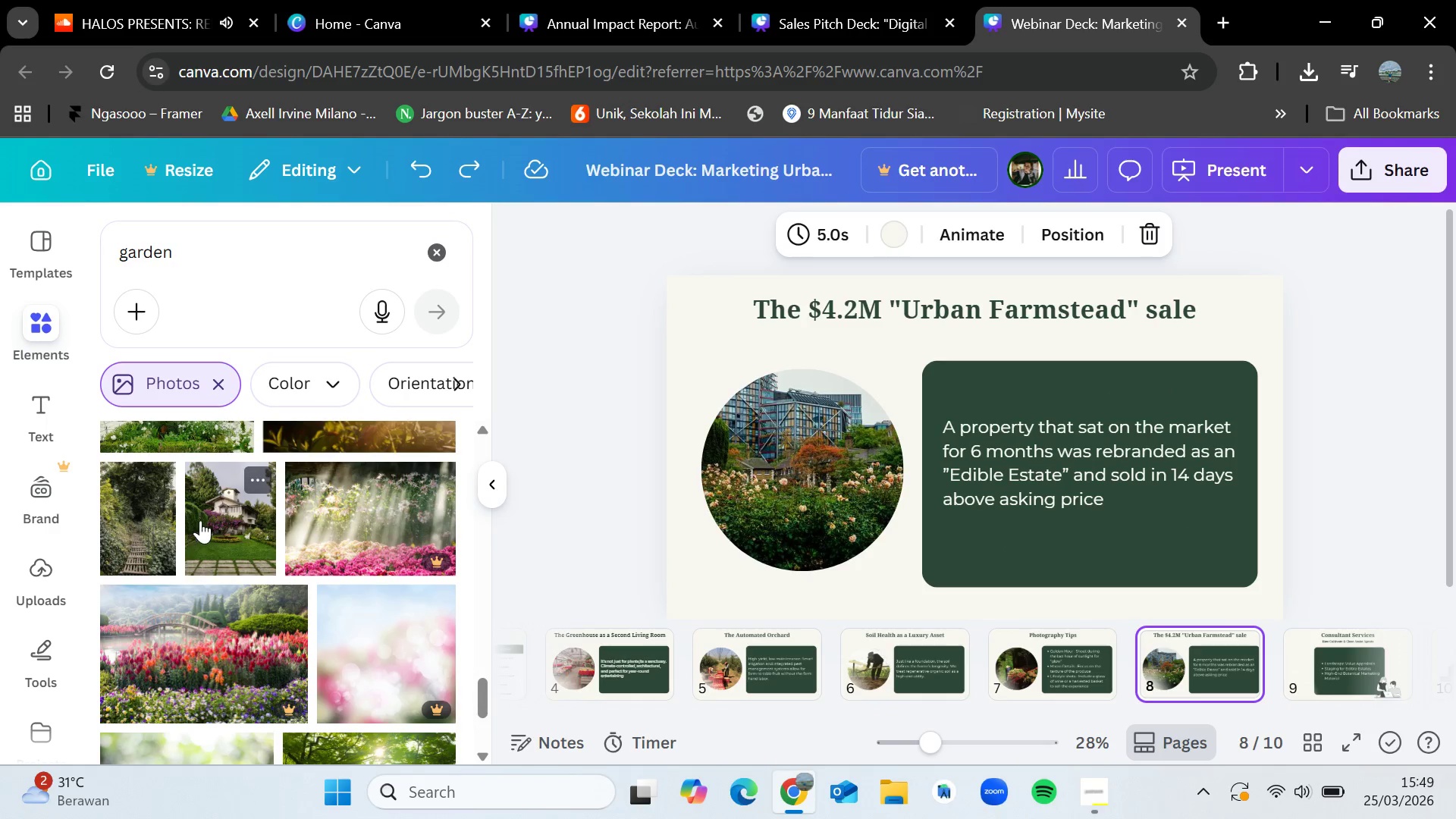 
left_click_drag(start_coordinate=[216, 517], to_coordinate=[224, 529])
 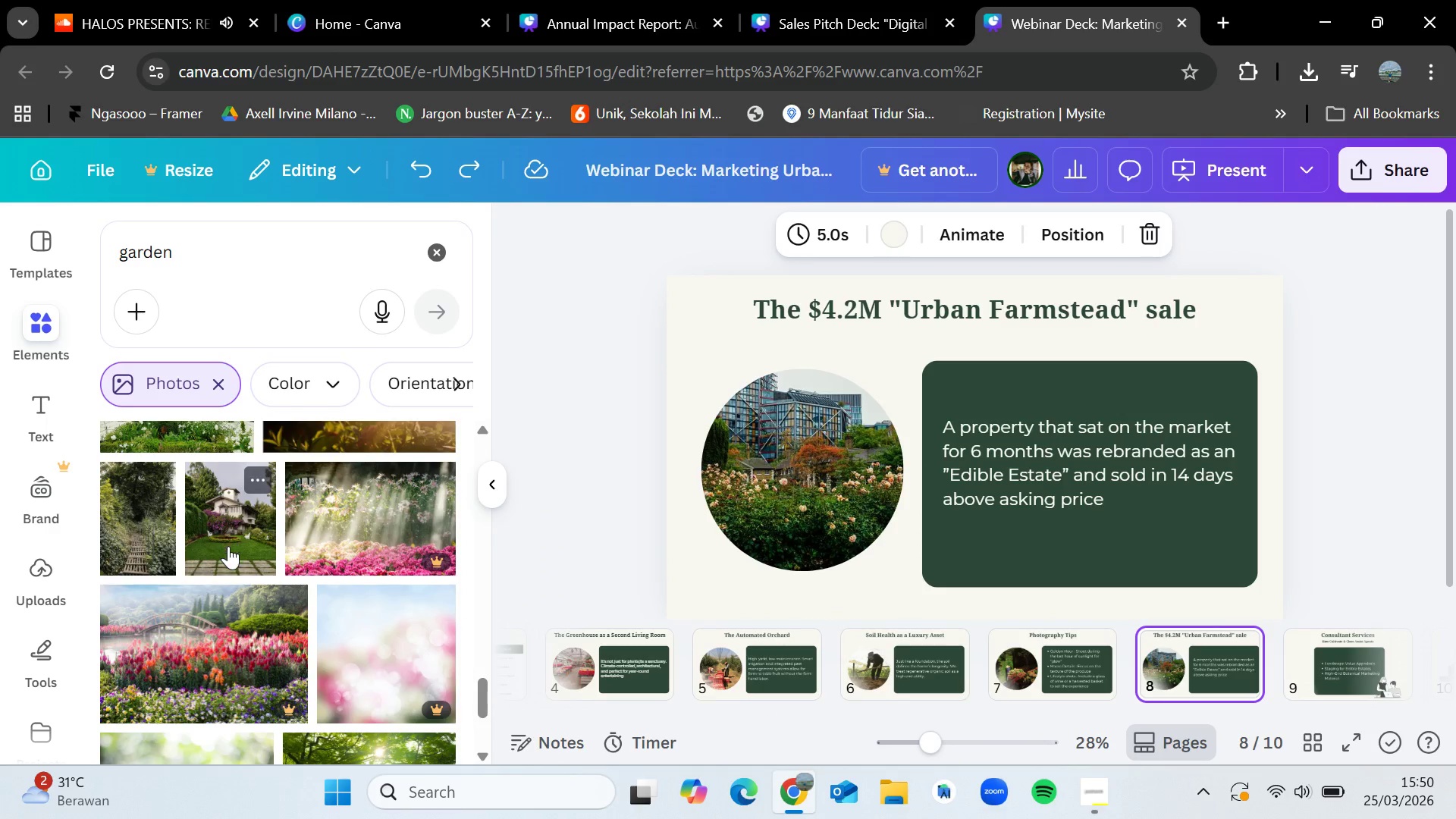 
scroll: coordinate [228, 546], scroll_direction: down, amount: 5.0
 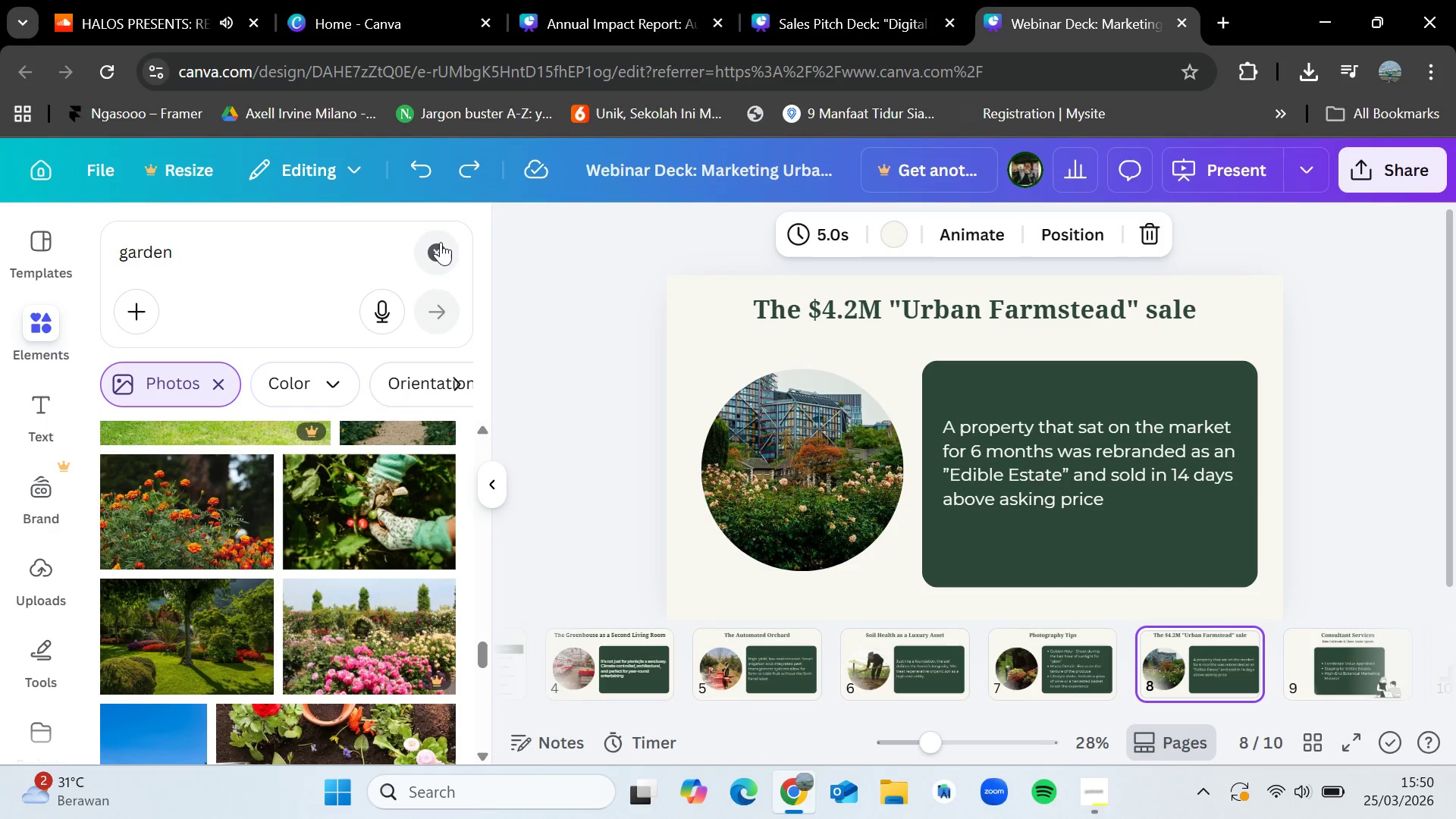 
double_click([330, 250])
 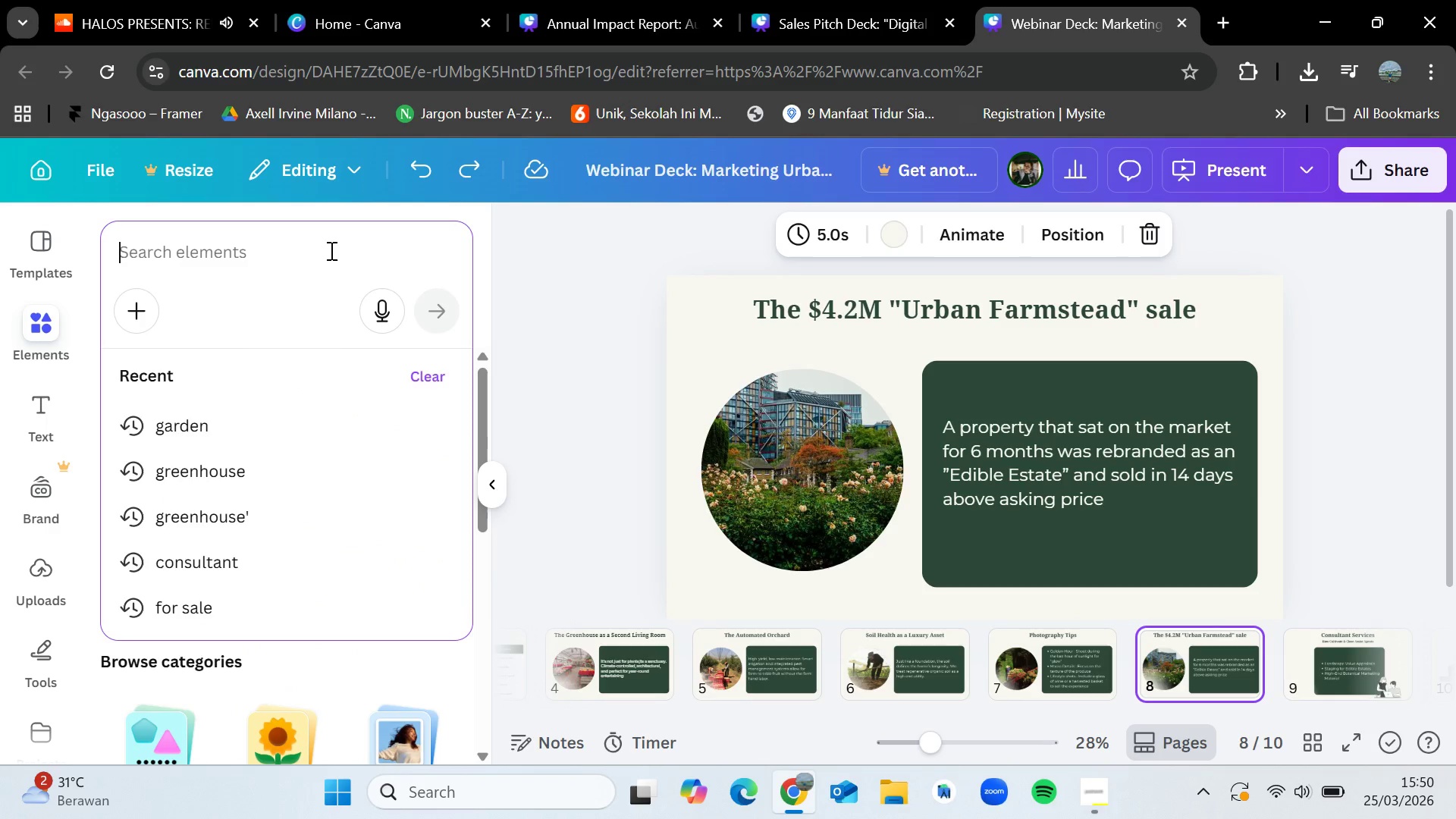 
type(estate)
 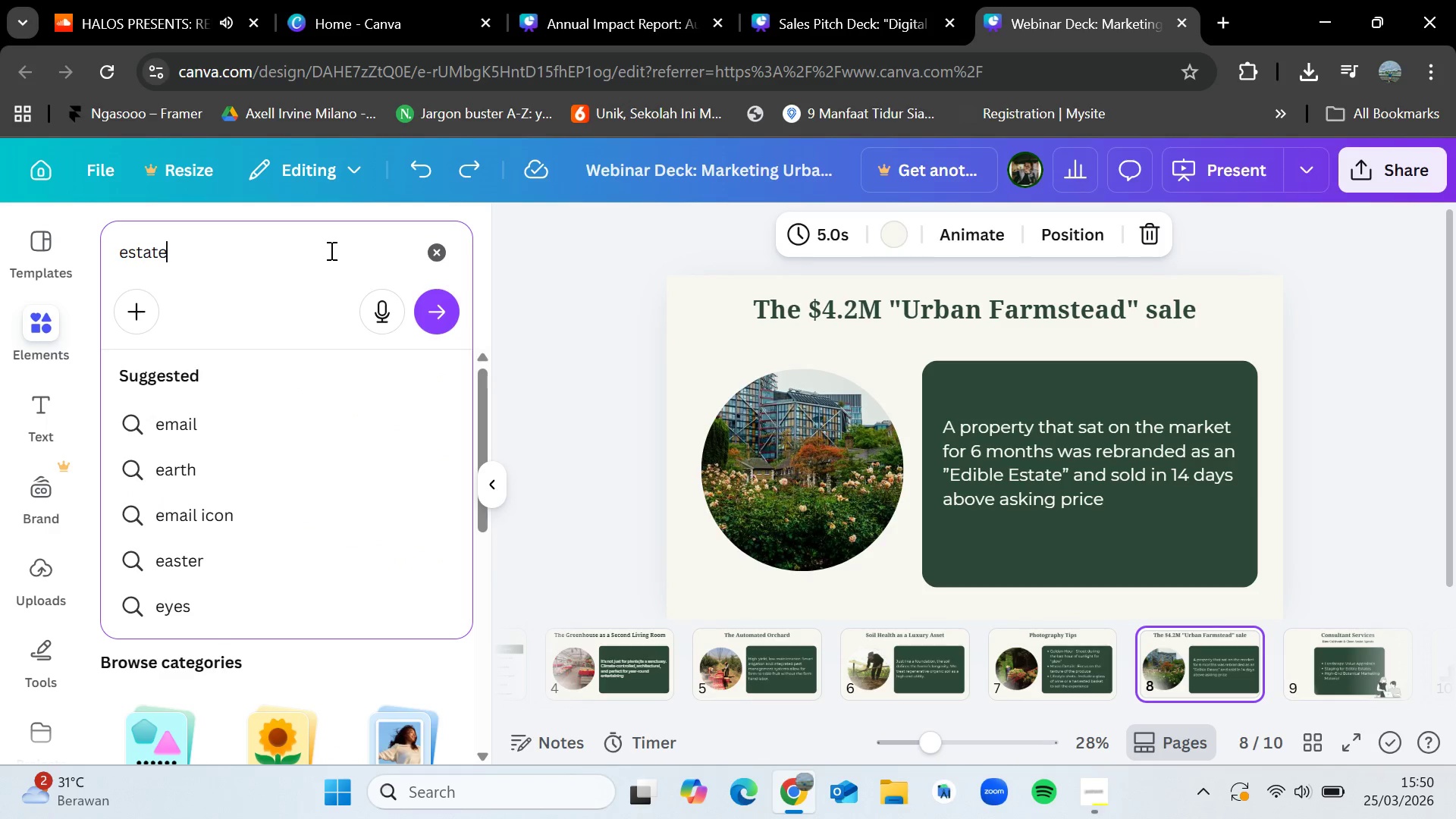 
key(Enter)
 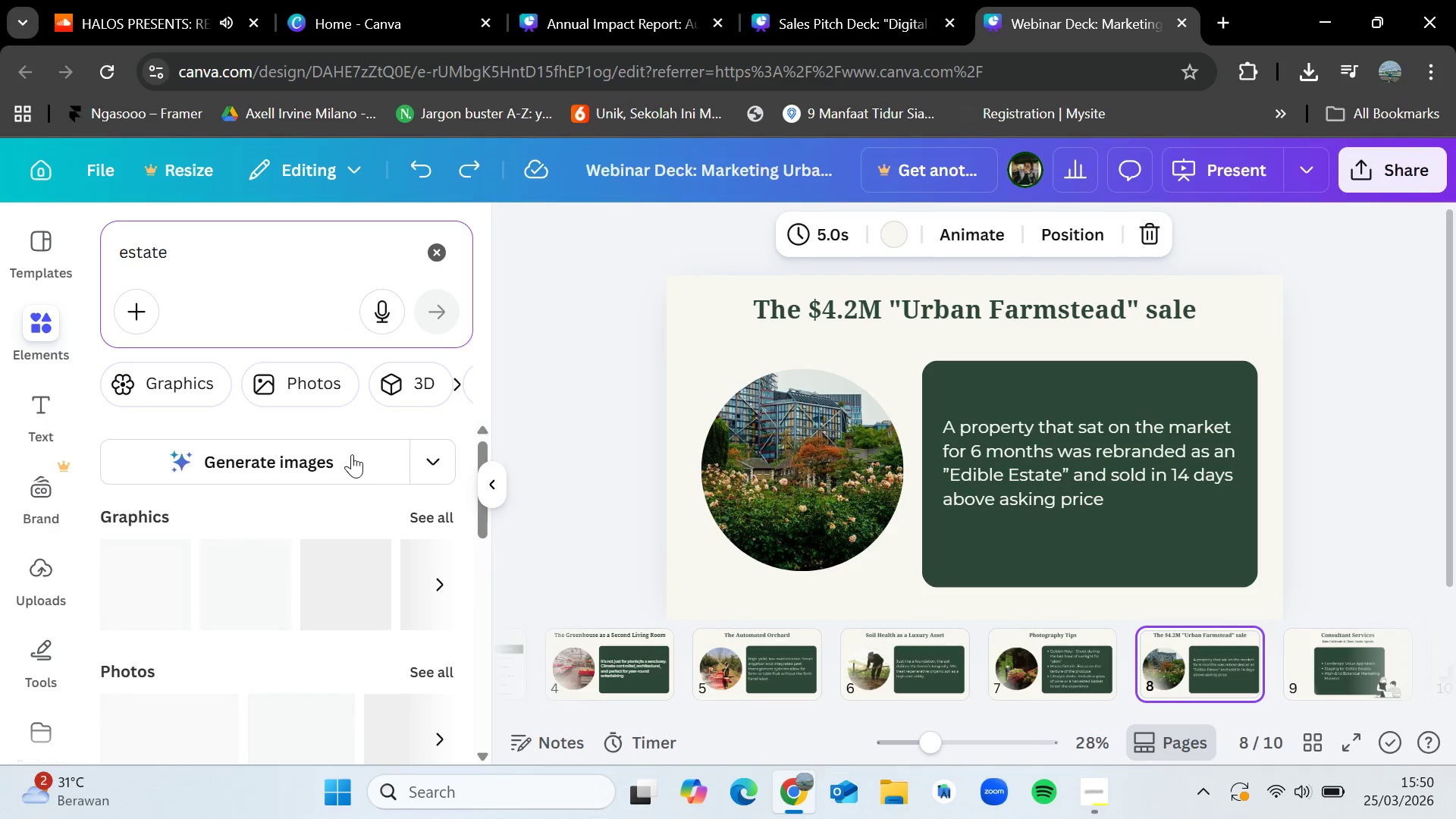 
scroll: coordinate [370, 590], scroll_direction: down, amount: 2.0
 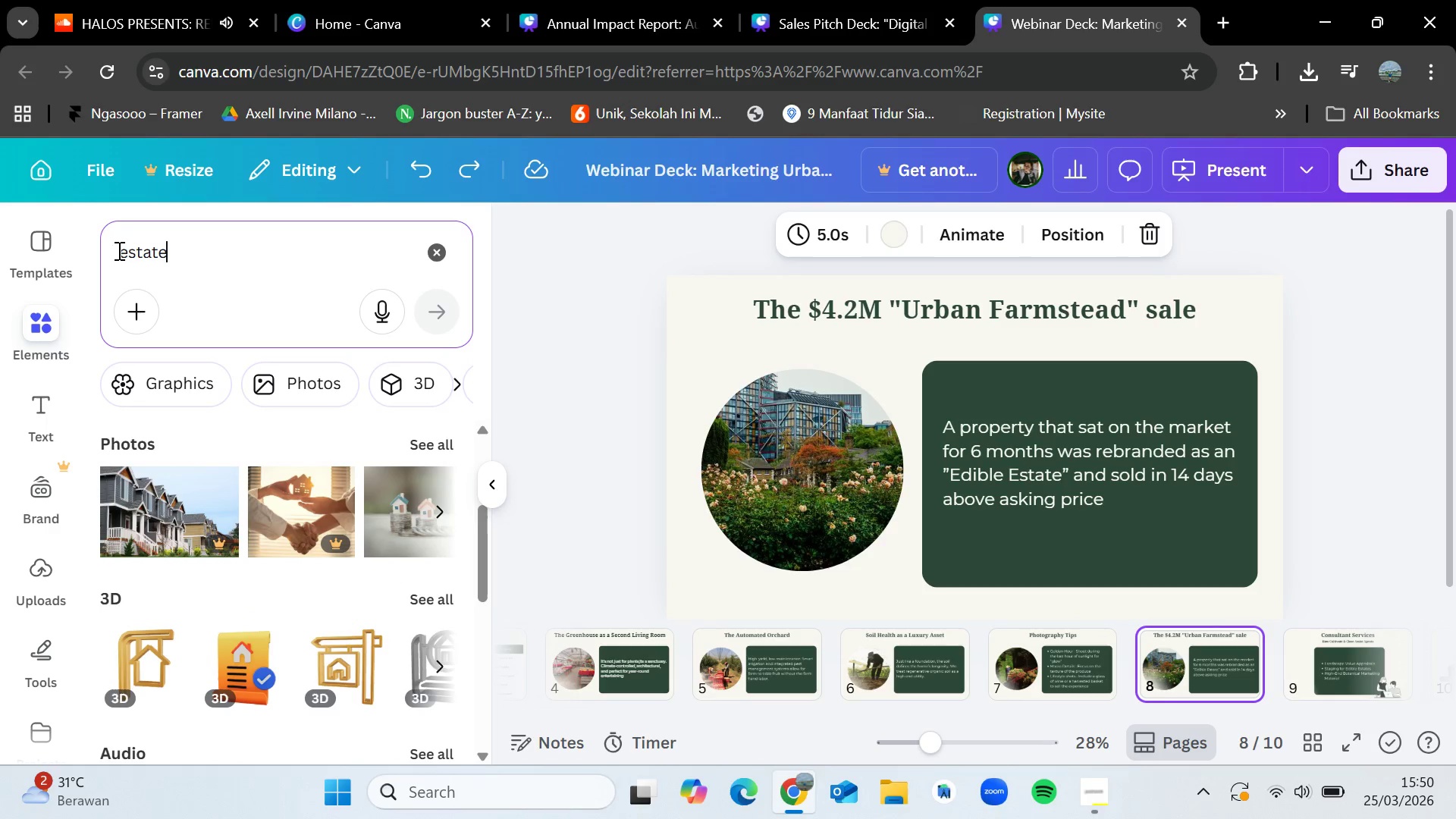 
left_click([112, 258])
 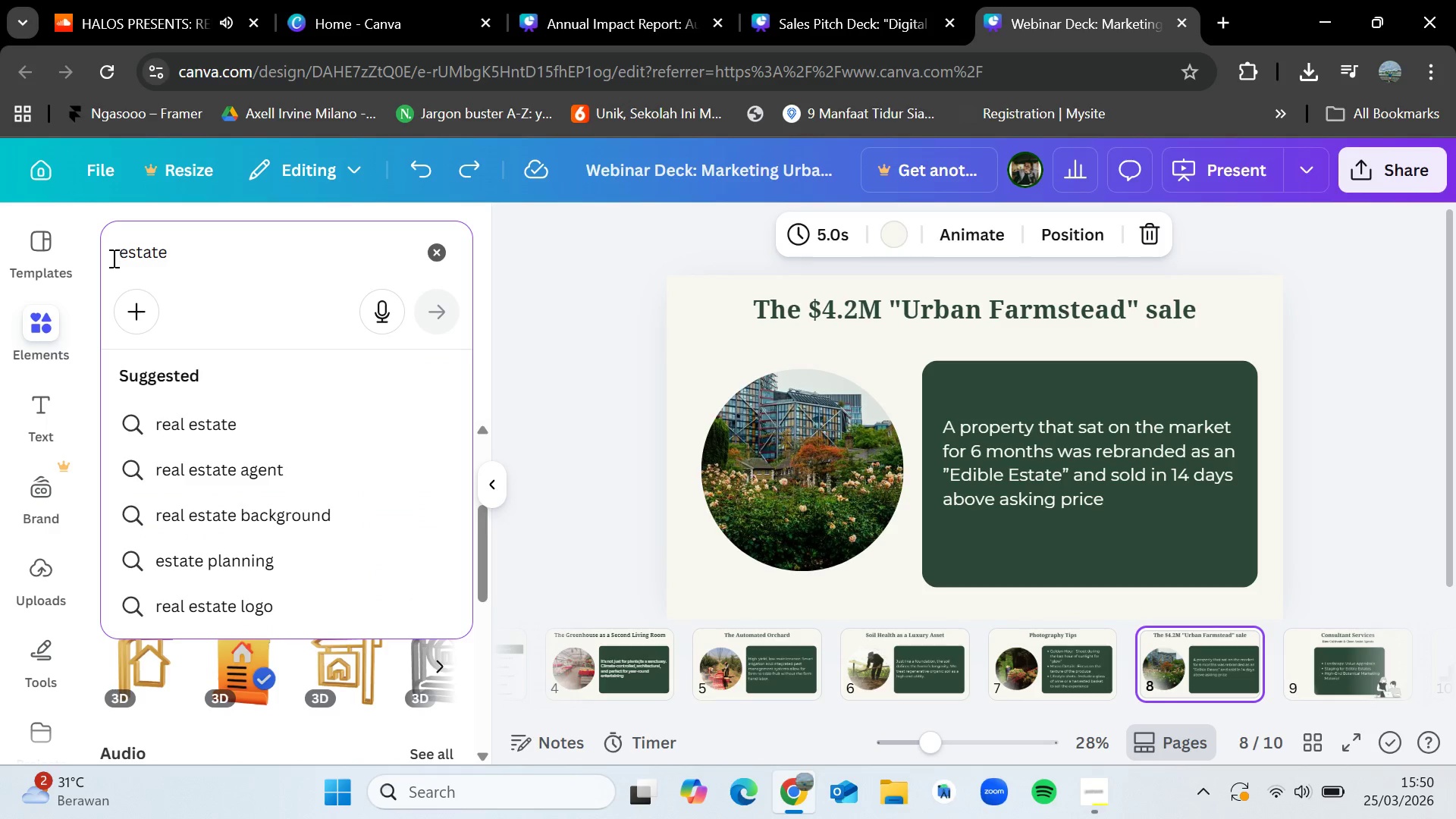 
type(edible )
 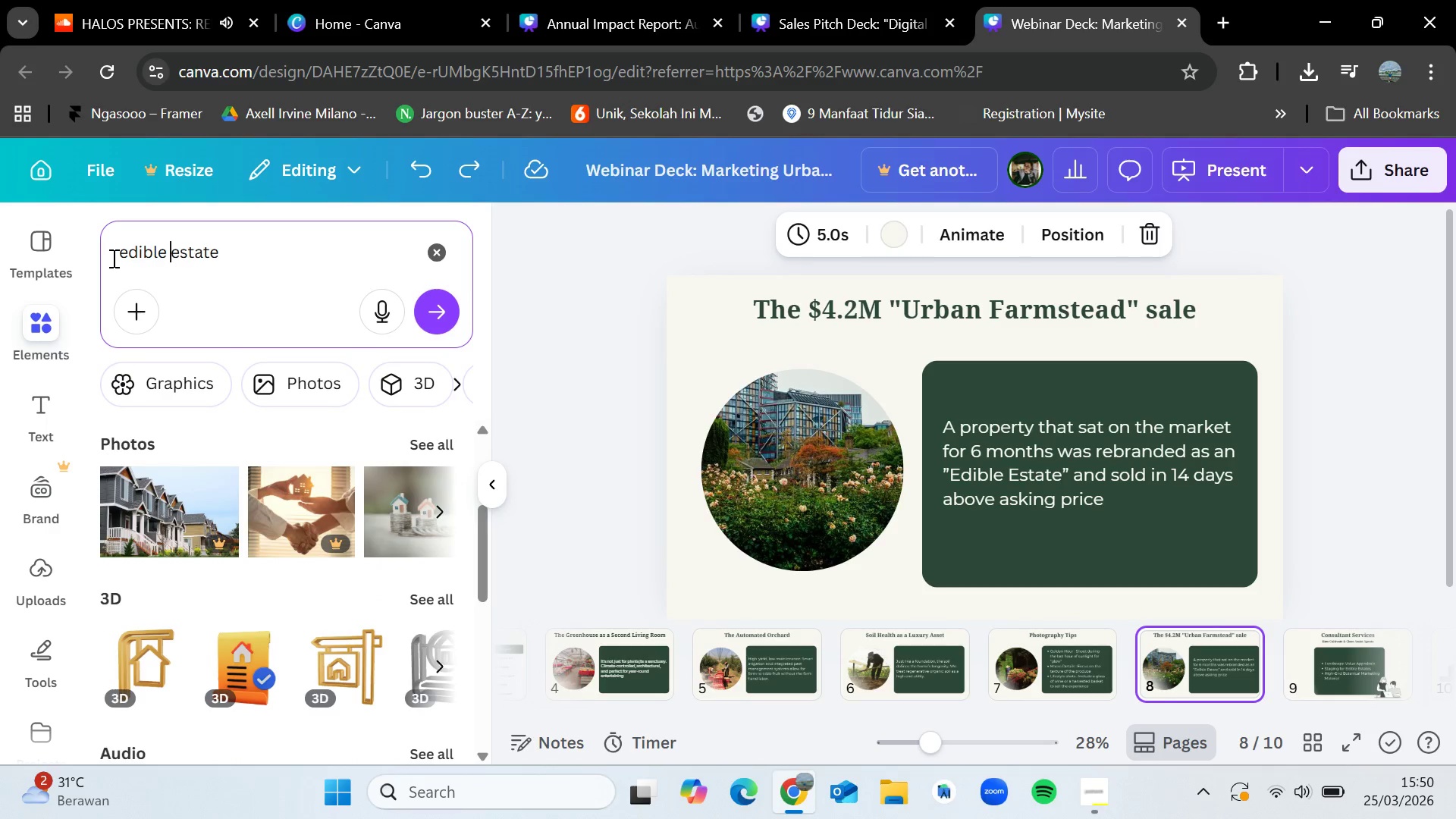 
key(Enter)
 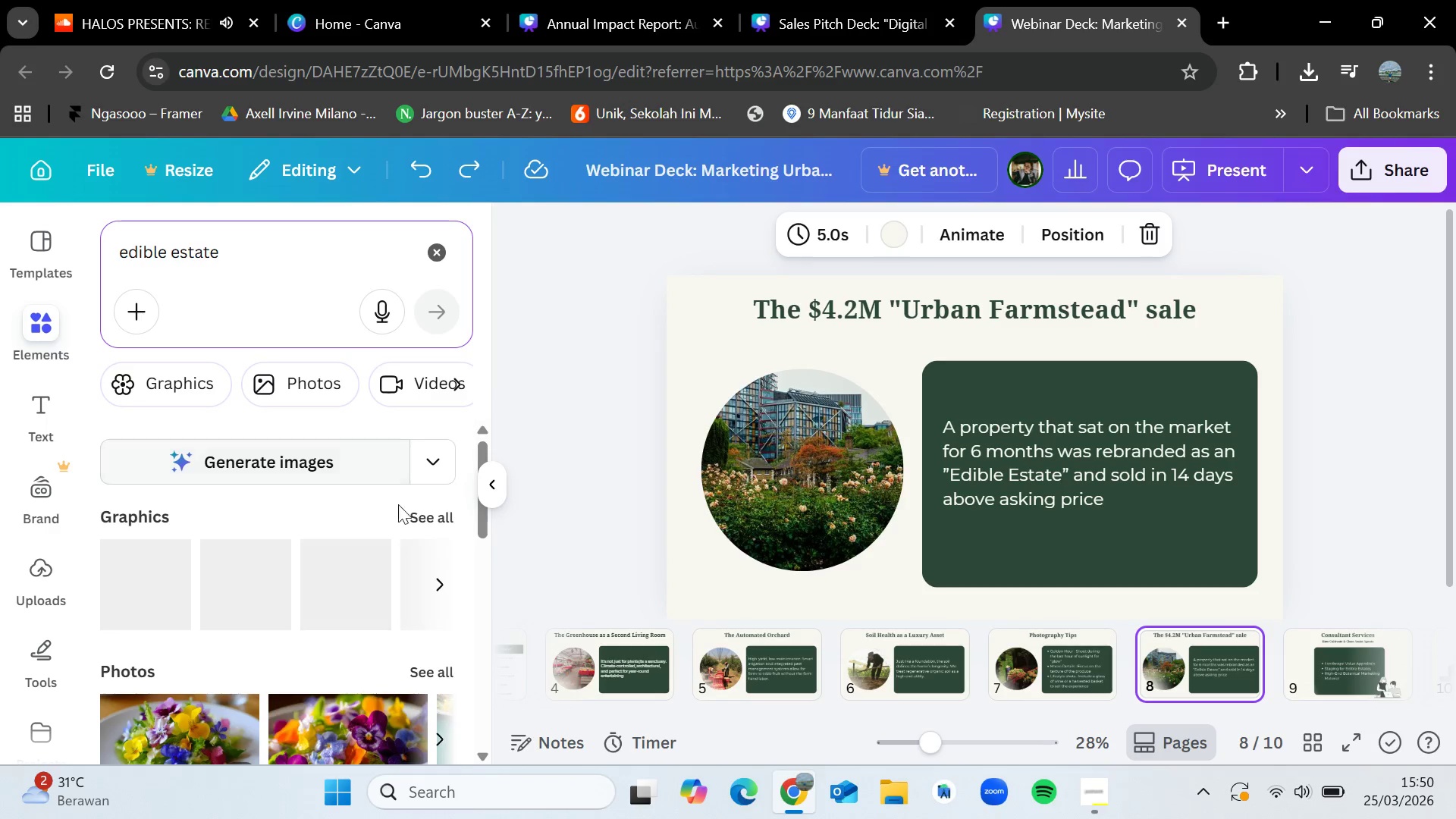 
scroll: coordinate [401, 639], scroll_direction: down, amount: 1.0
 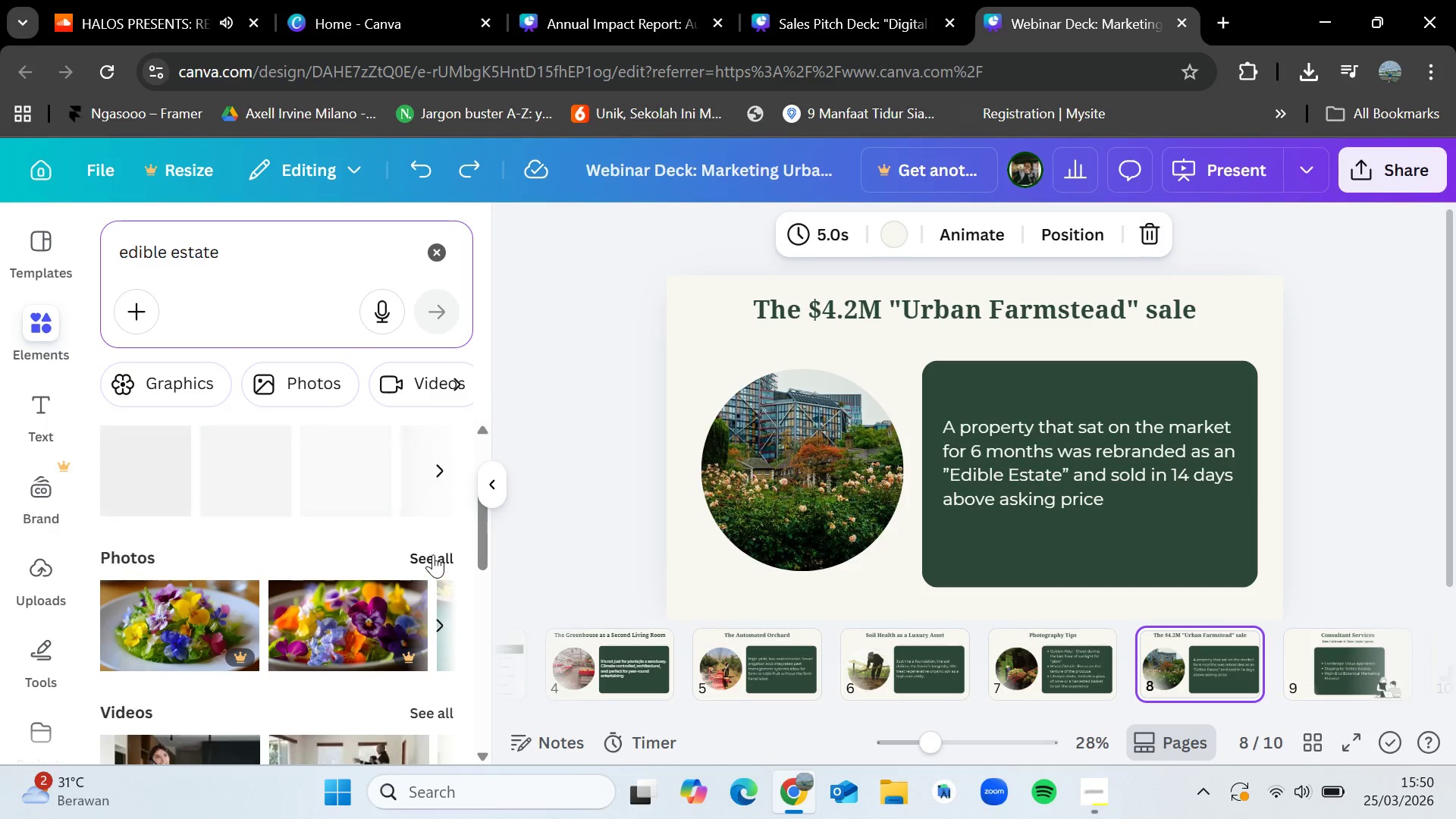 
left_click([433, 552])
 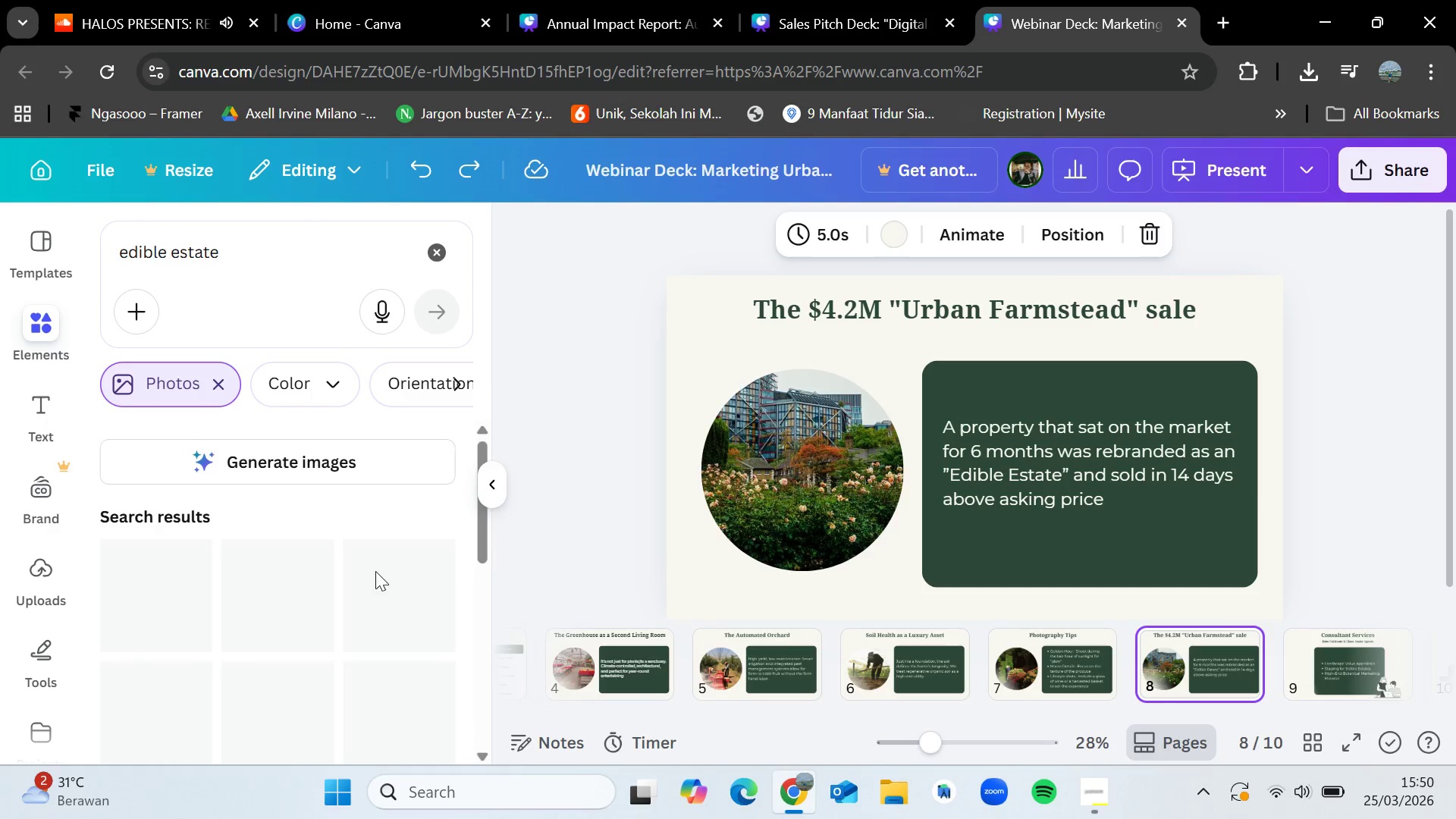 
scroll: coordinate [337, 561], scroll_direction: down, amount: 3.0
 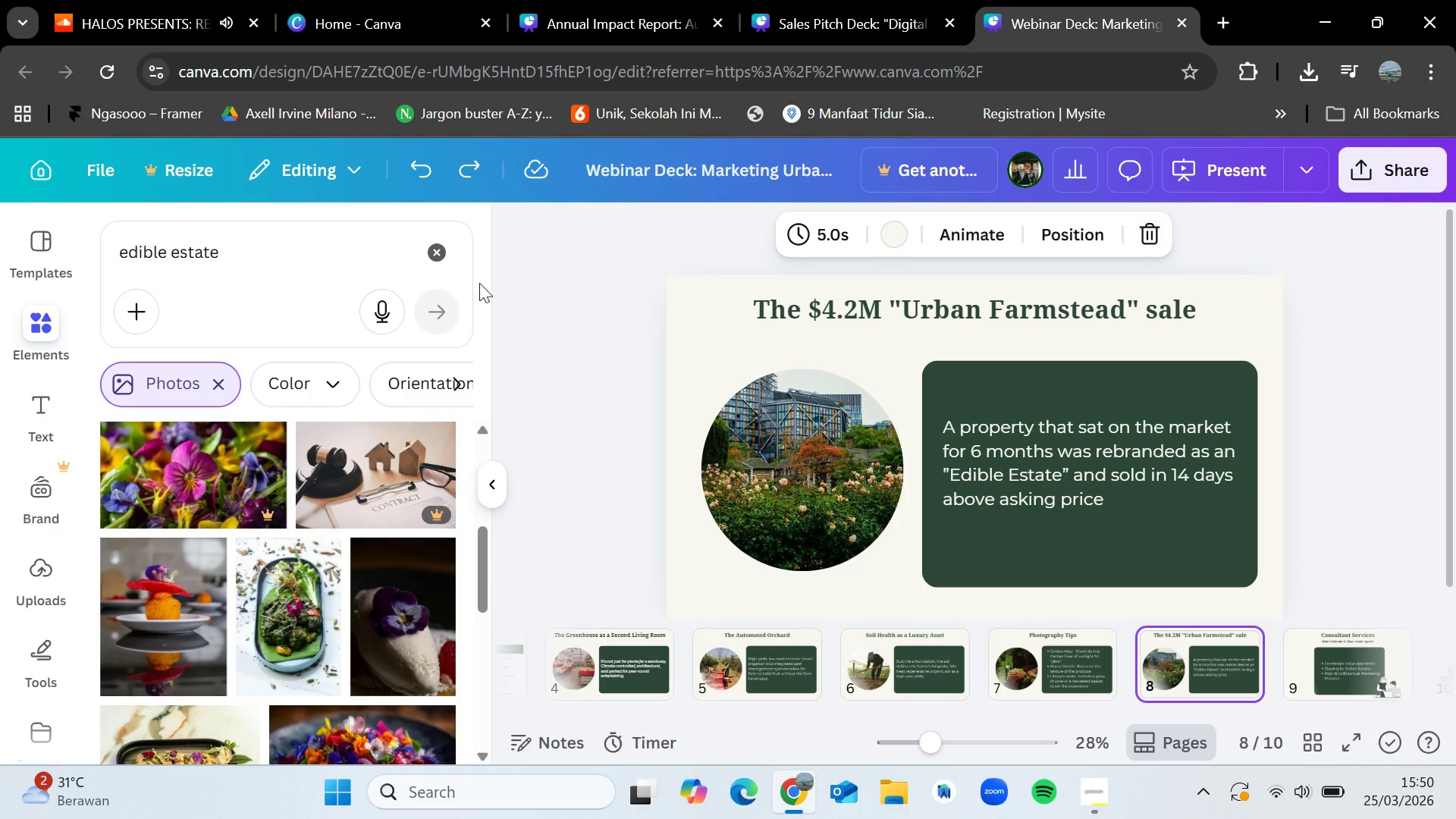 
left_click([431, 252])
 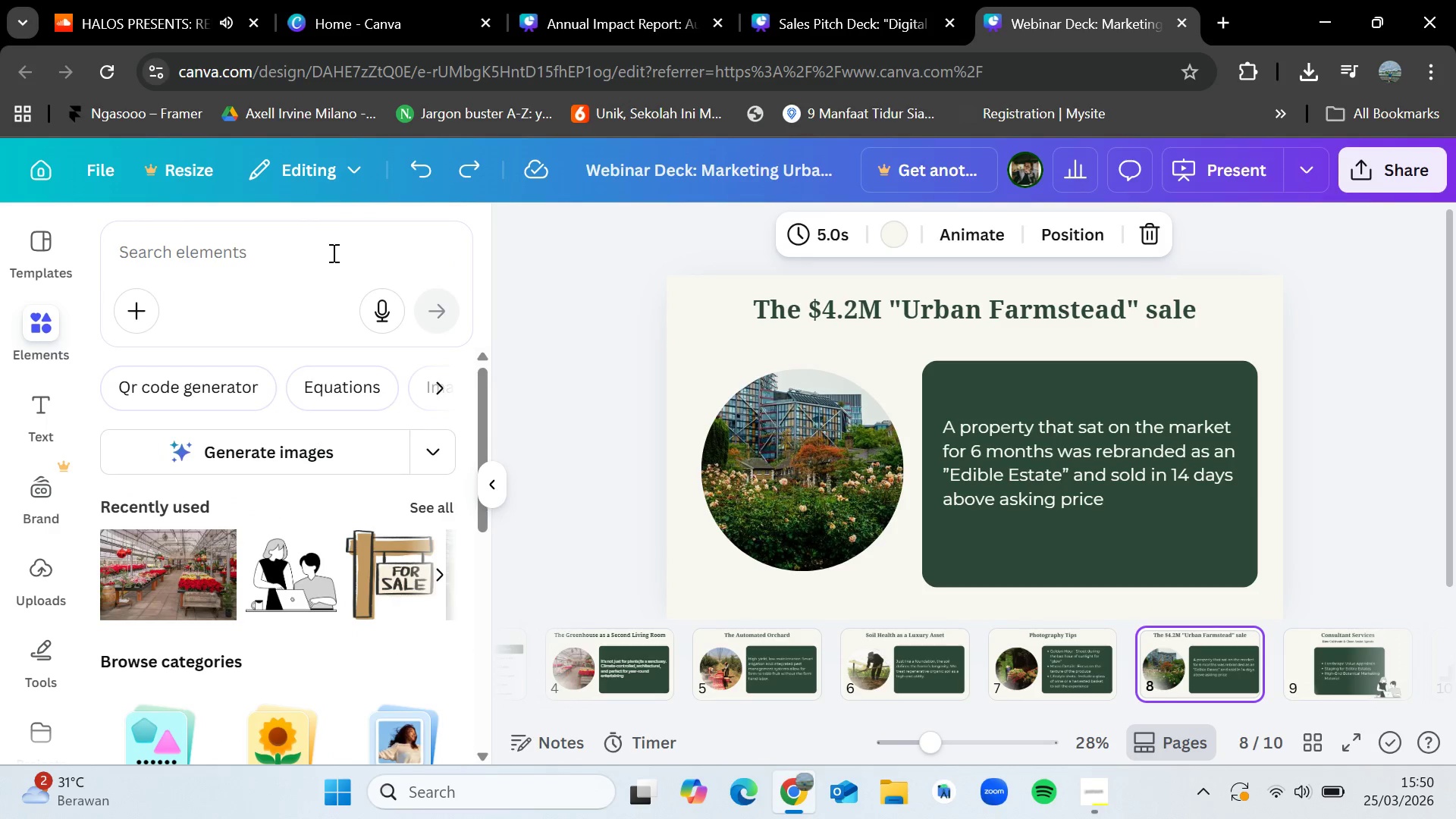 
left_click([328, 250])
 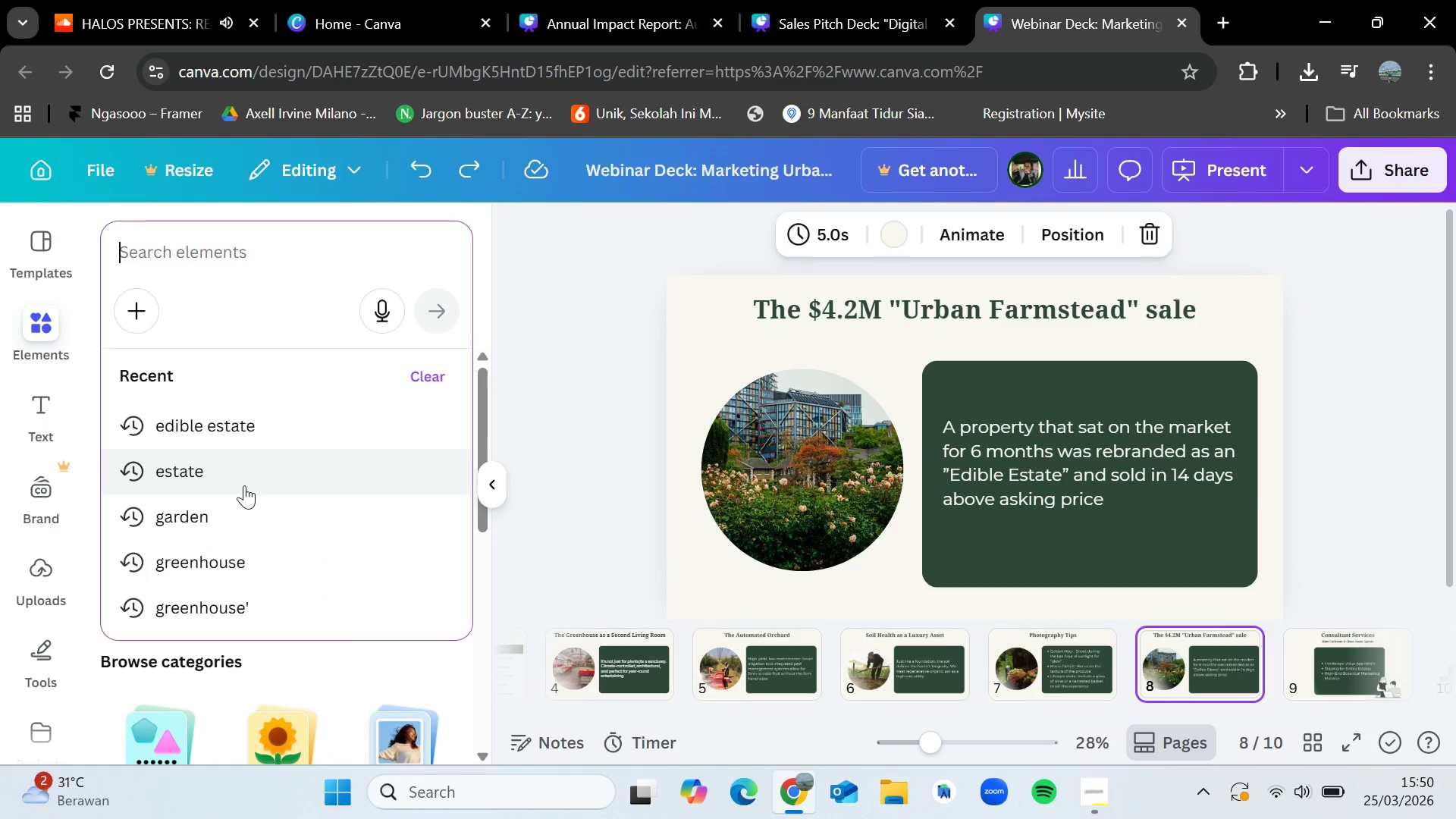 
left_click([234, 515])
 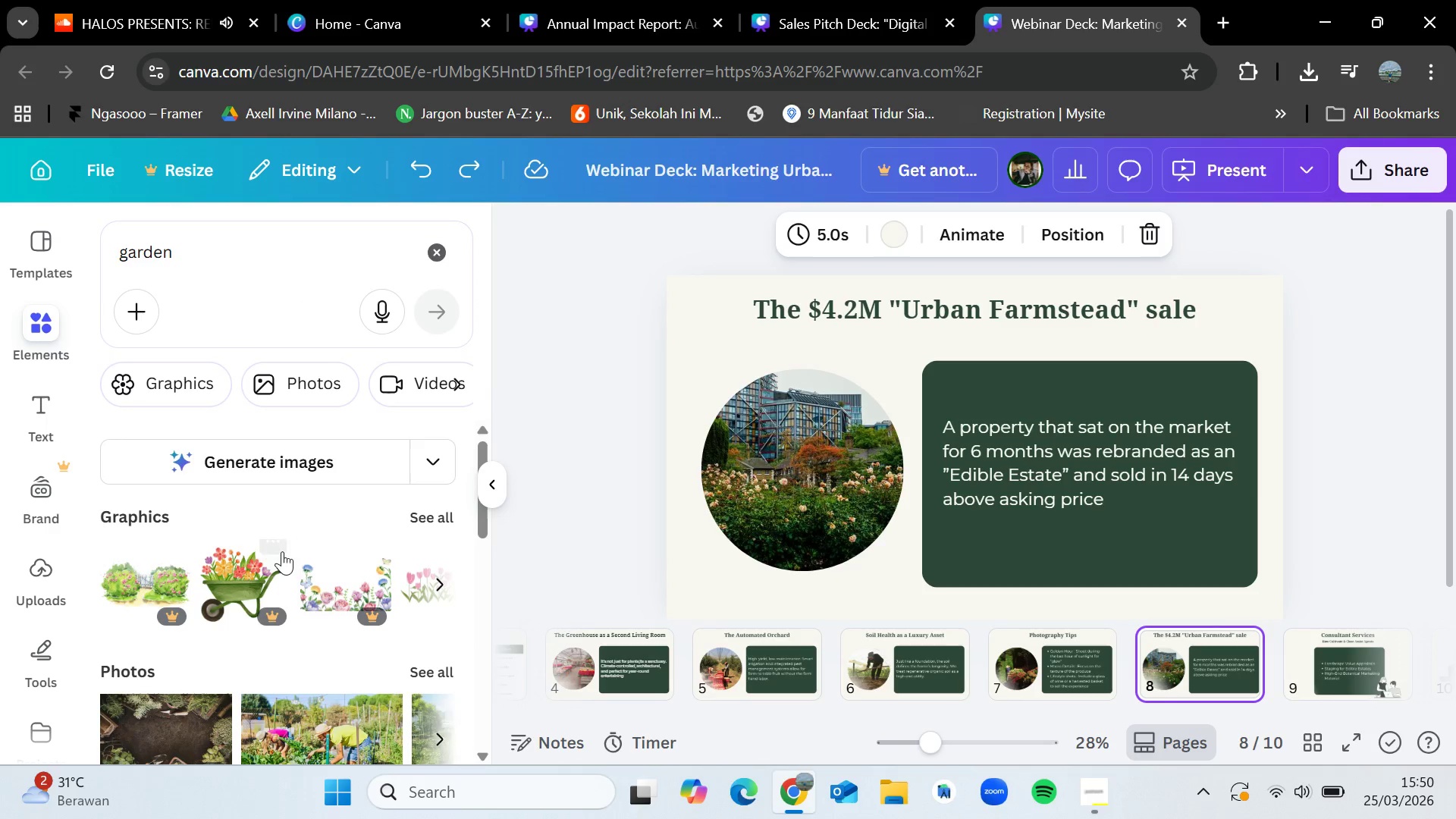 
scroll: coordinate [284, 601], scroll_direction: down, amount: 3.0
 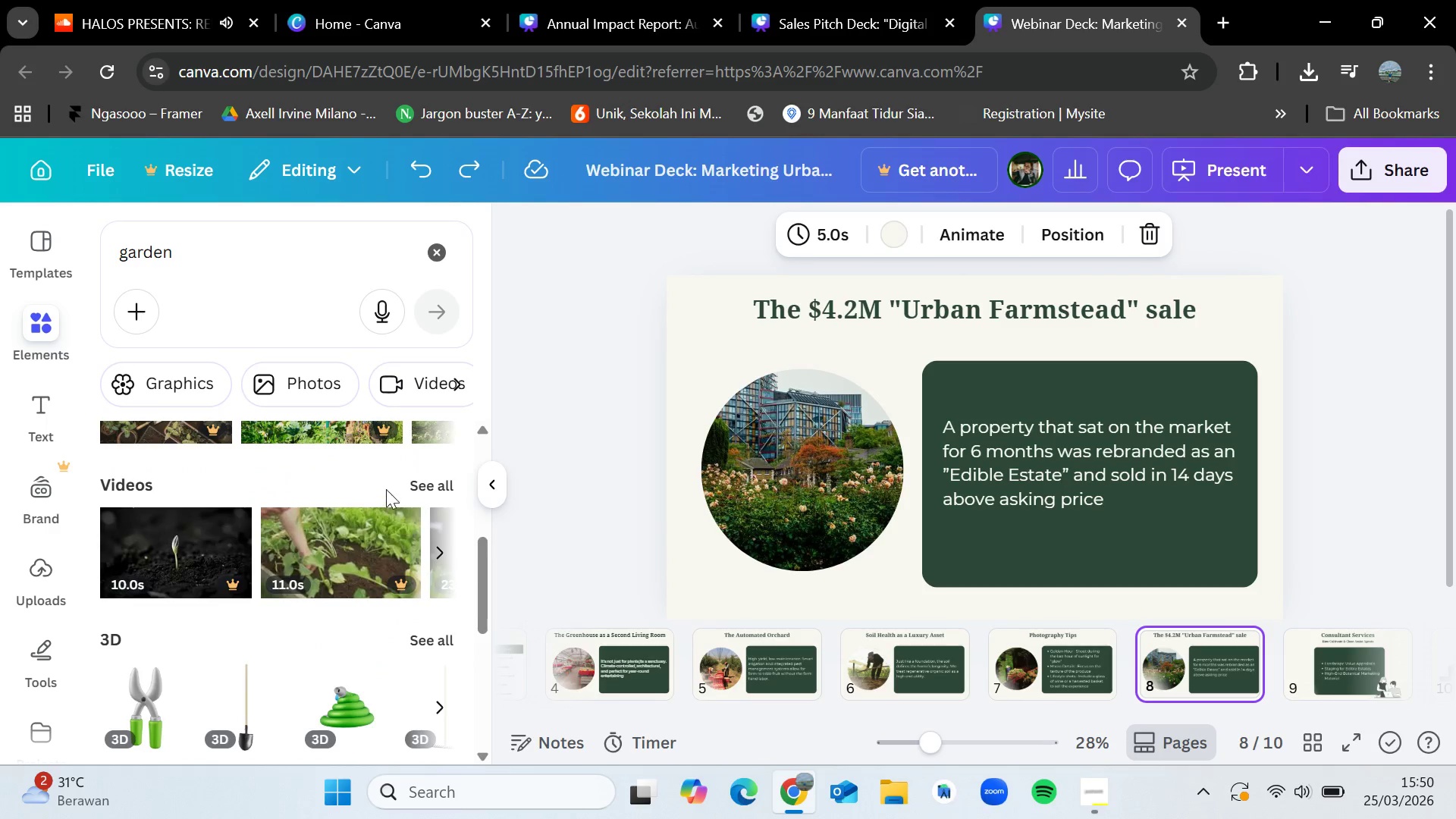 
scroll: coordinate [392, 519], scroll_direction: none, amount: 0.0
 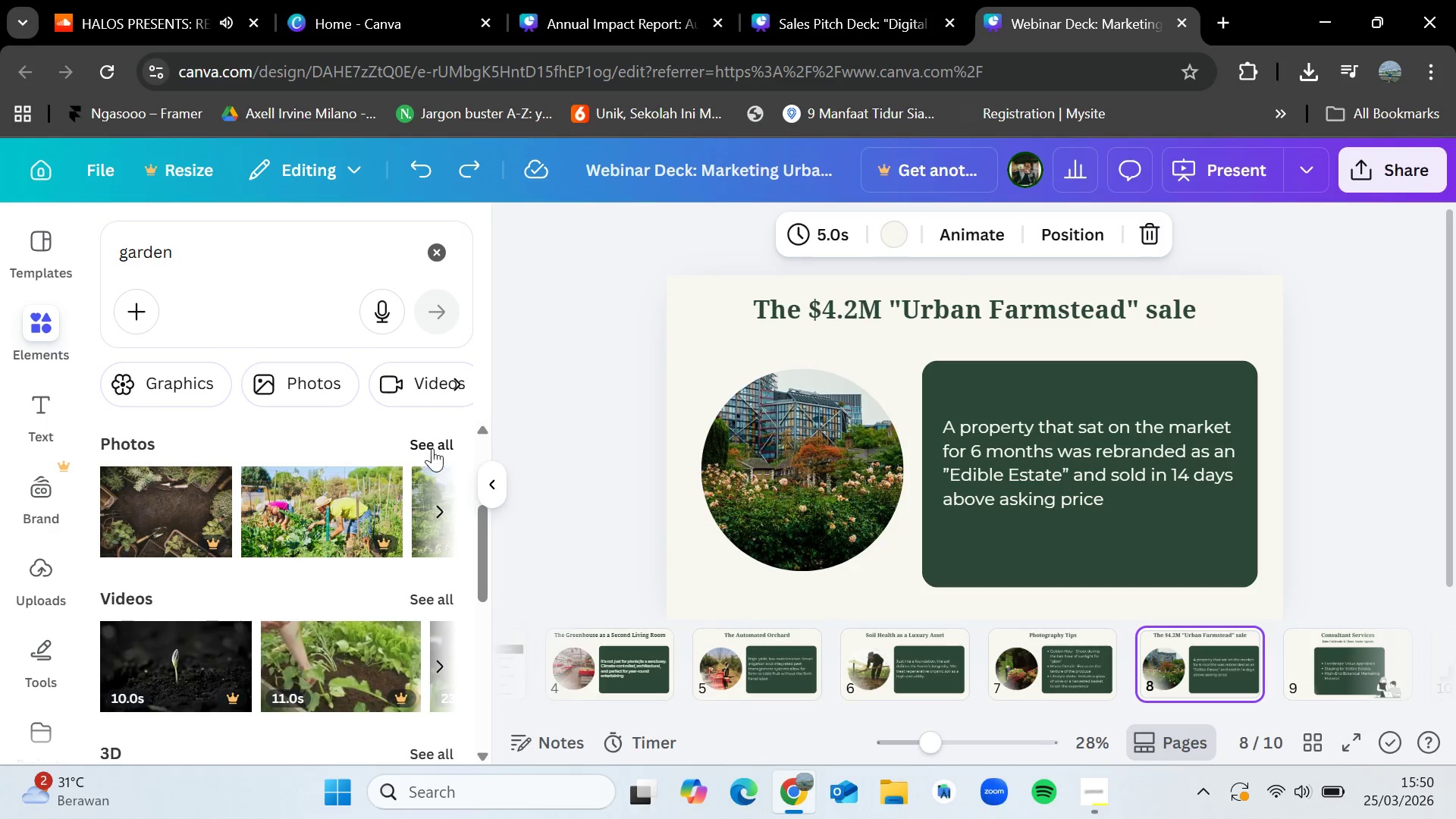 
left_click([435, 443])
 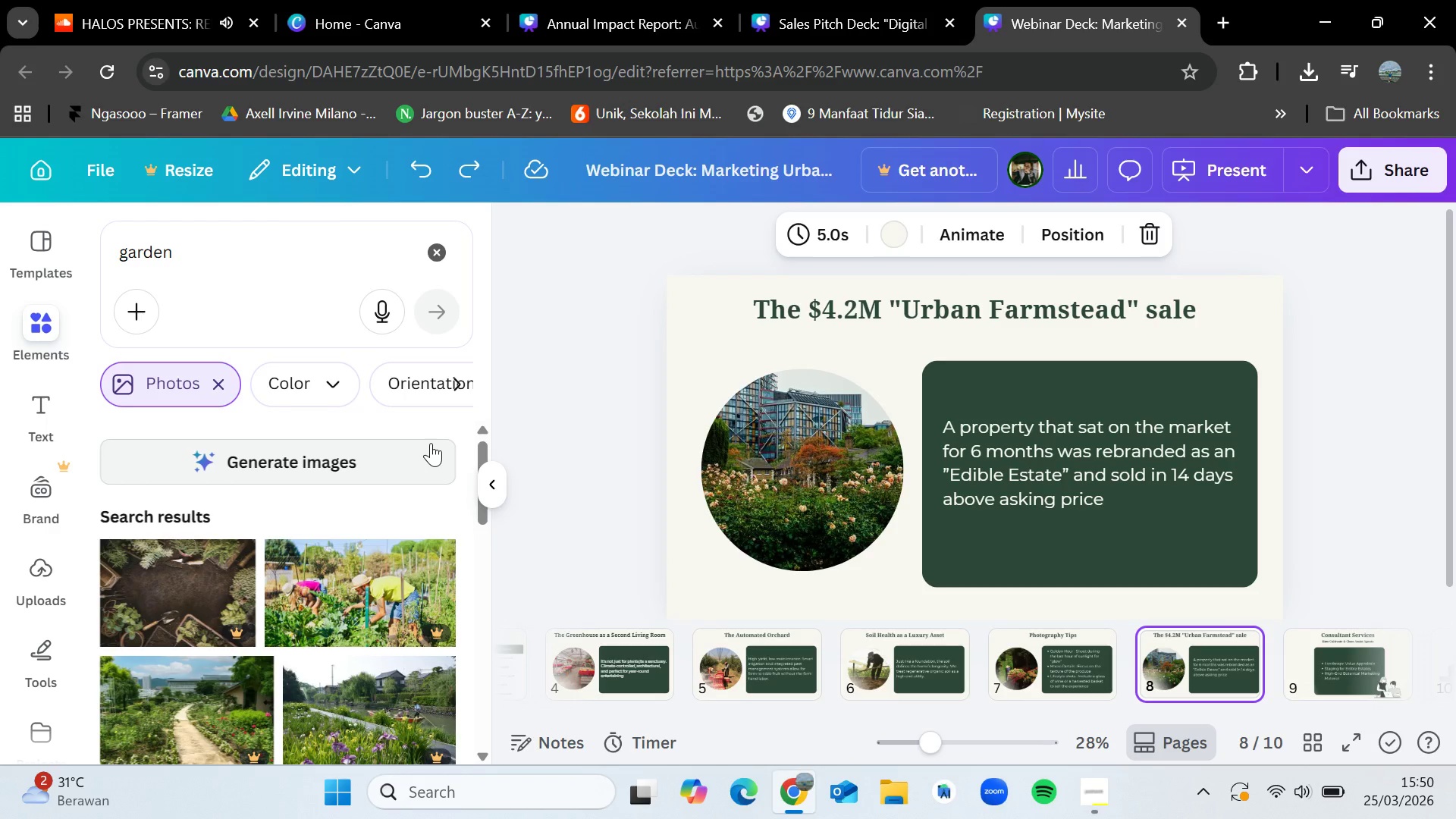 
wait(25.91)
 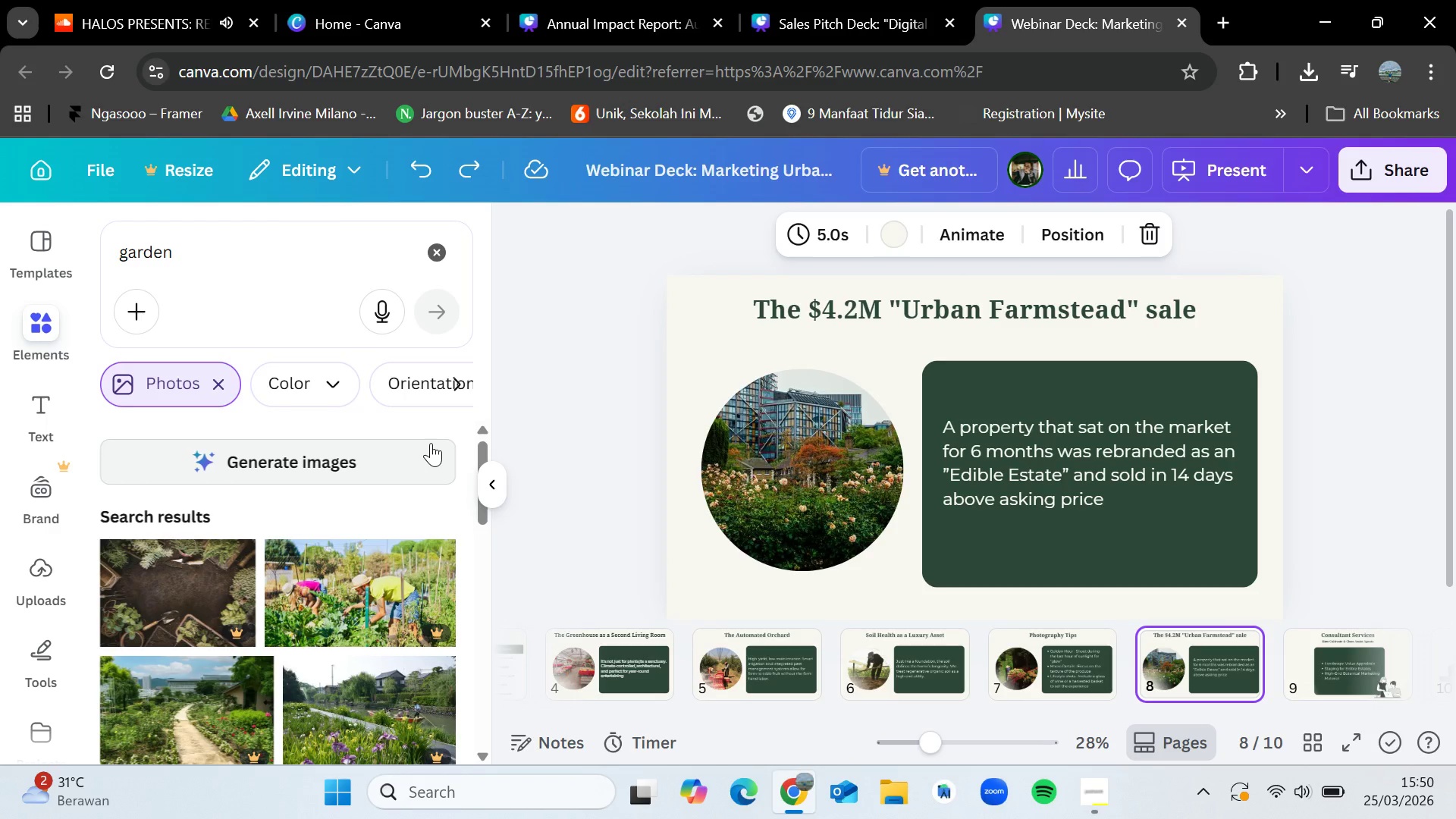 
scroll: coordinate [372, 590], scroll_direction: none, amount: 0.0
 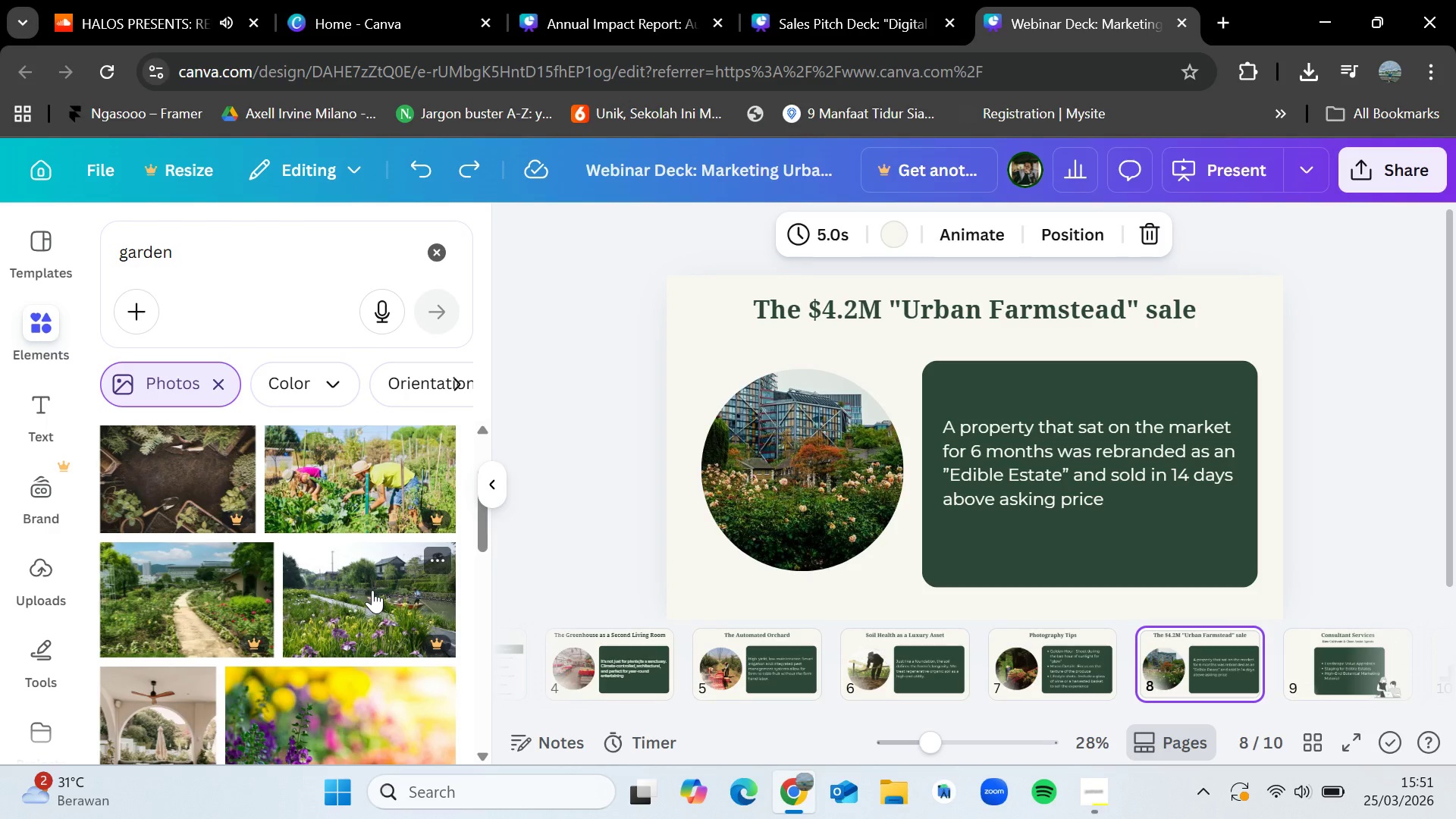 
scroll: coordinate [372, 590], scroll_direction: down, amount: 1.0
 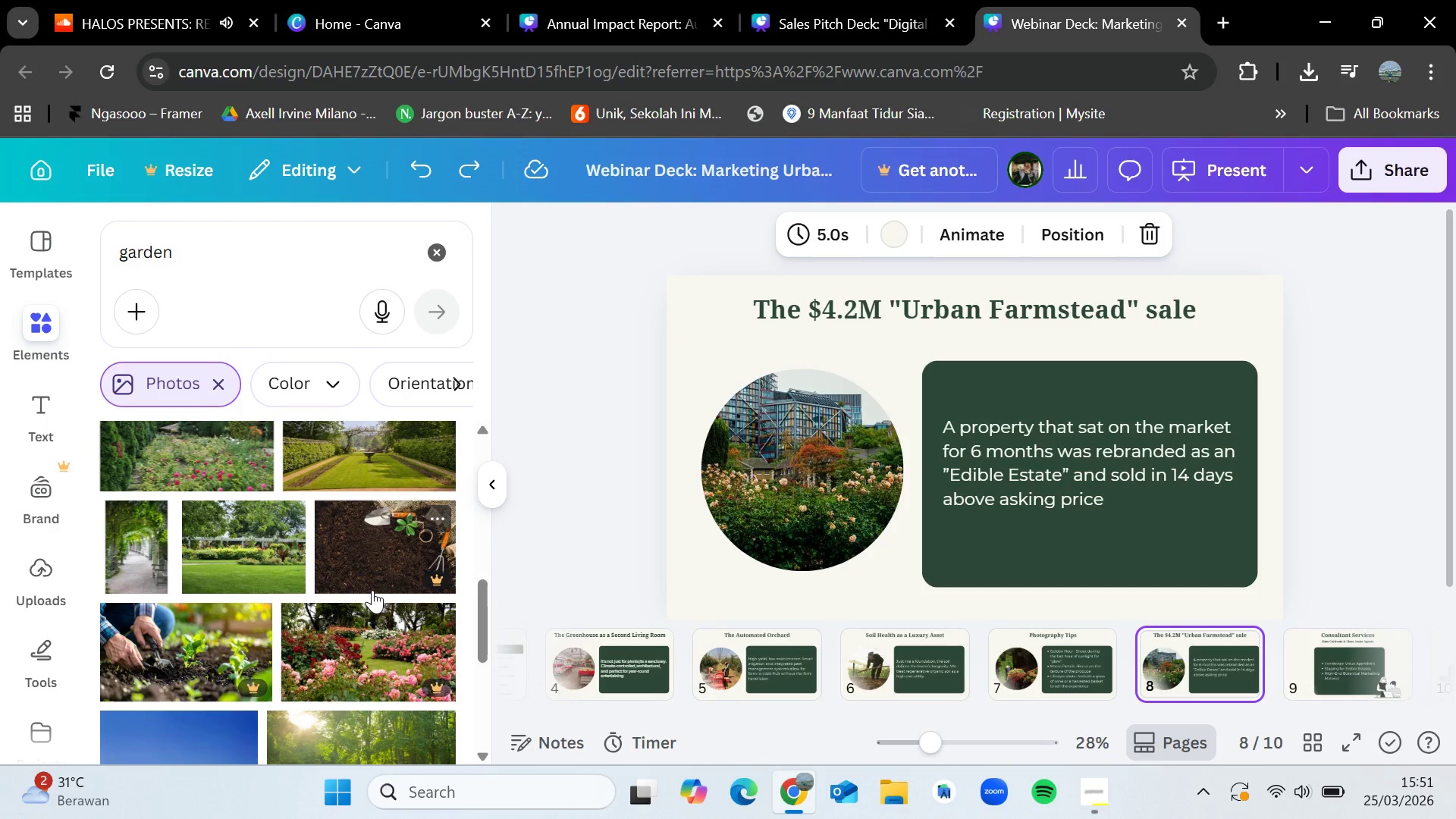 
wait(19.44)
 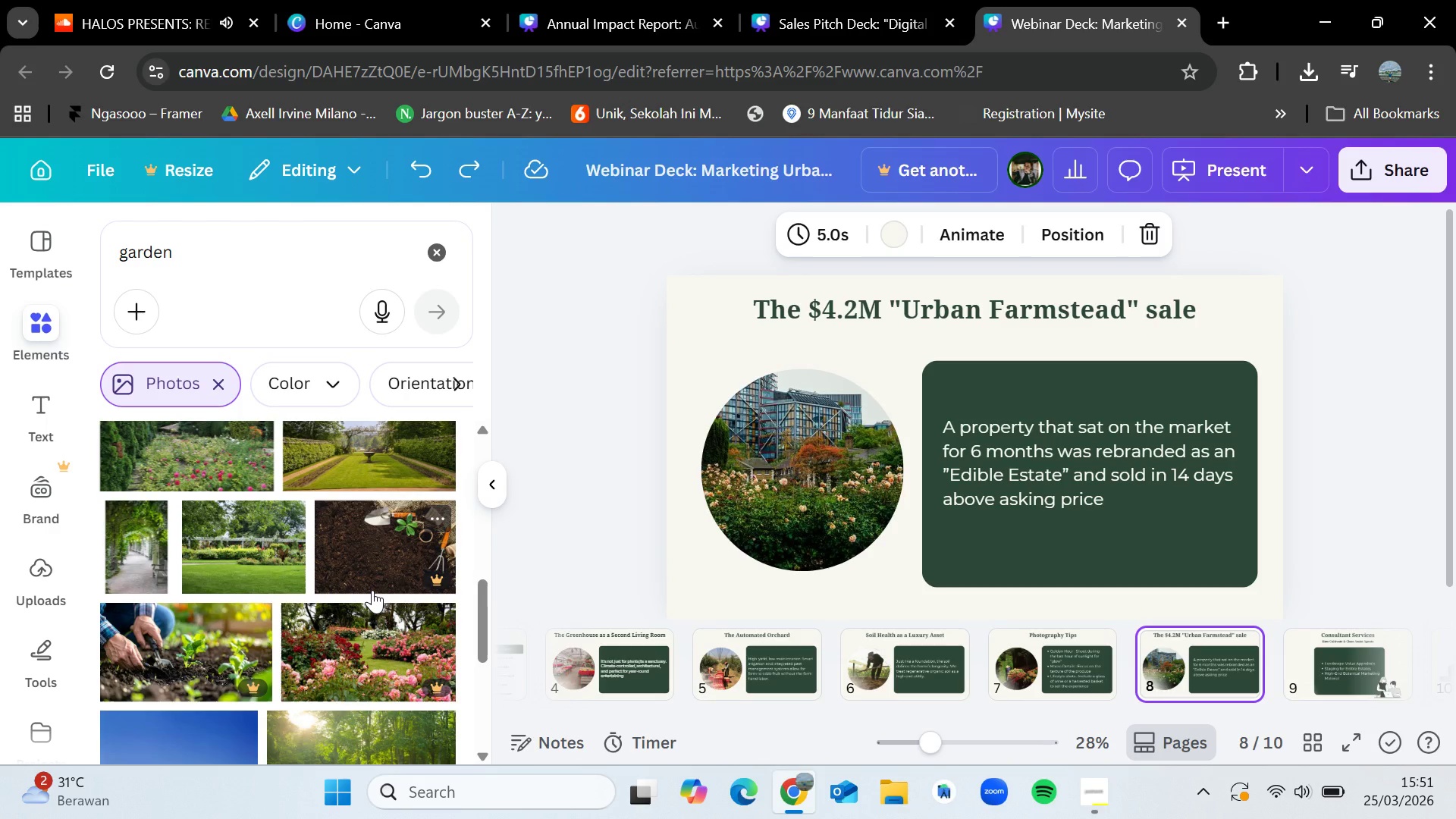 
scroll: coordinate [372, 590], scroll_direction: down, amount: 9.0
 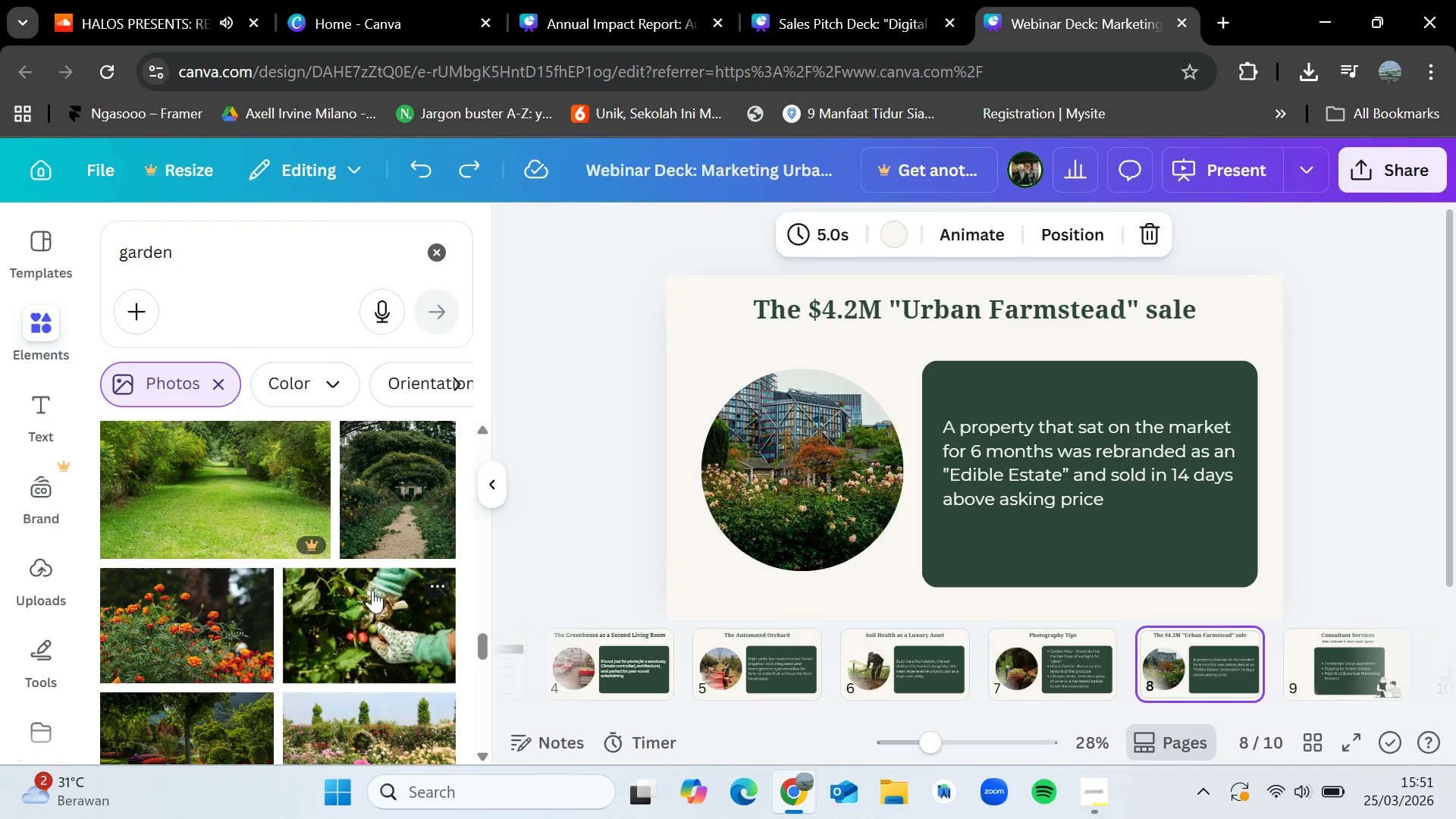 
scroll: coordinate [372, 590], scroll_direction: down, amount: 2.0
 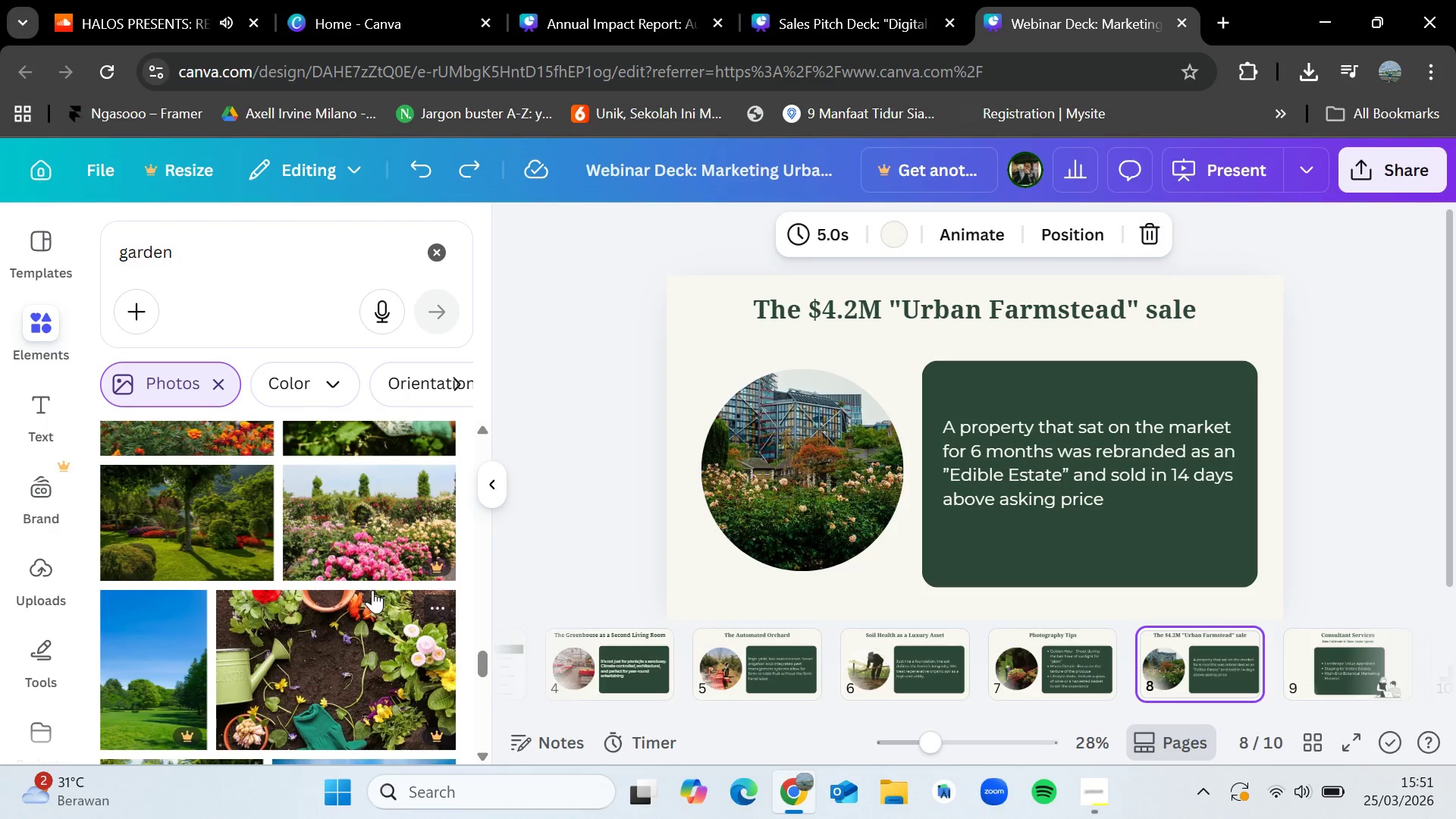 
wait(12.47)
 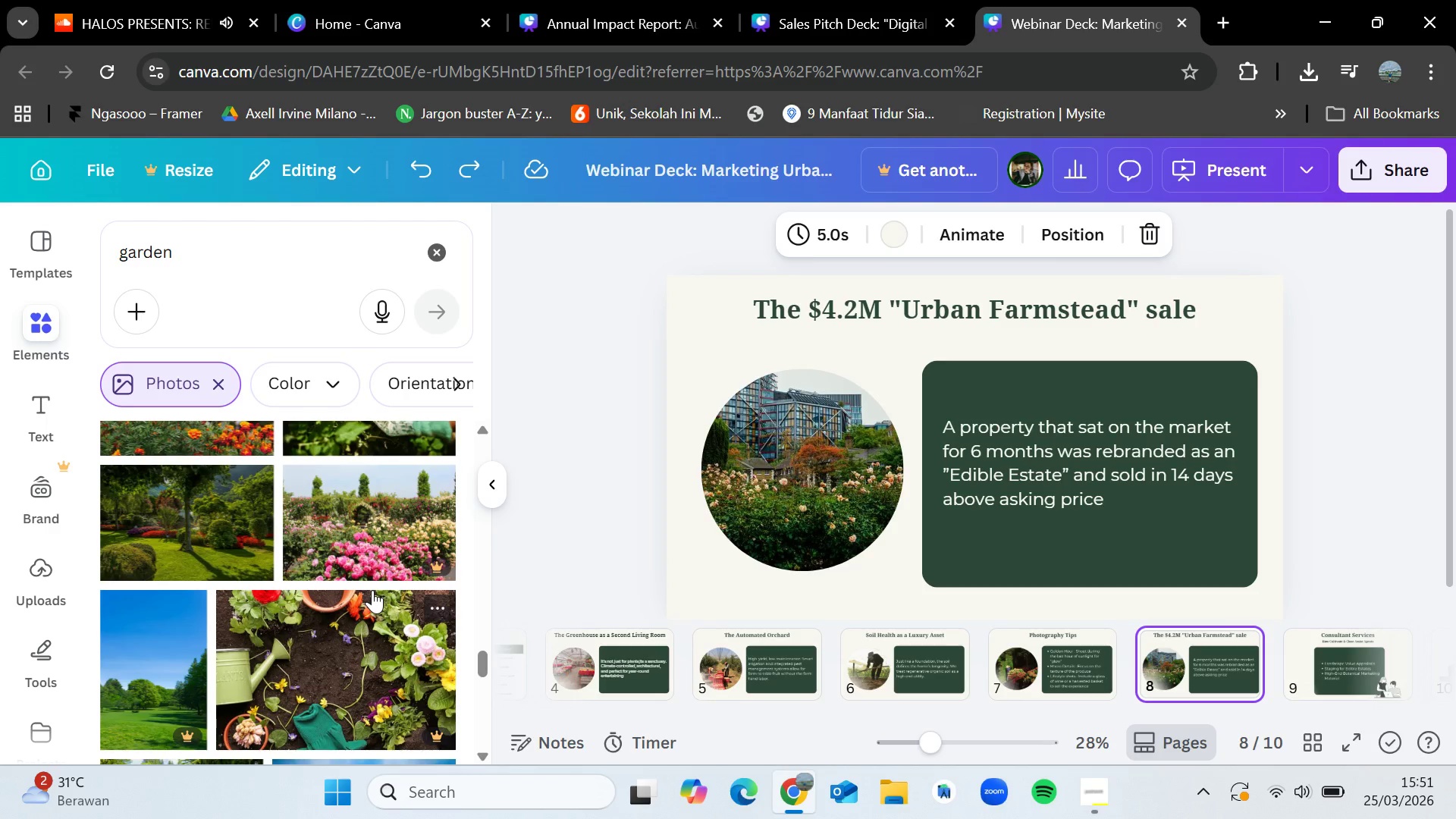 
scroll: coordinate [372, 590], scroll_direction: down, amount: 1.0
 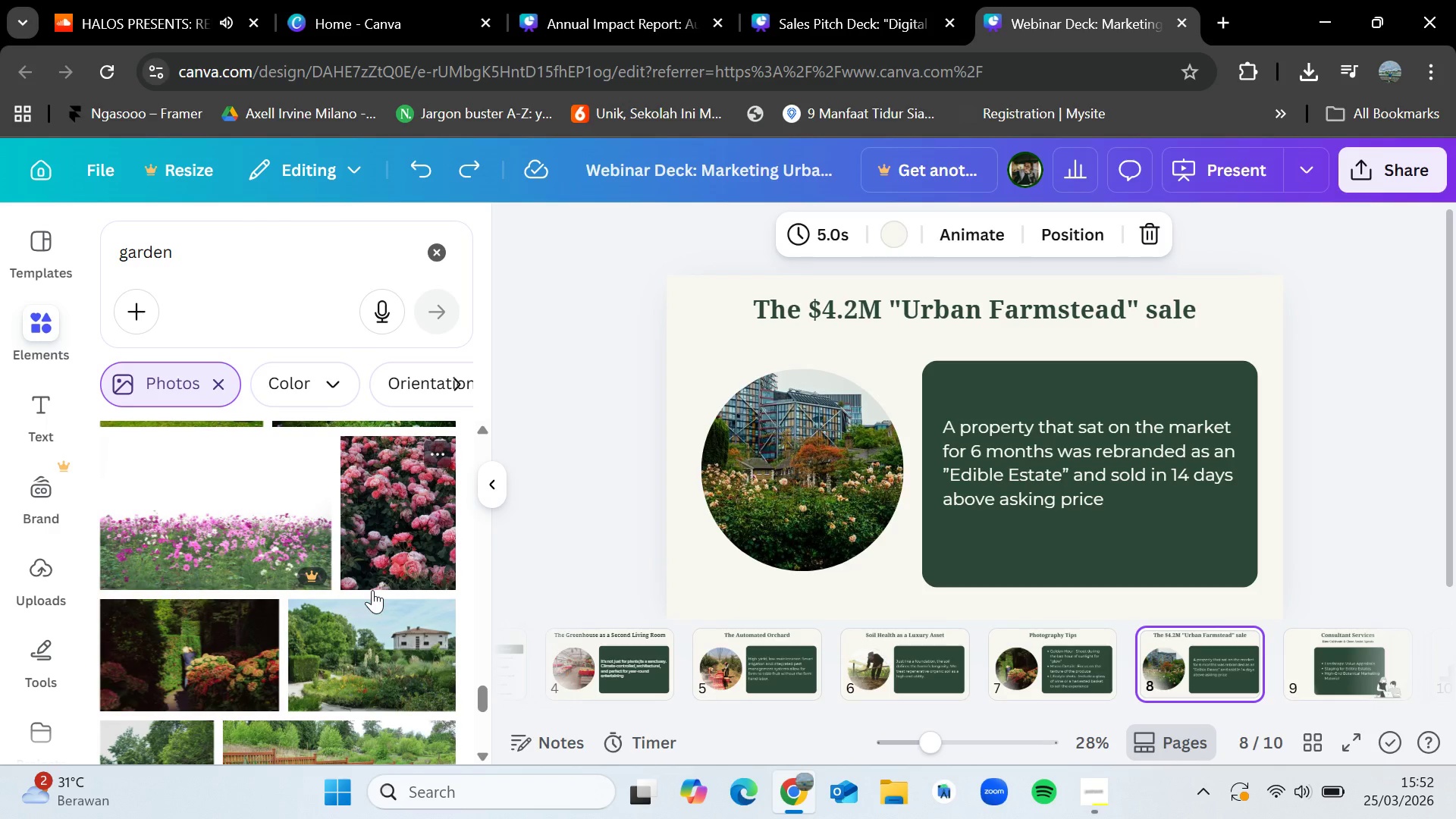 
wait(35.86)
 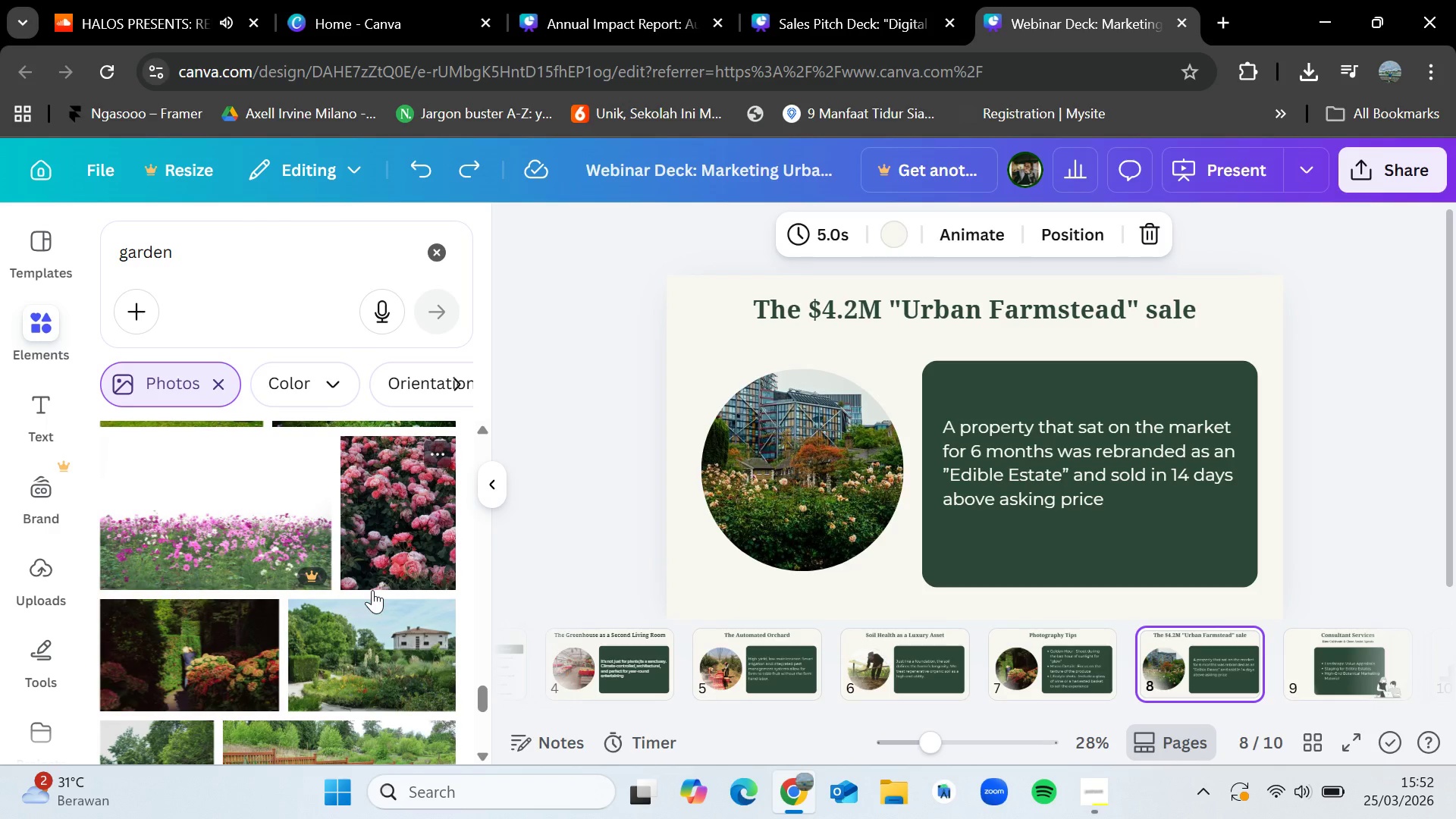 
scroll: coordinate [339, 605], scroll_direction: down, amount: 8.0
 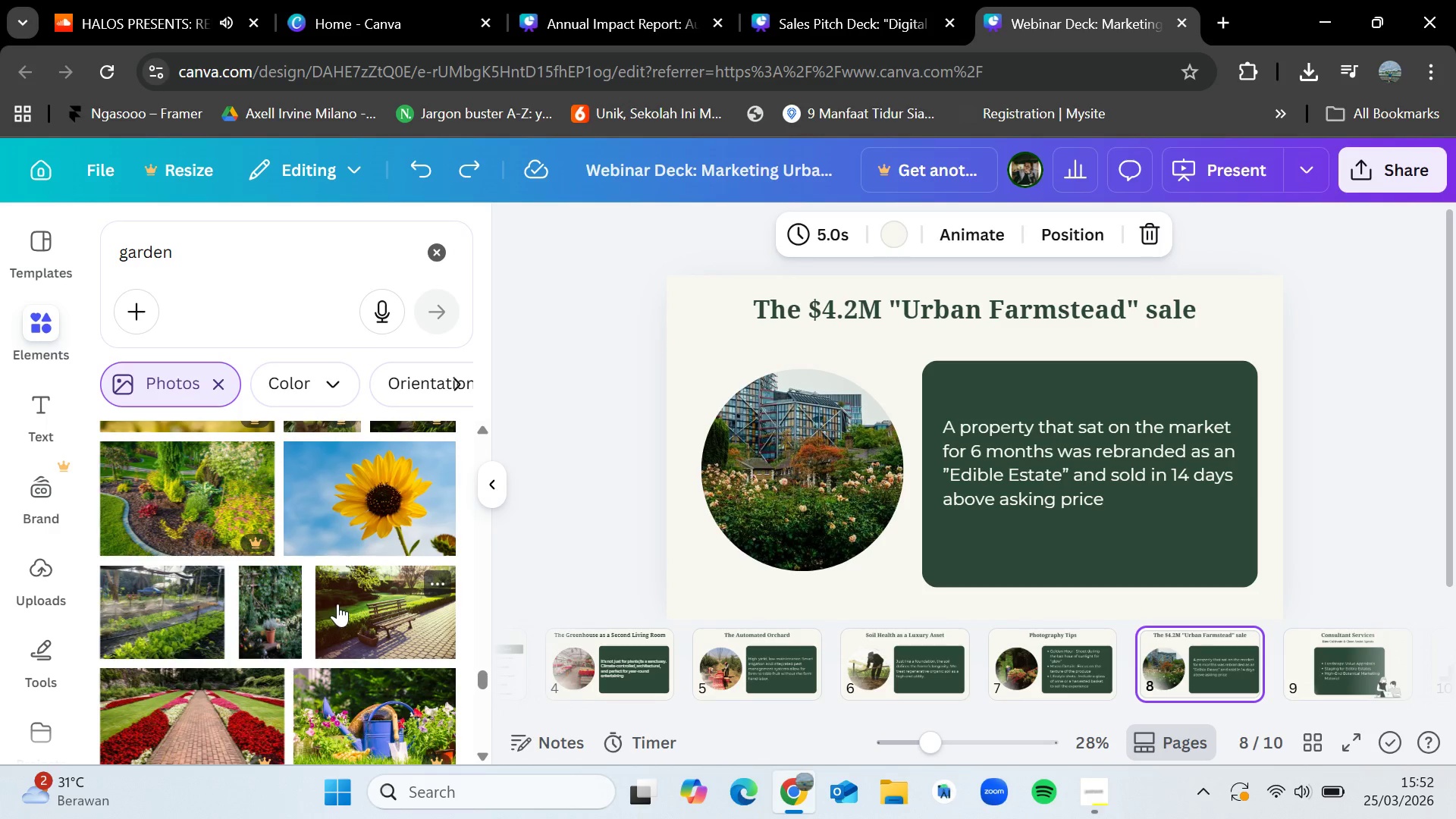 
scroll: coordinate [296, 553], scroll_direction: down, amount: 7.0
 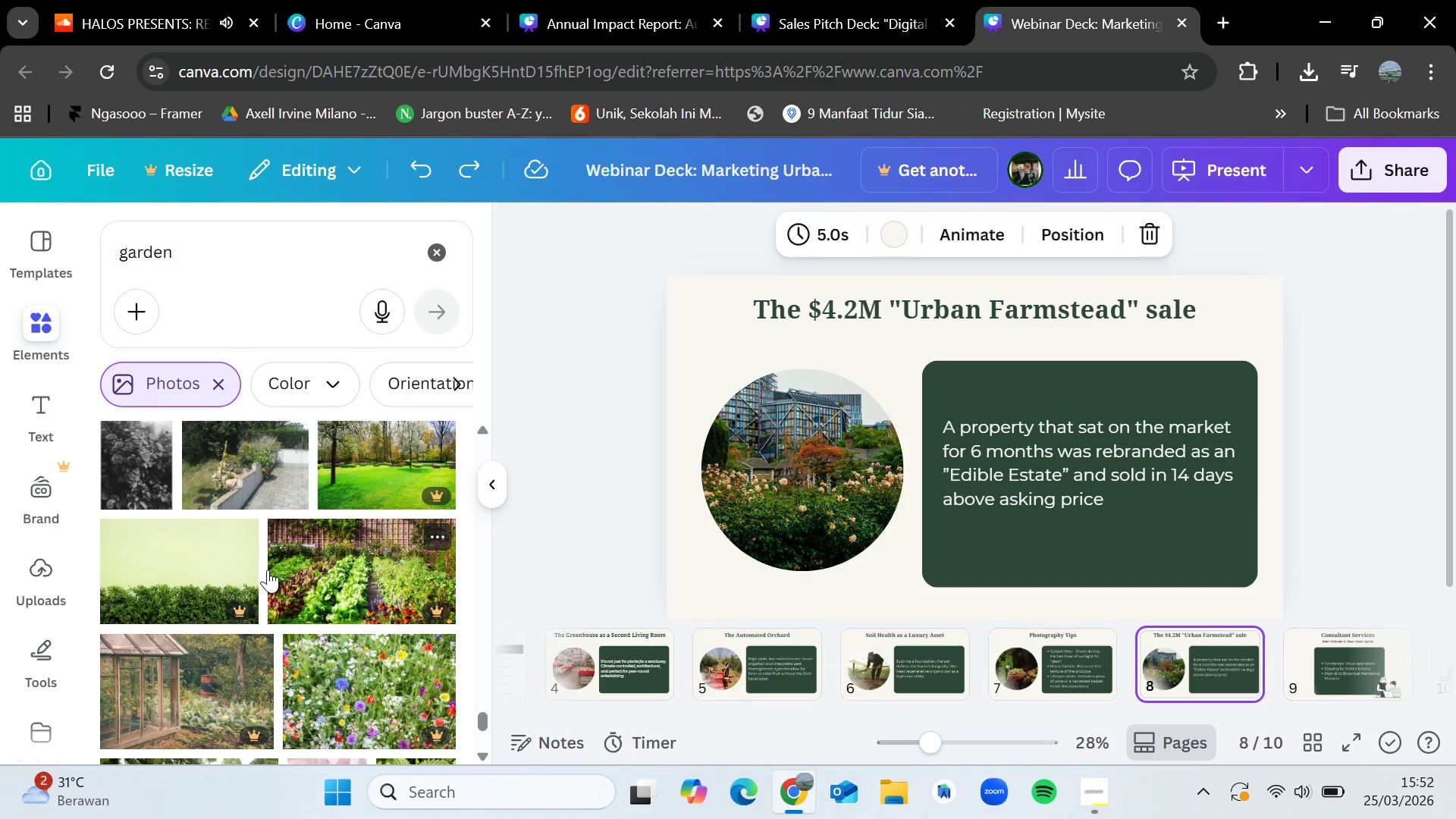 
scroll: coordinate [260, 575], scroll_direction: down, amount: 2.0
 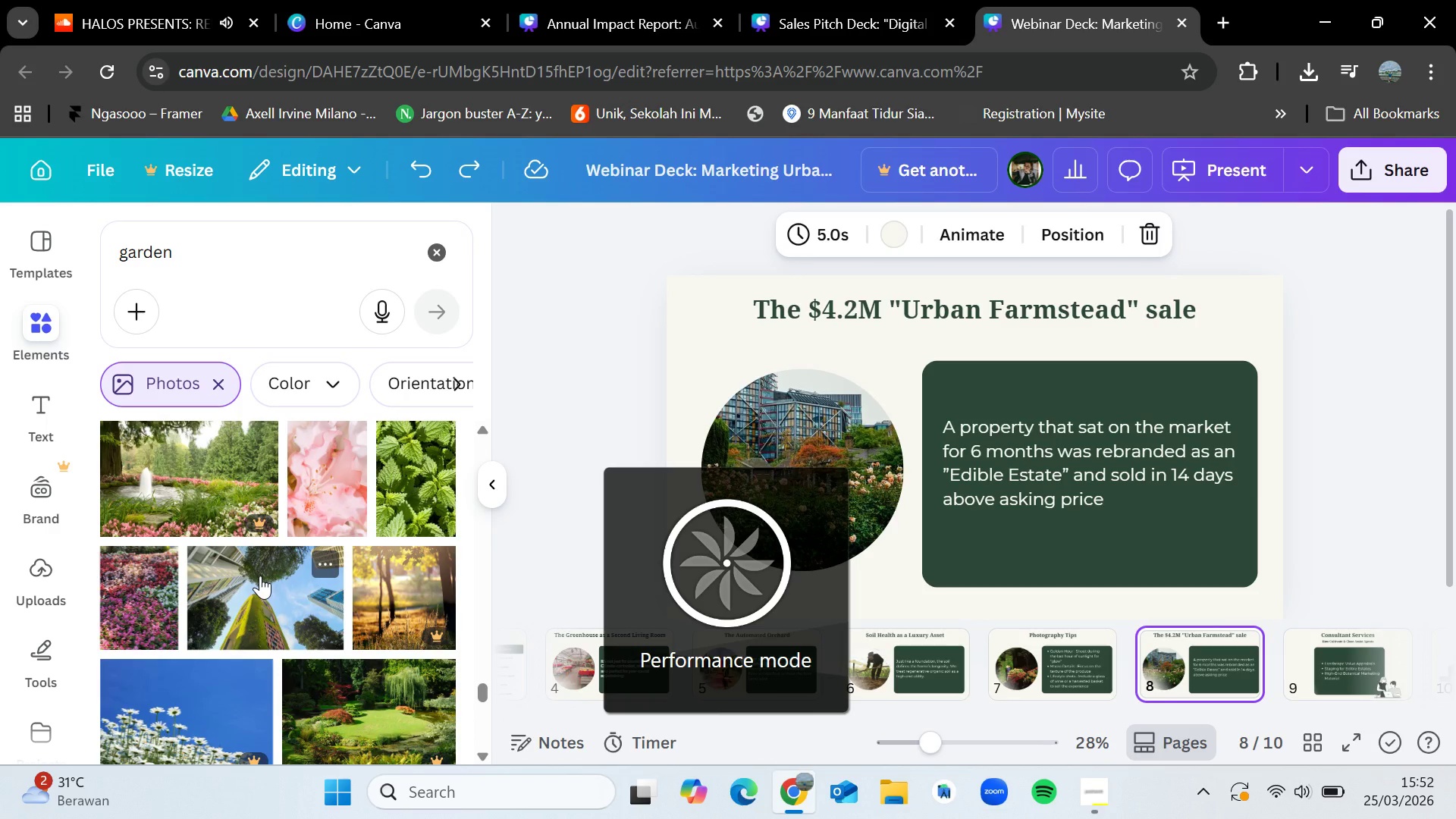 
wait(5.75)
 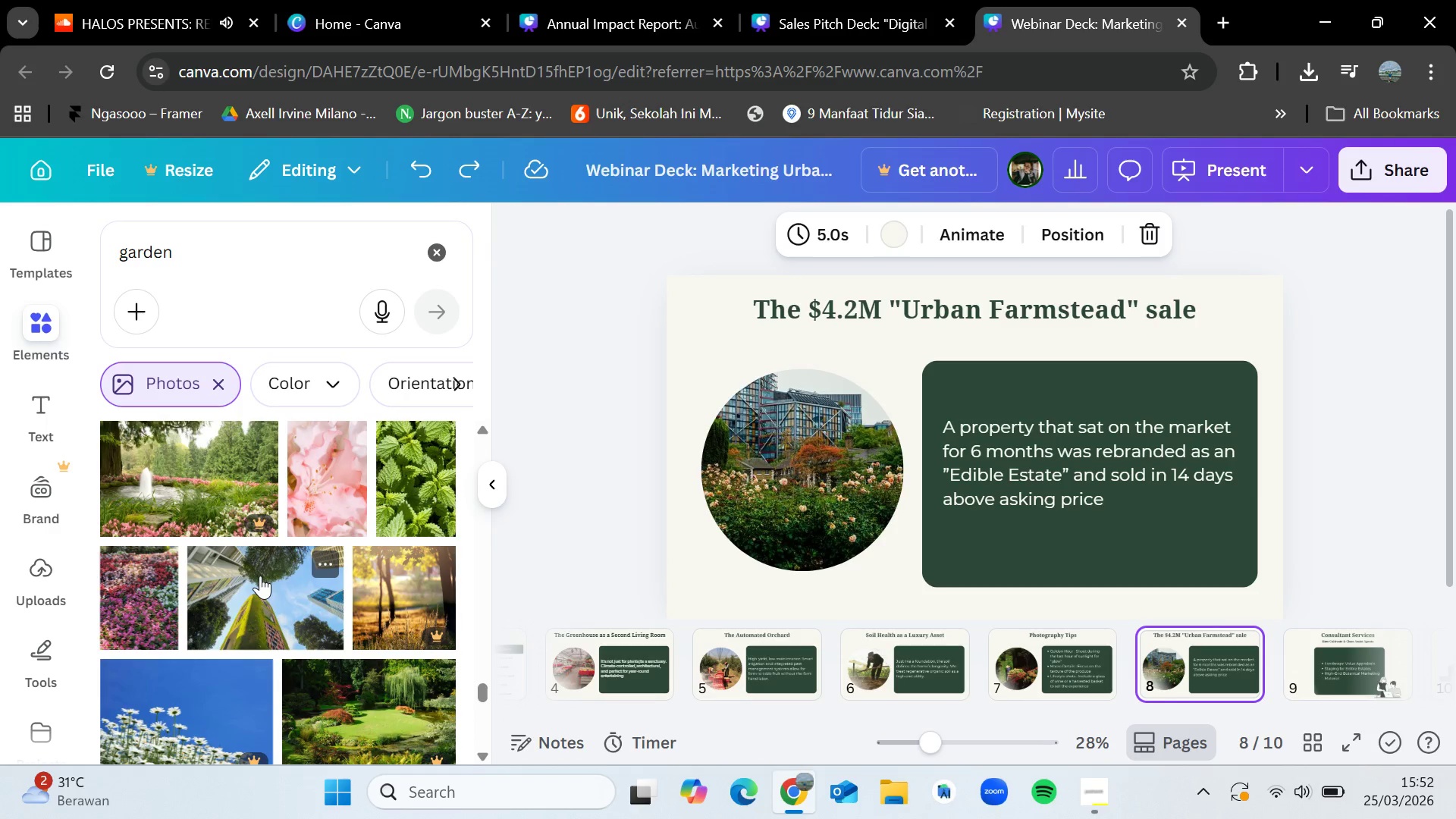 
scroll: coordinate [340, 574], scroll_direction: down, amount: 7.0
 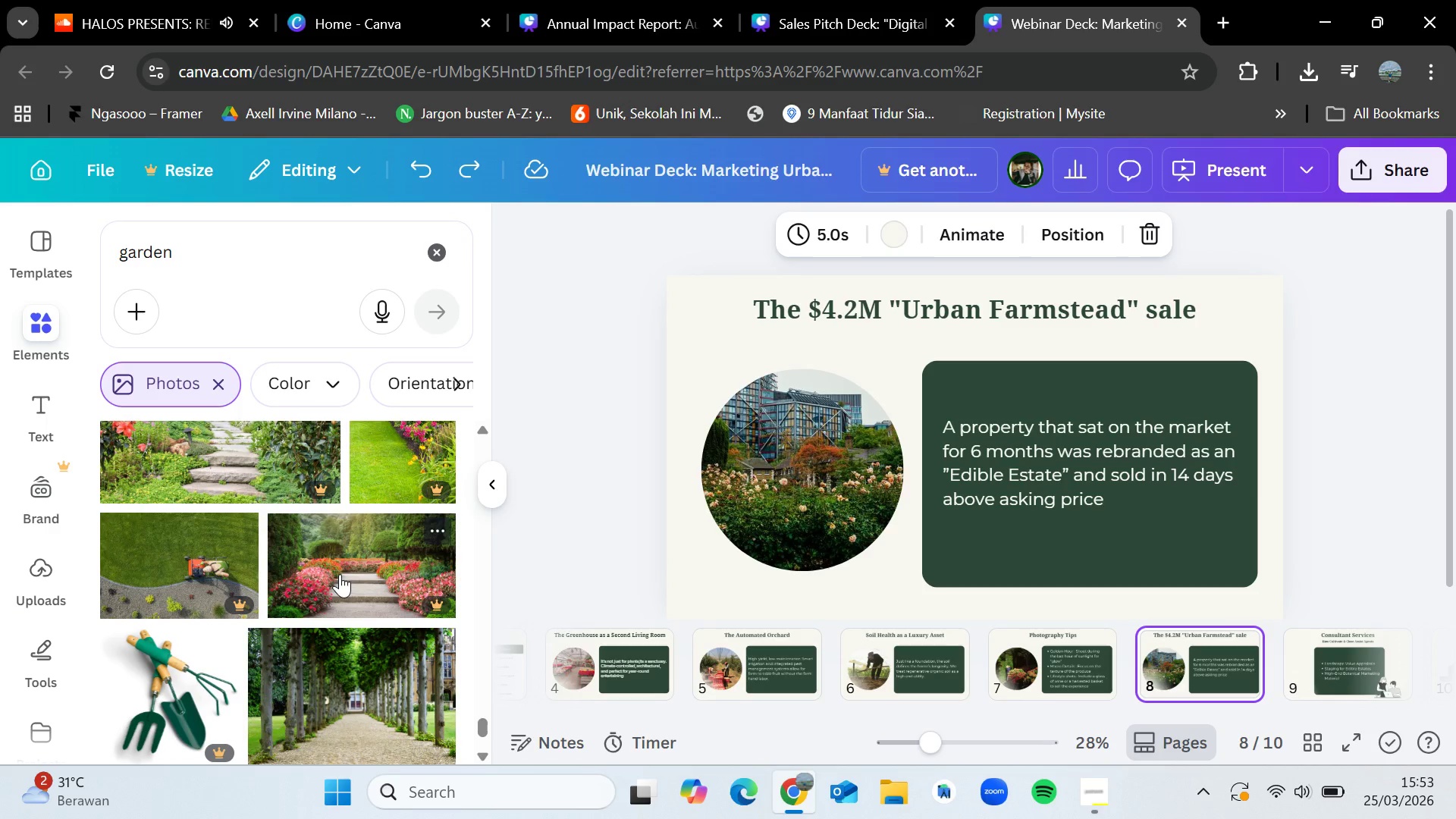 
scroll: coordinate [310, 565], scroll_direction: down, amount: 5.0
 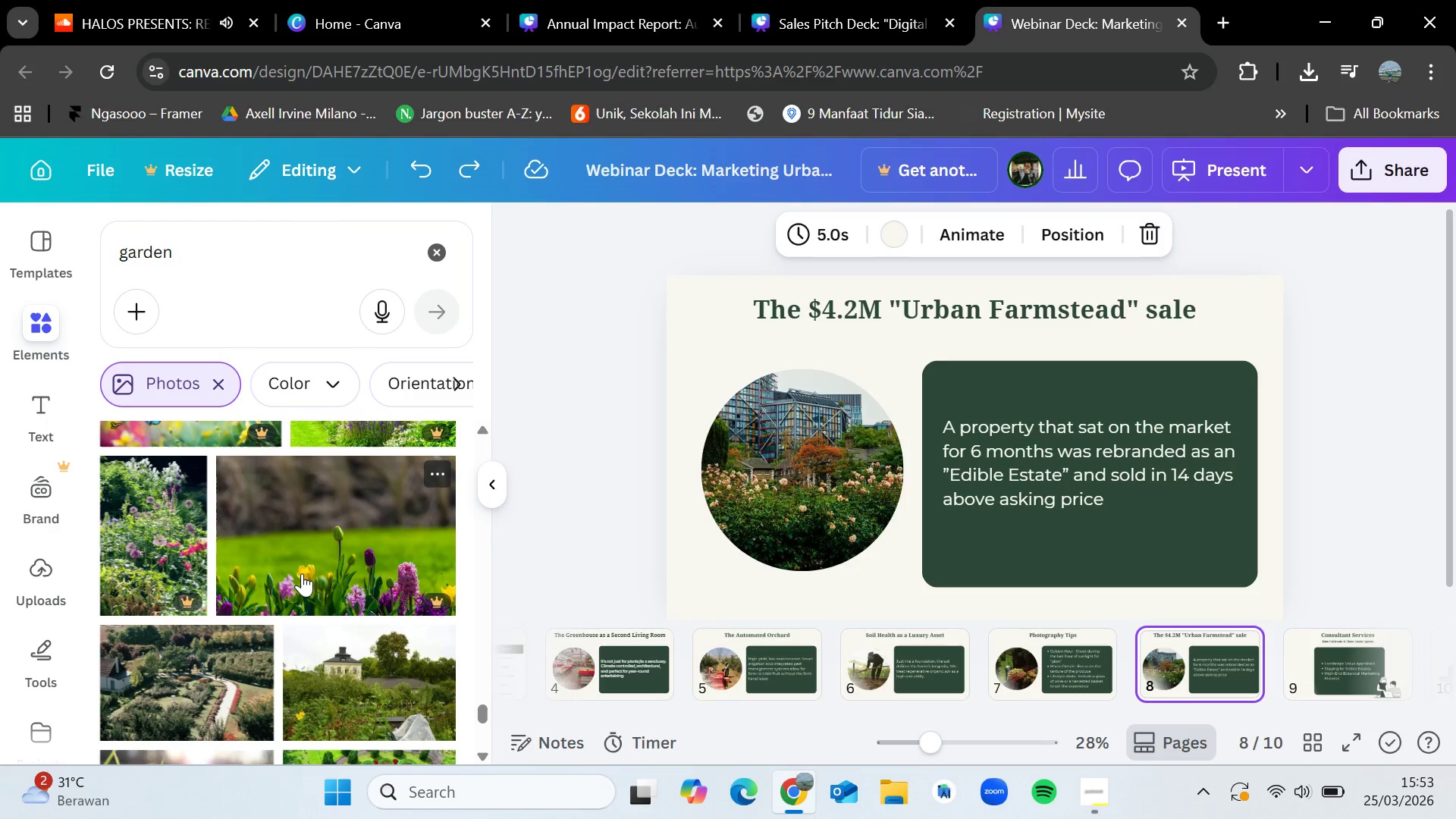 
wait(5.22)
 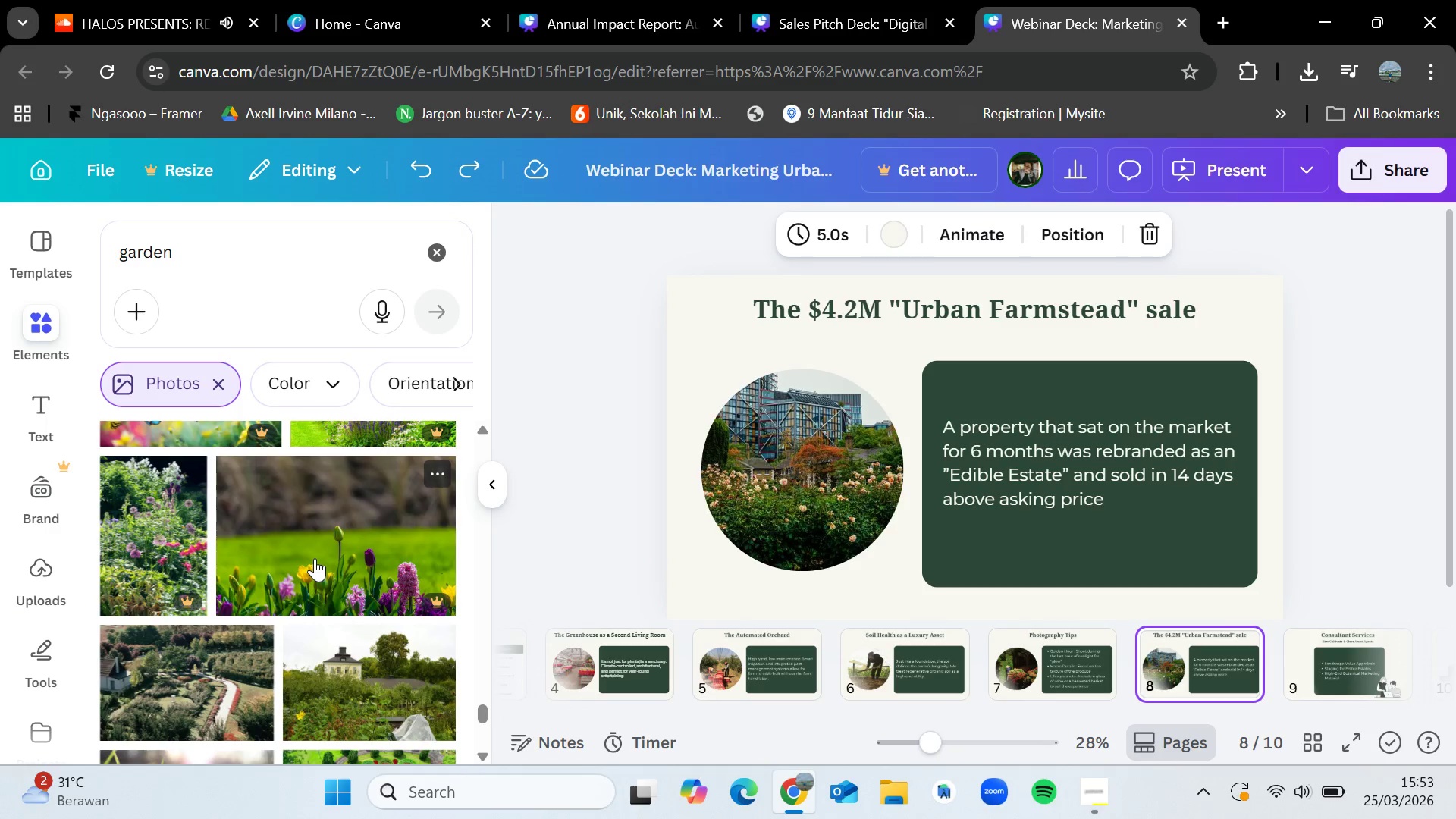 
scroll: coordinate [366, 552], scroll_direction: down, amount: 4.0
 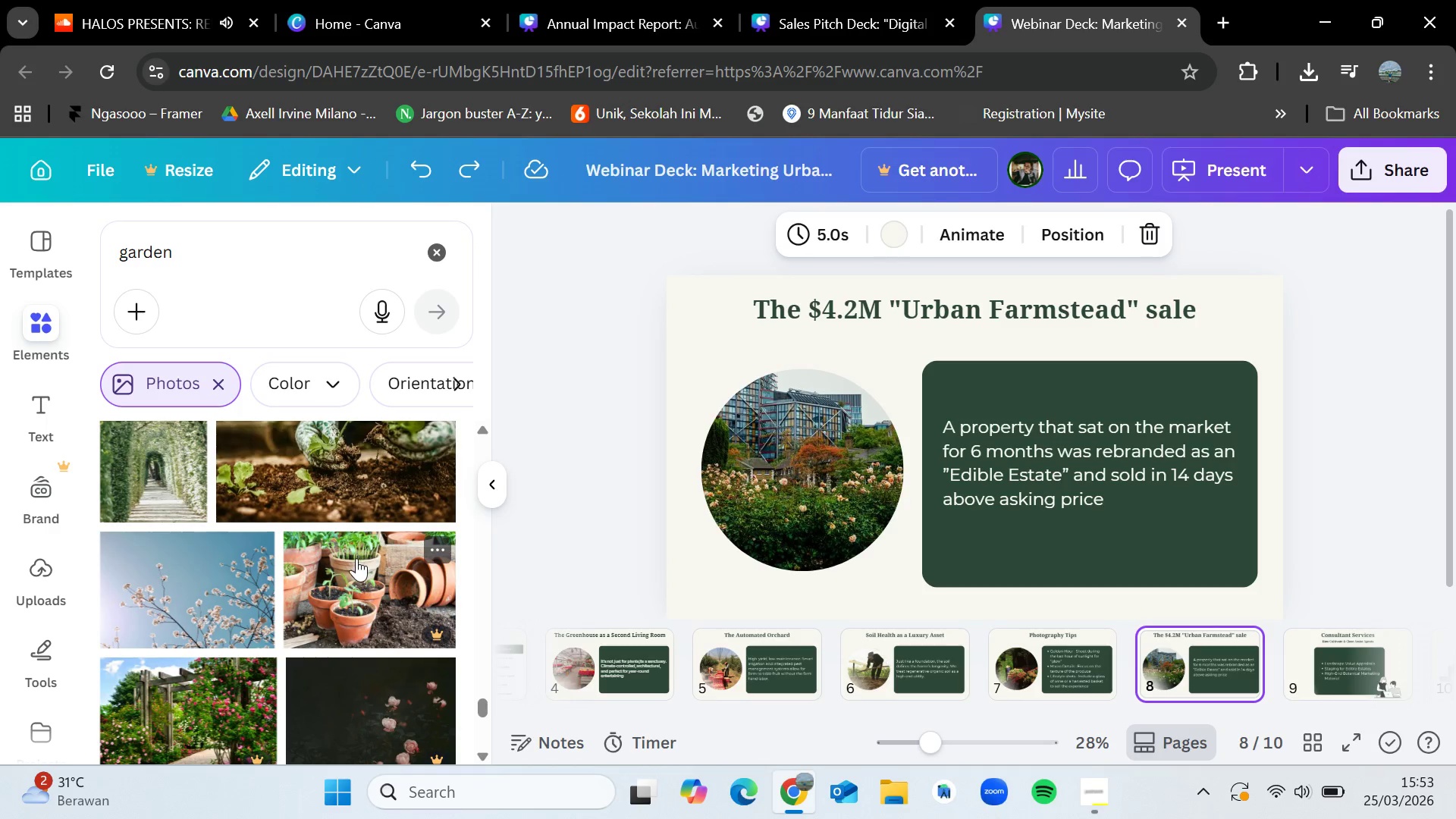 
scroll: coordinate [361, 565], scroll_direction: up, amount: 1.0
 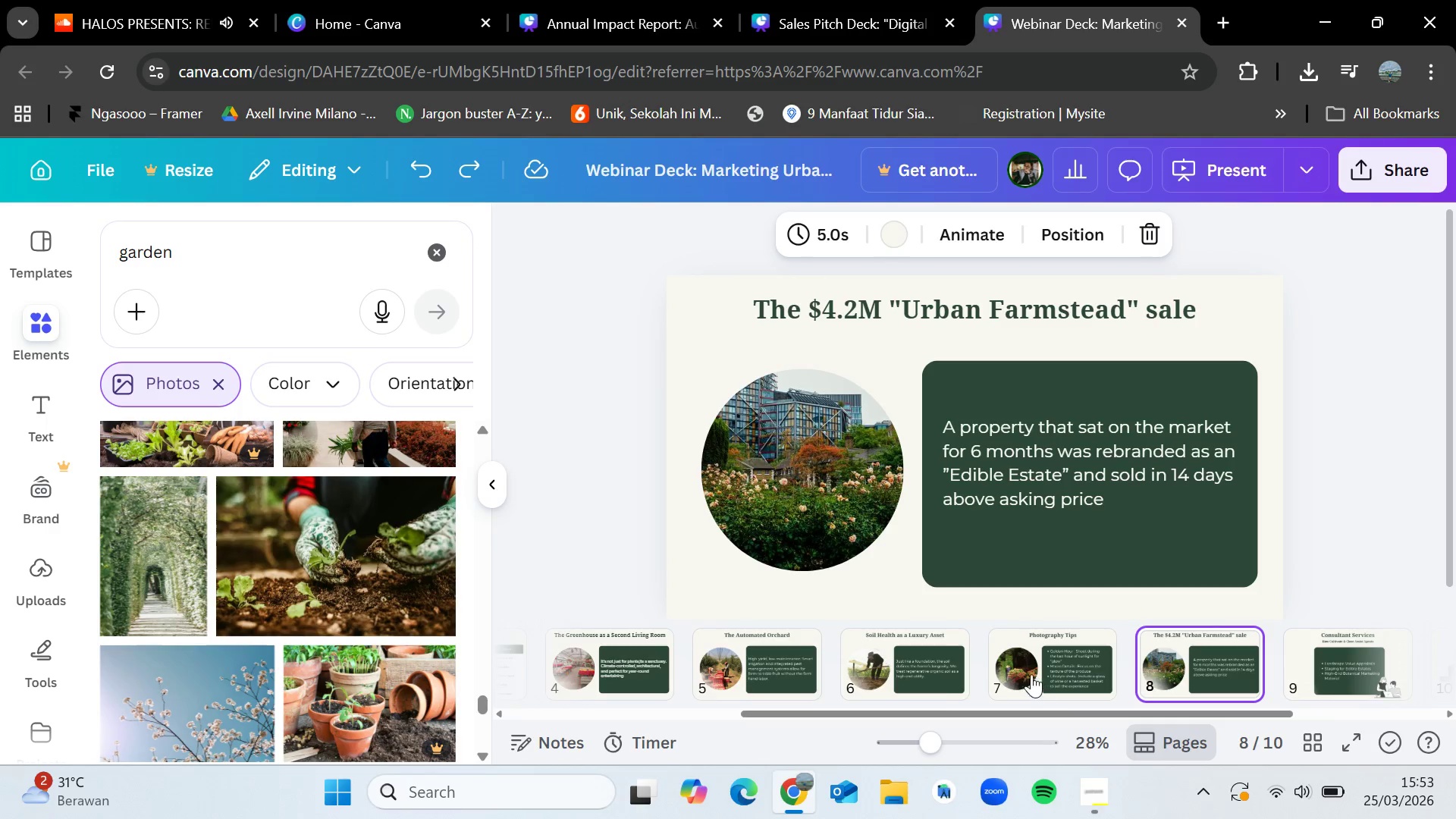 
left_click([912, 667])
 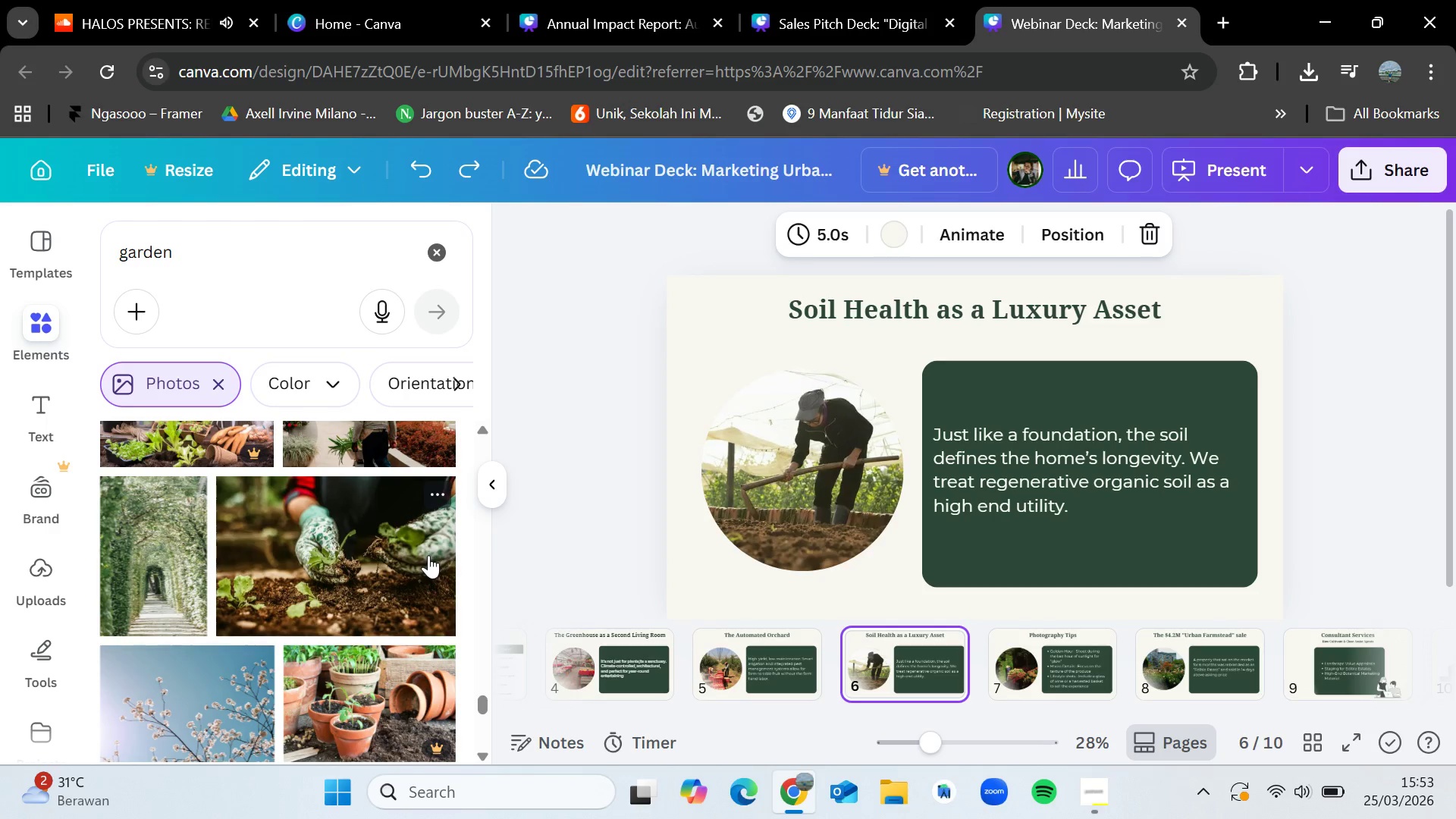 
left_click_drag(start_coordinate=[371, 551], to_coordinate=[350, 542])
 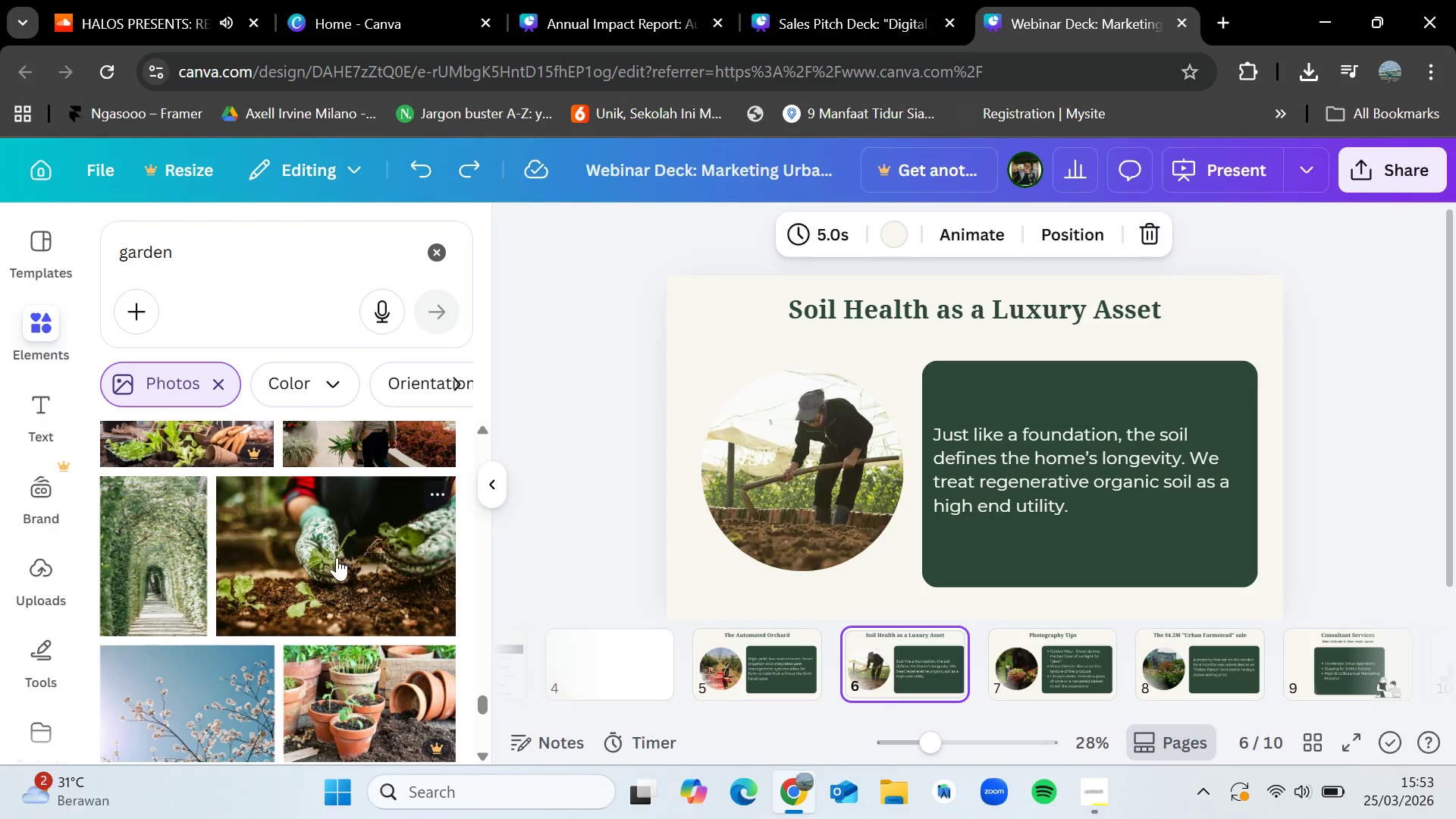 
scroll: coordinate [335, 560], scroll_direction: down, amount: 5.0
 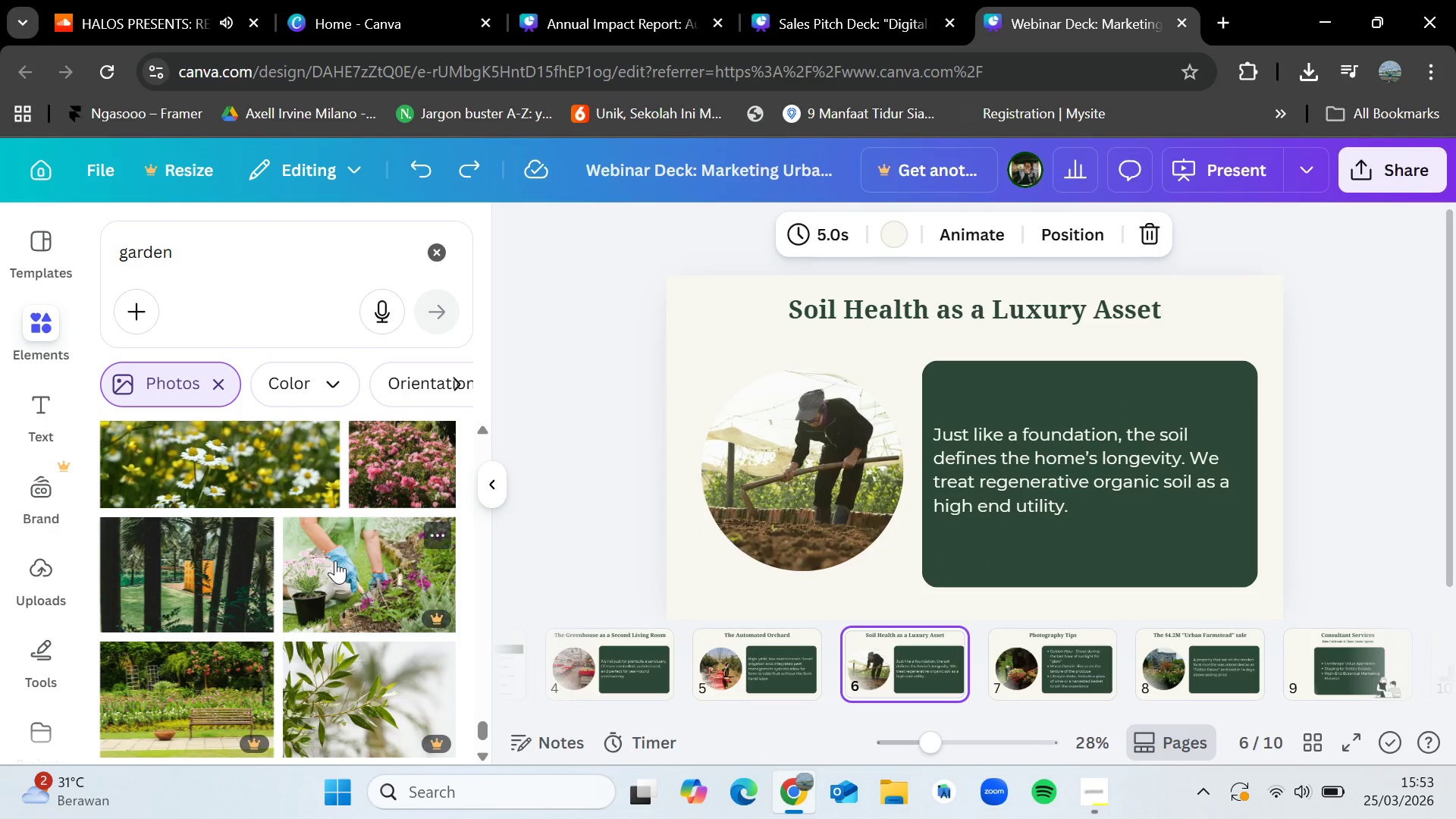 
scroll: coordinate [335, 560], scroll_direction: none, amount: 0.0
 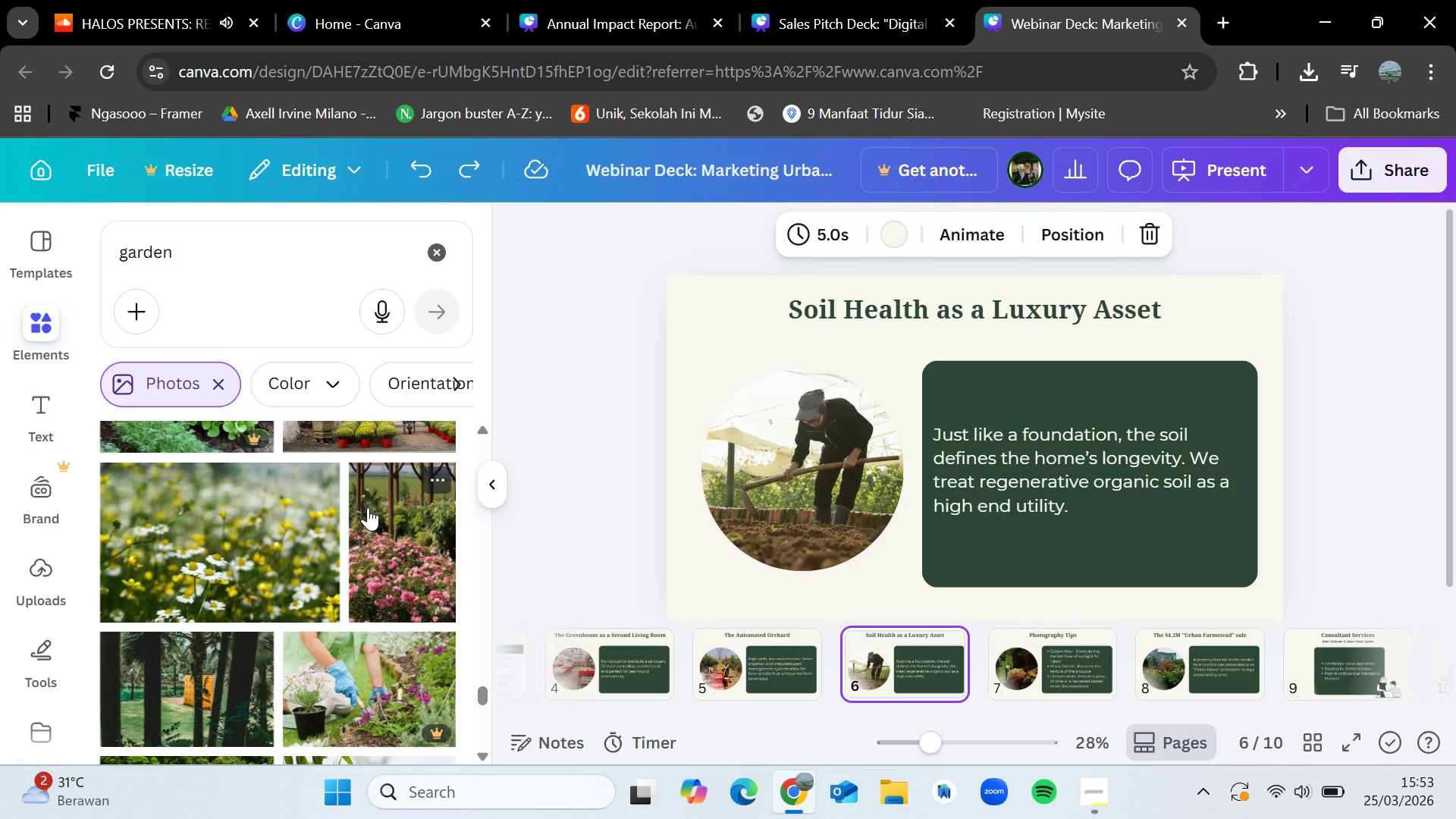 
scroll: coordinate [372, 517], scroll_direction: down, amount: 3.0
 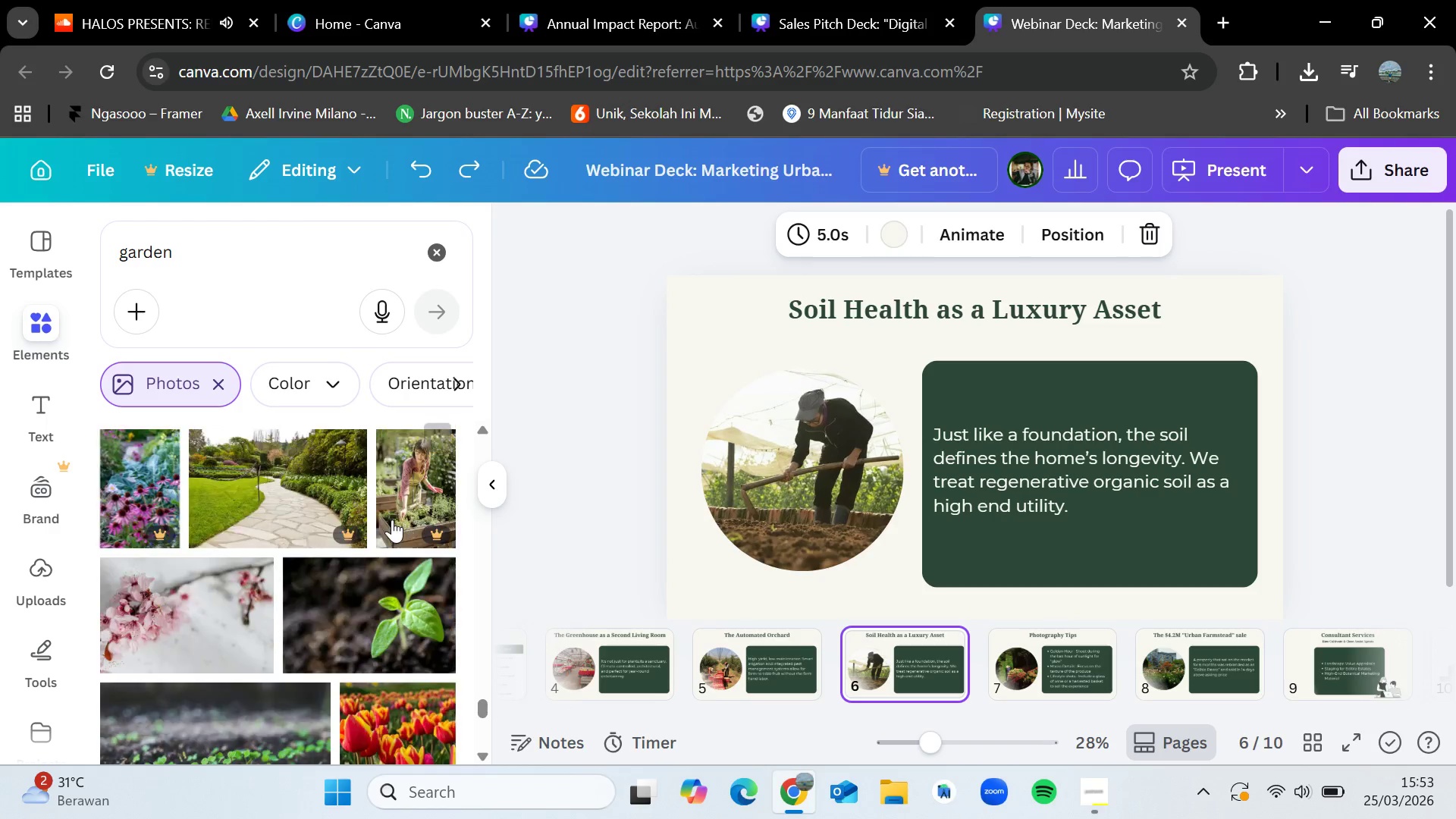 
mouse_move([391, 538])
 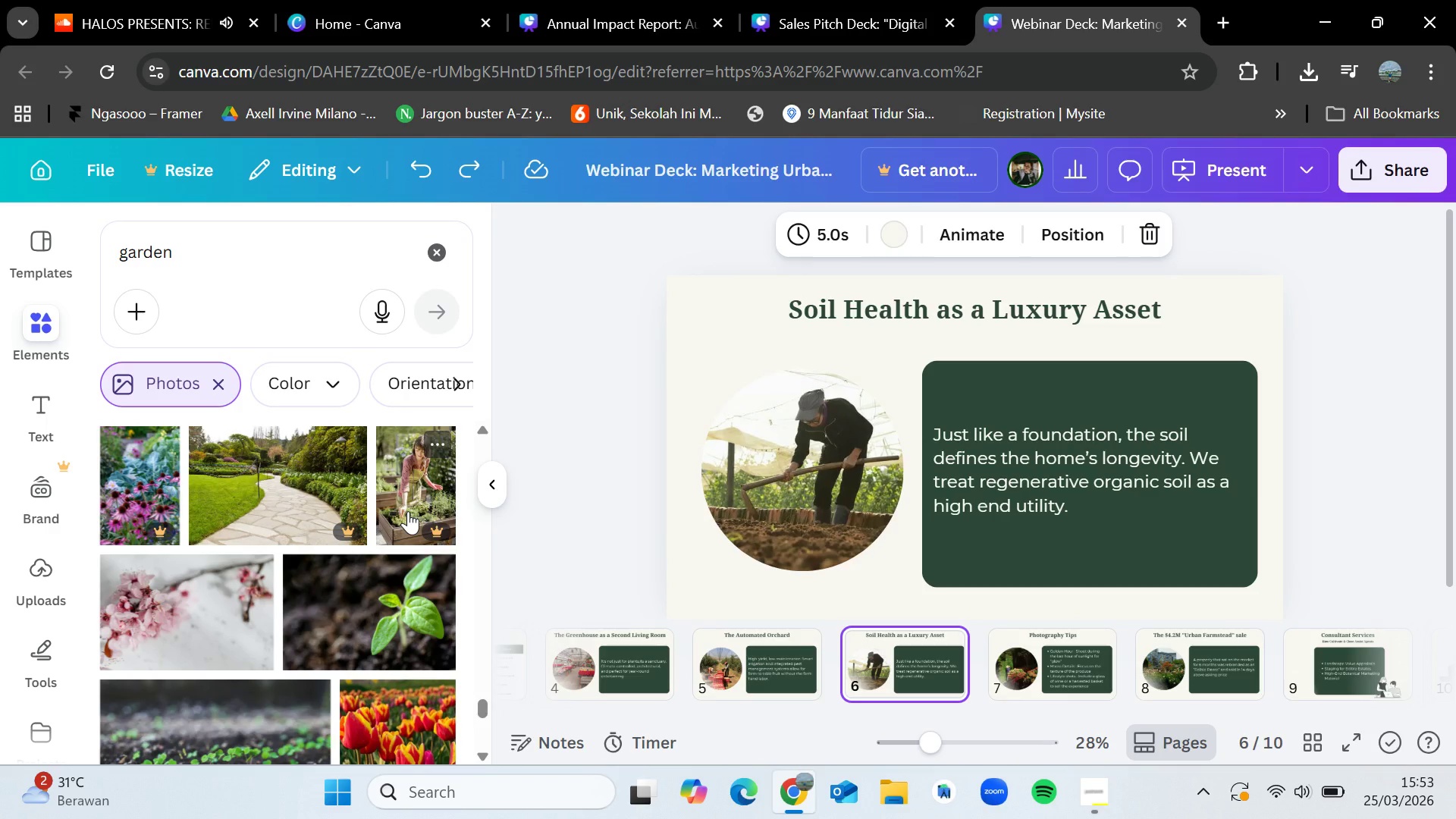 
wait(18.66)
 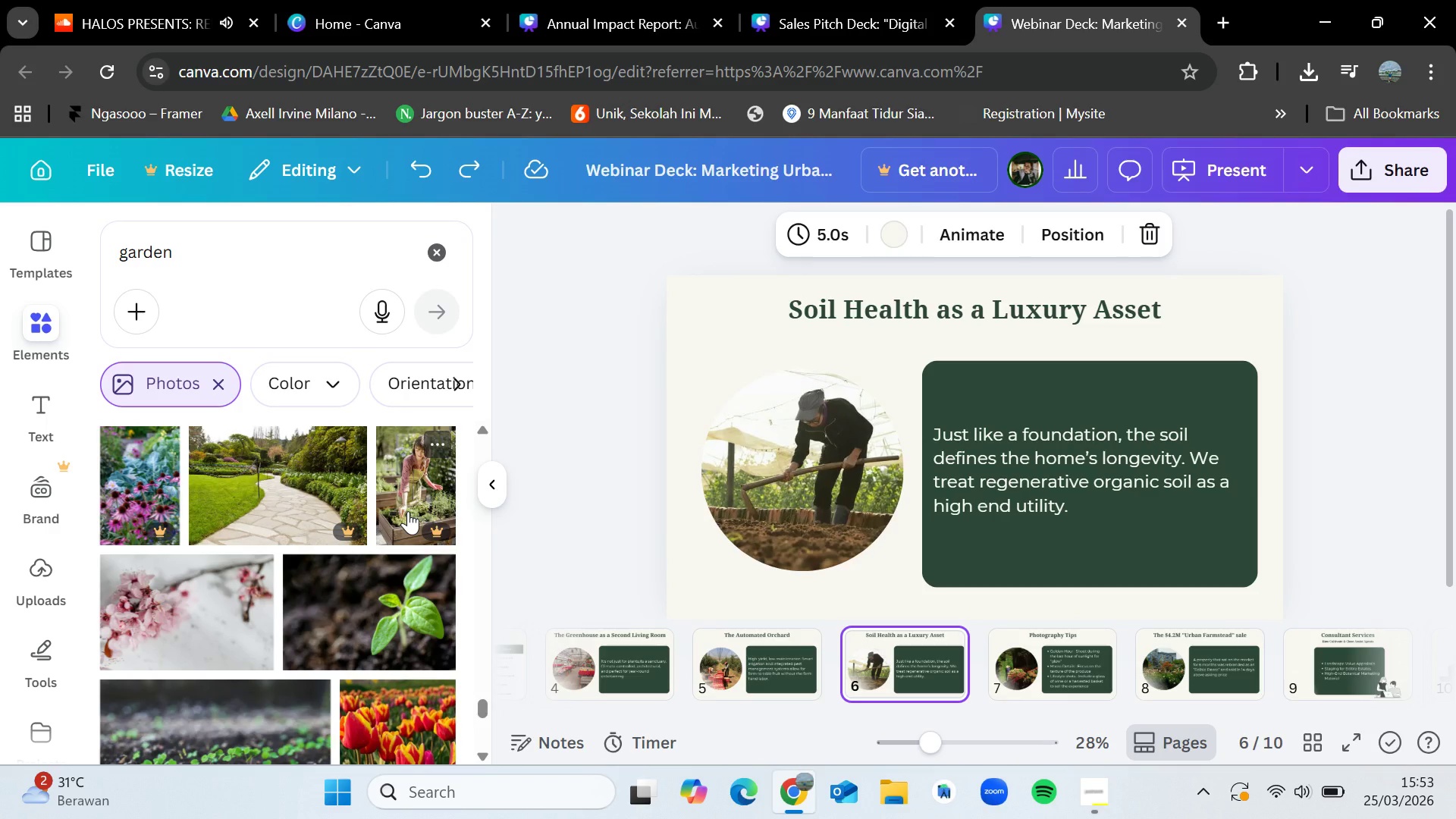 
scroll: coordinate [430, 450], scroll_direction: down, amount: 1.0
 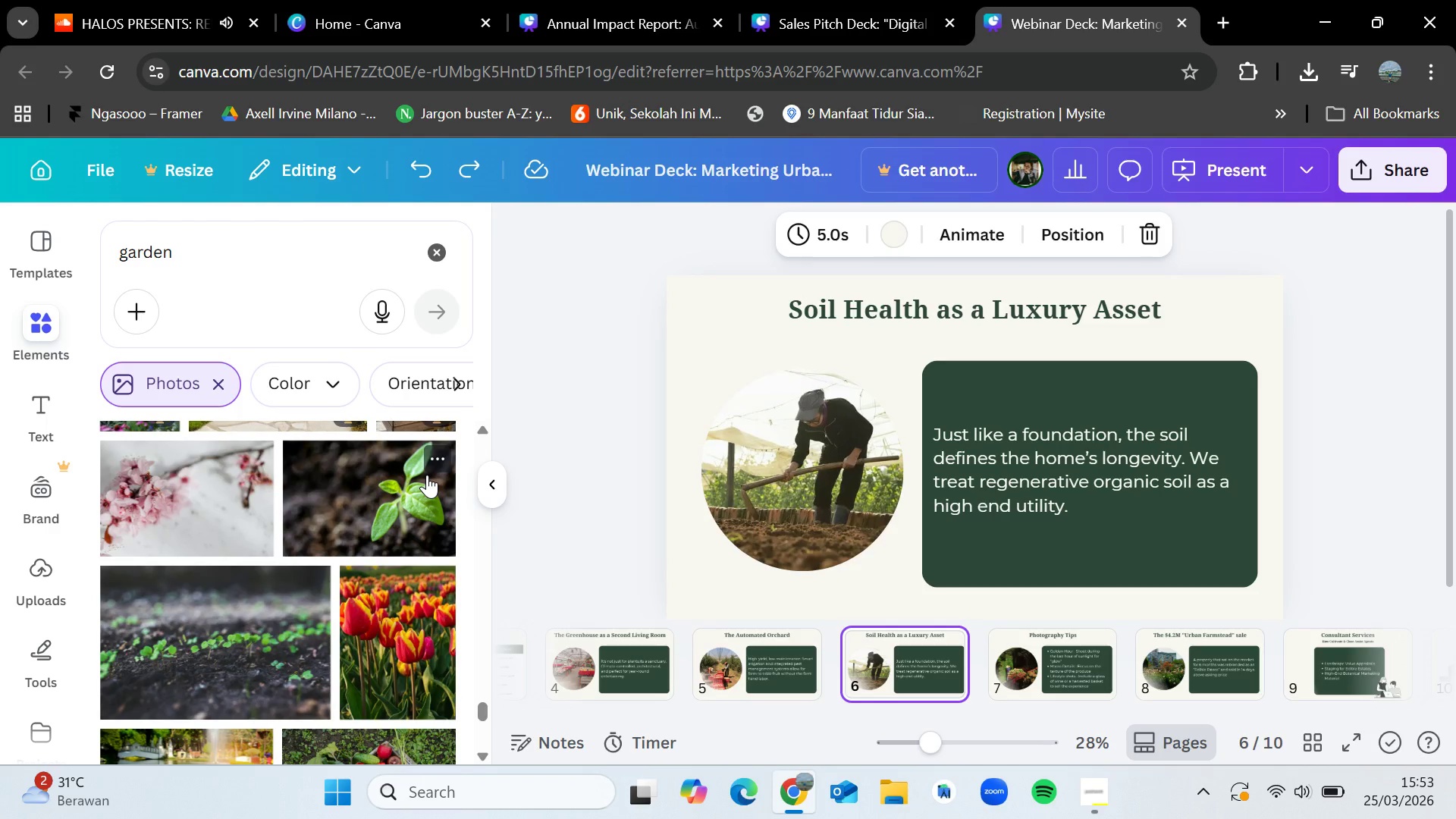 
wait(5.1)
 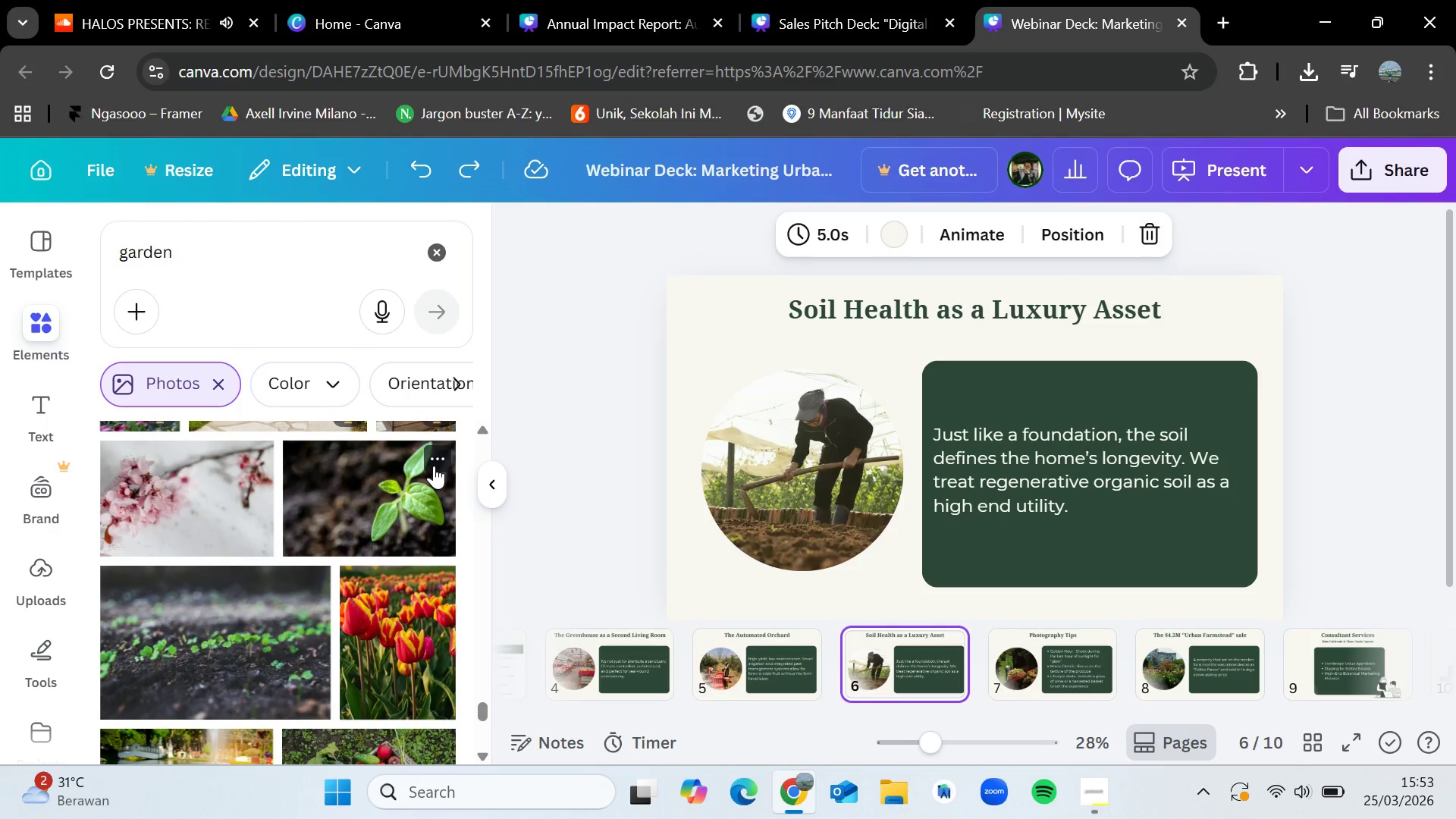 
scroll: coordinate [322, 527], scroll_direction: down, amount: 8.0
 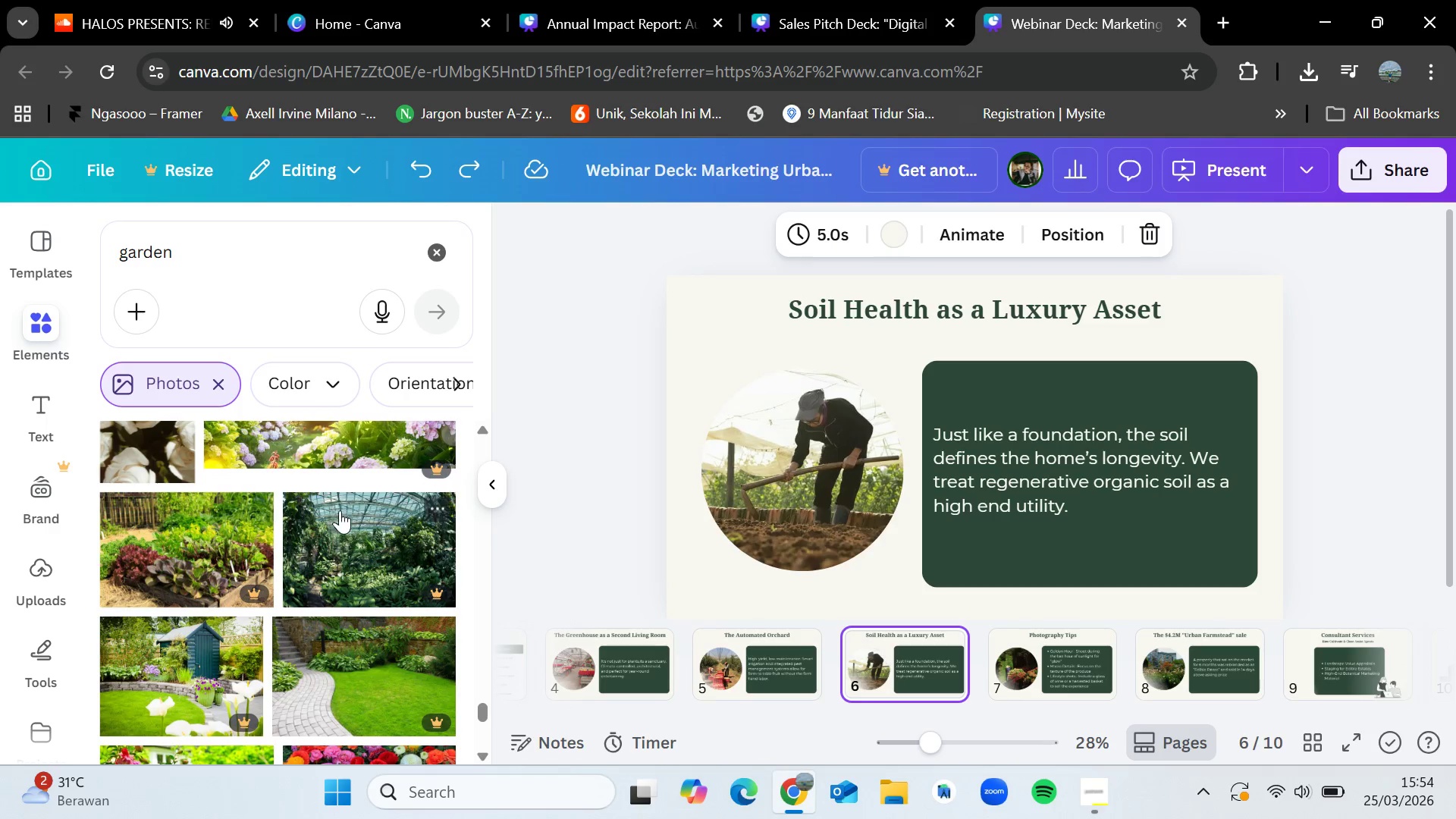 
scroll: coordinate [344, 537], scroll_direction: down, amount: 5.0
 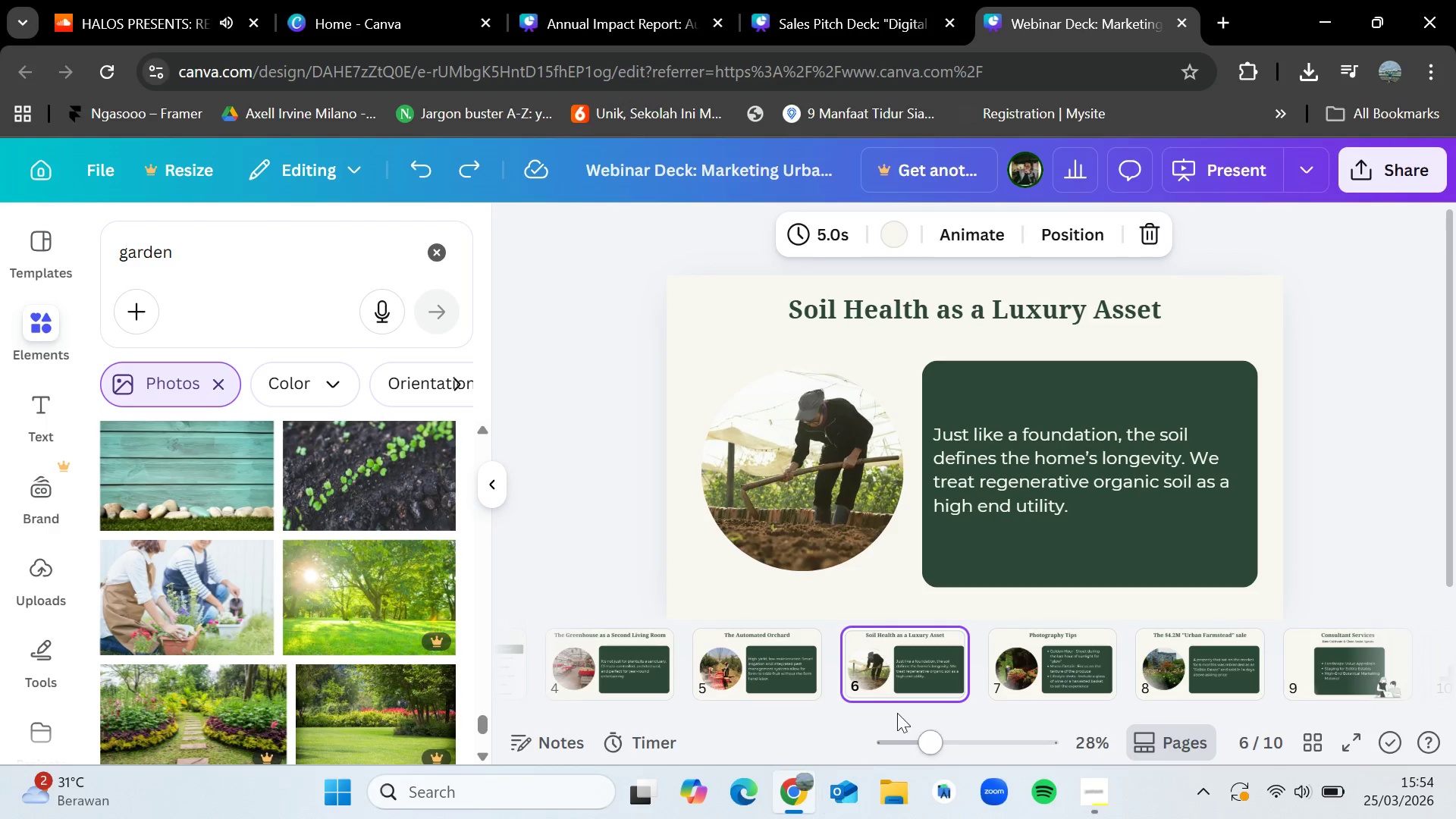 
left_click_drag(start_coordinate=[341, 484], to_coordinate=[366, 500])
 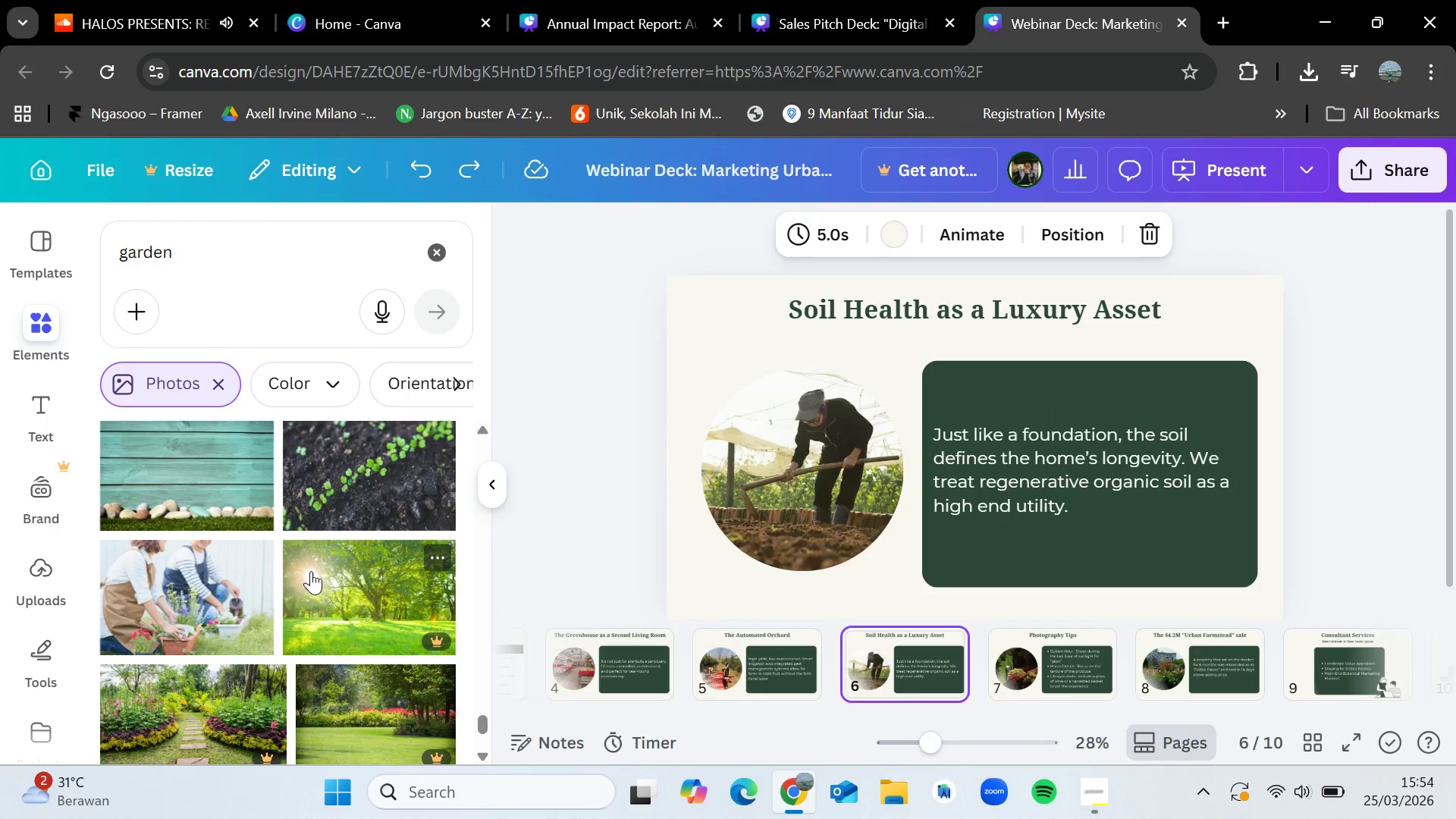 
scroll: coordinate [311, 578], scroll_direction: down, amount: 6.0
 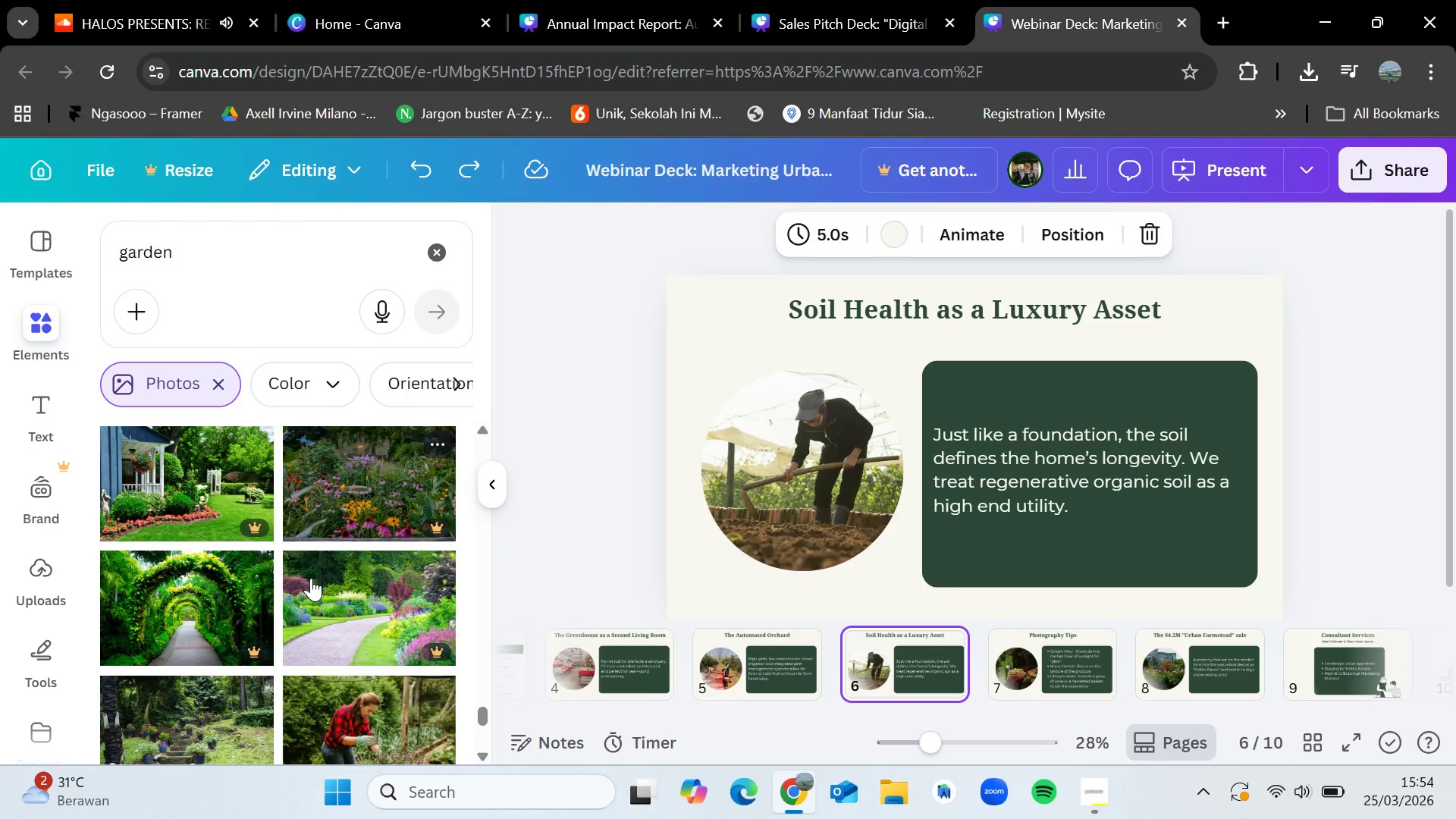 
scroll: coordinate [311, 578], scroll_direction: none, amount: 0.0
 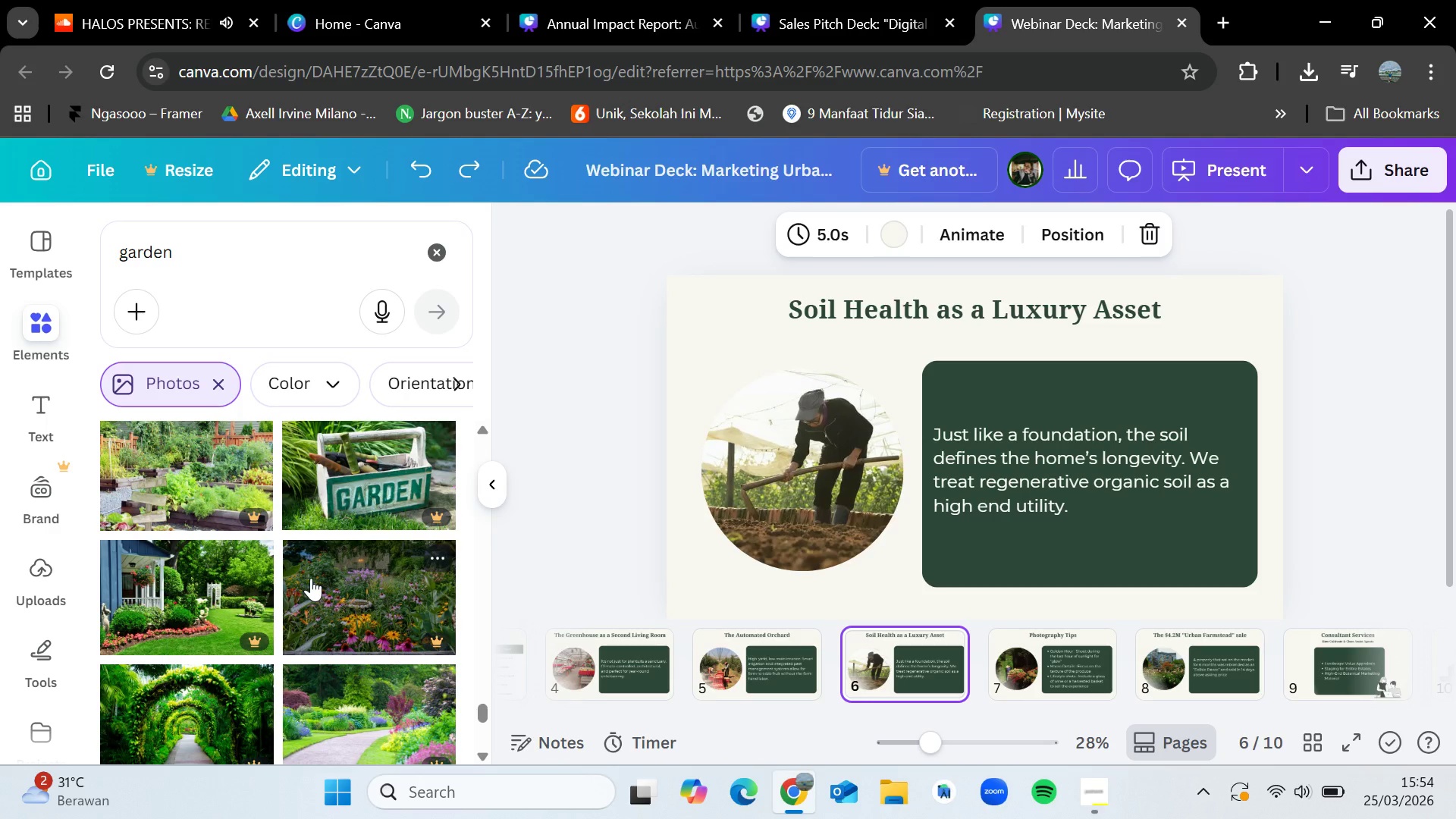 
scroll: coordinate [285, 670], scroll_direction: down, amount: 6.0
 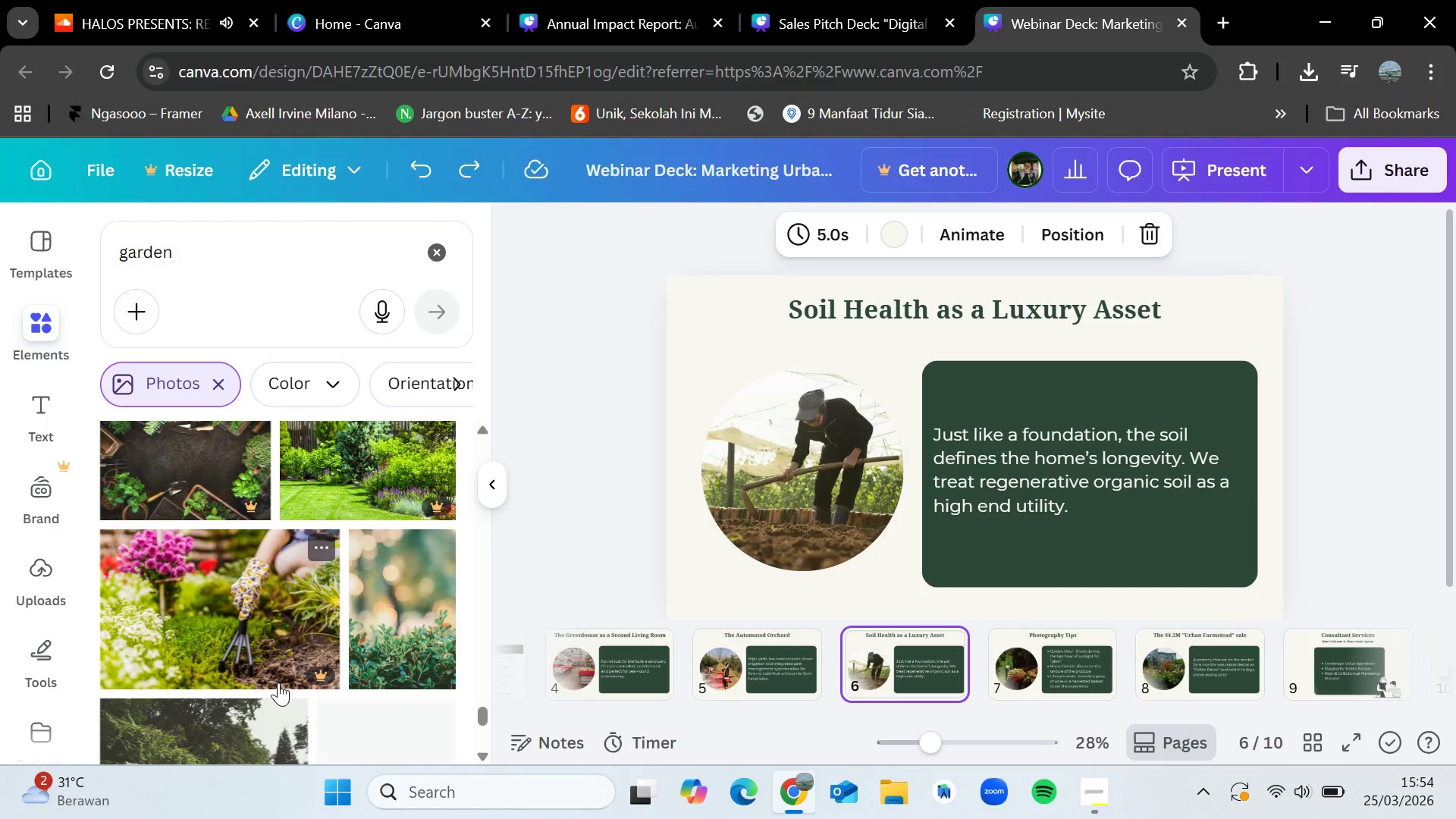 
scroll: coordinate [278, 682], scroll_direction: down, amount: 4.0
 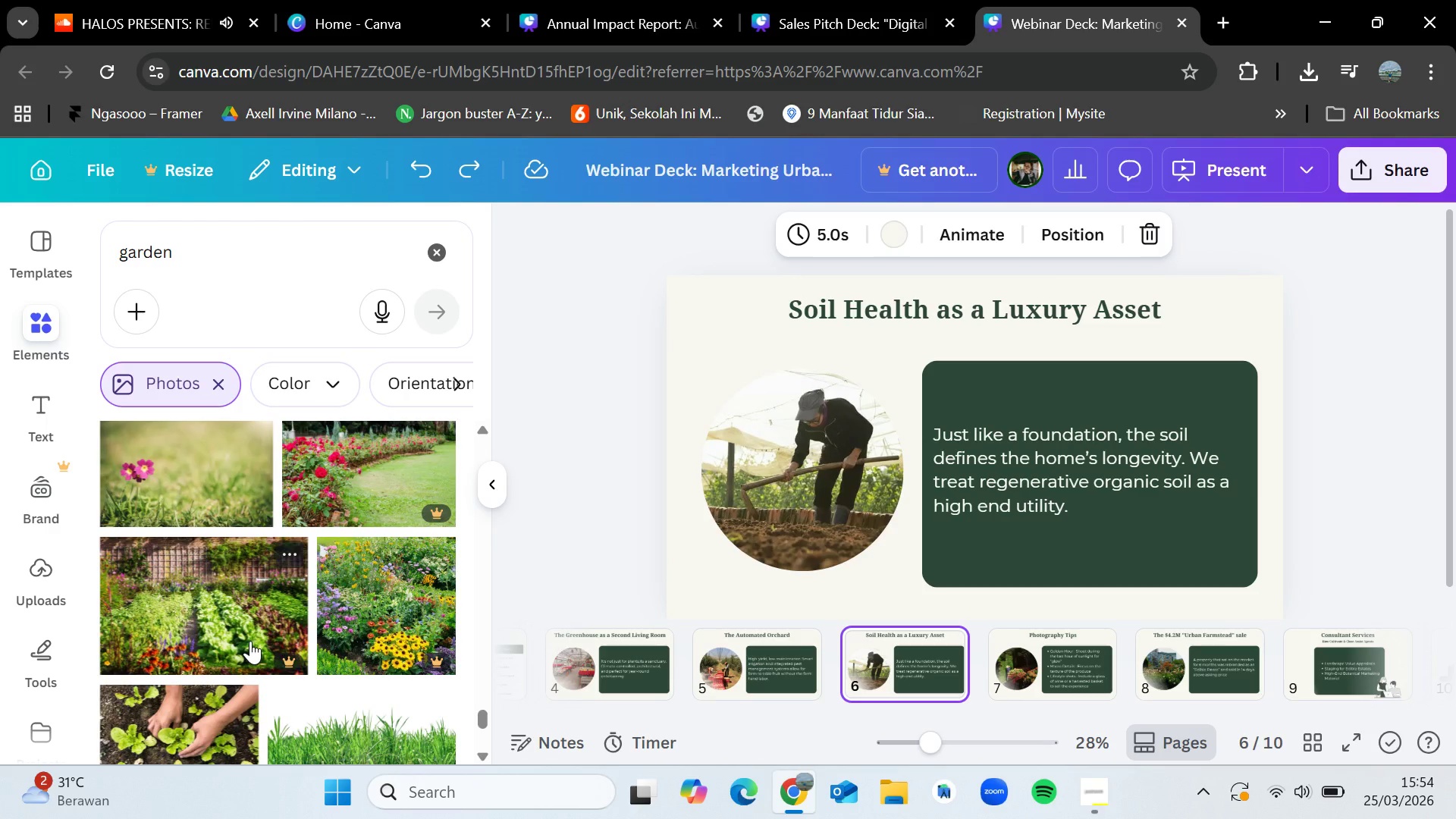 
mouse_move([239, 560])
 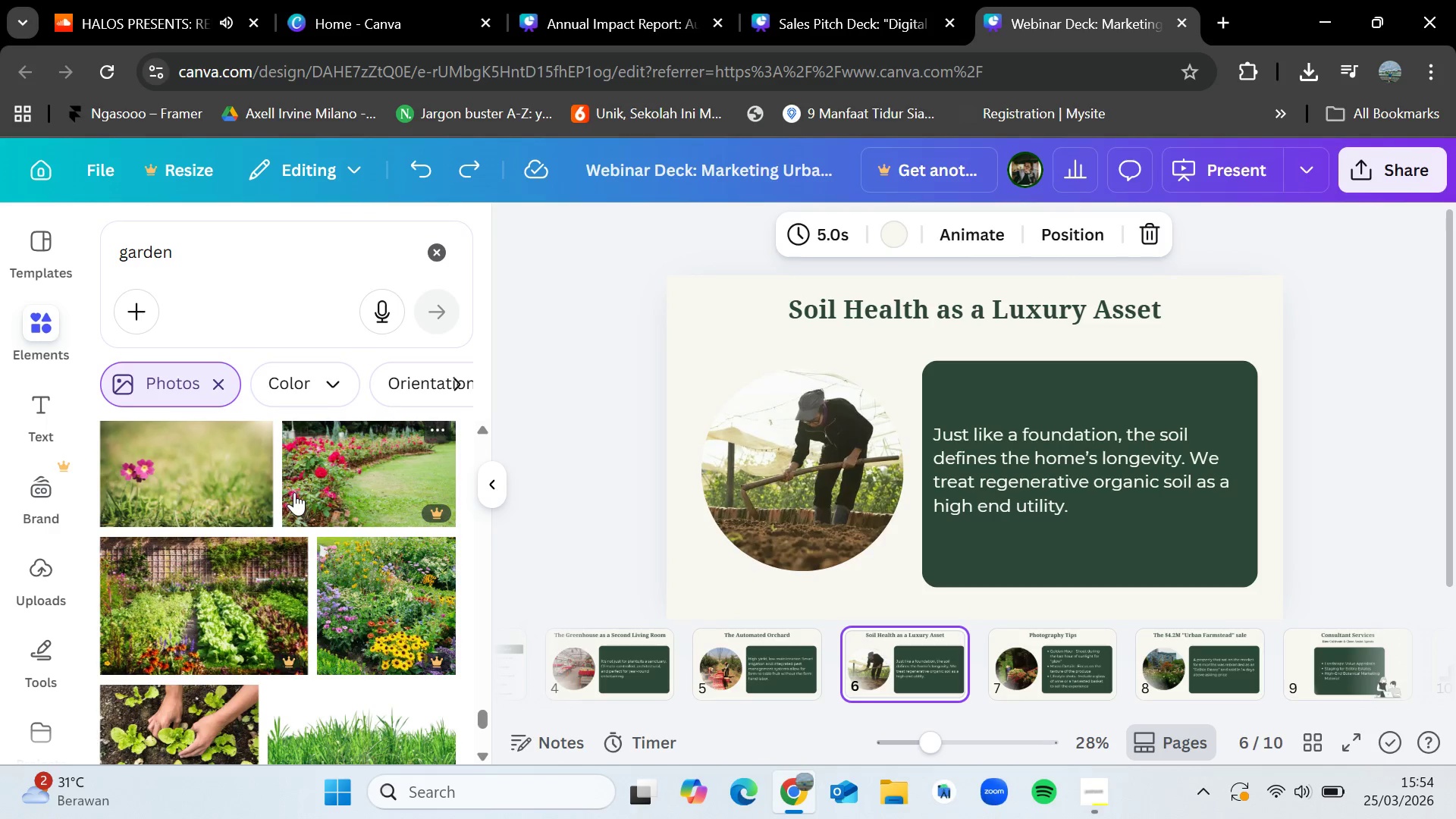 
scroll: coordinate [299, 492], scroll_direction: down, amount: 5.0
 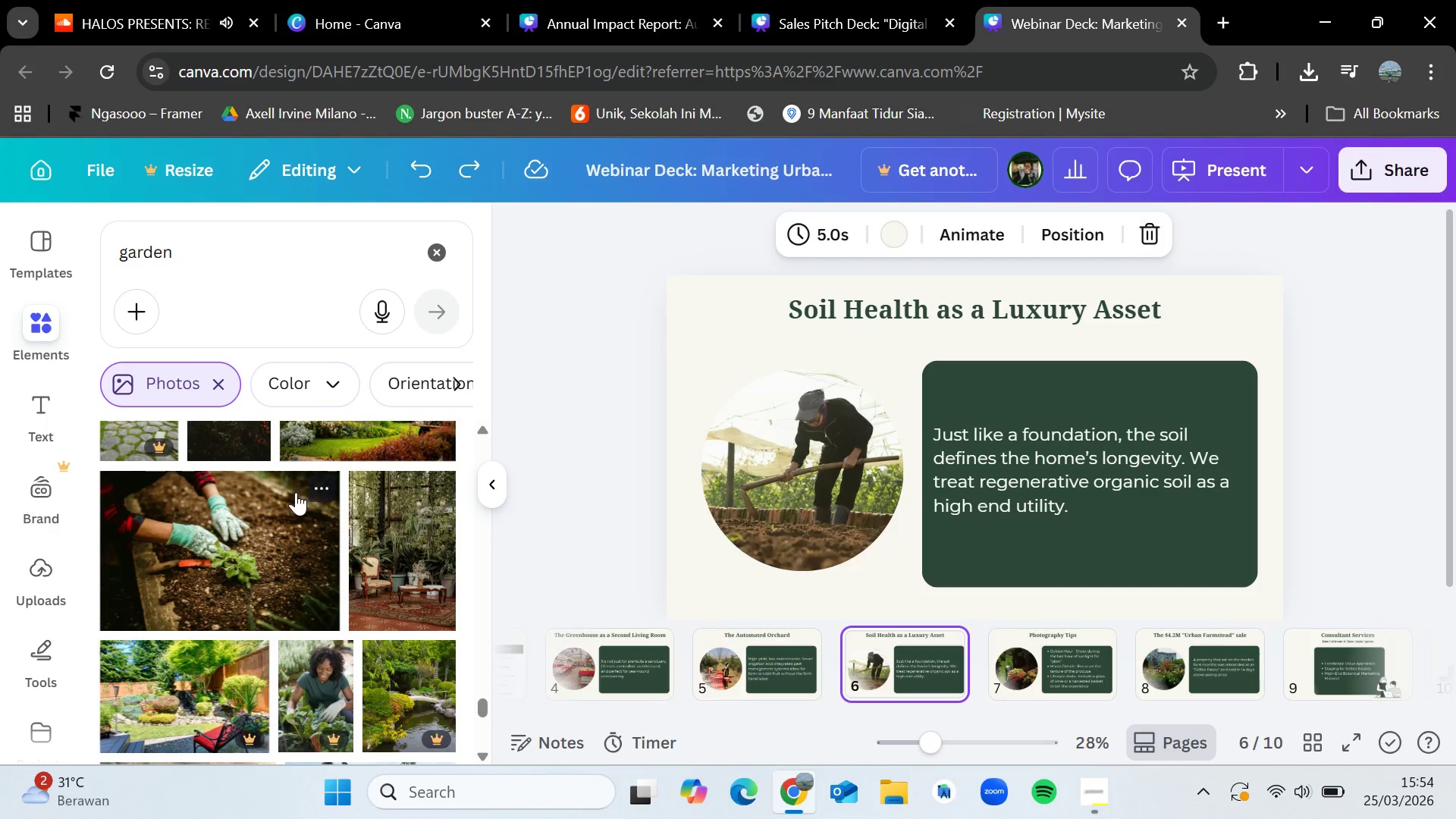 
scroll: coordinate [296, 492], scroll_direction: none, amount: 0.0
 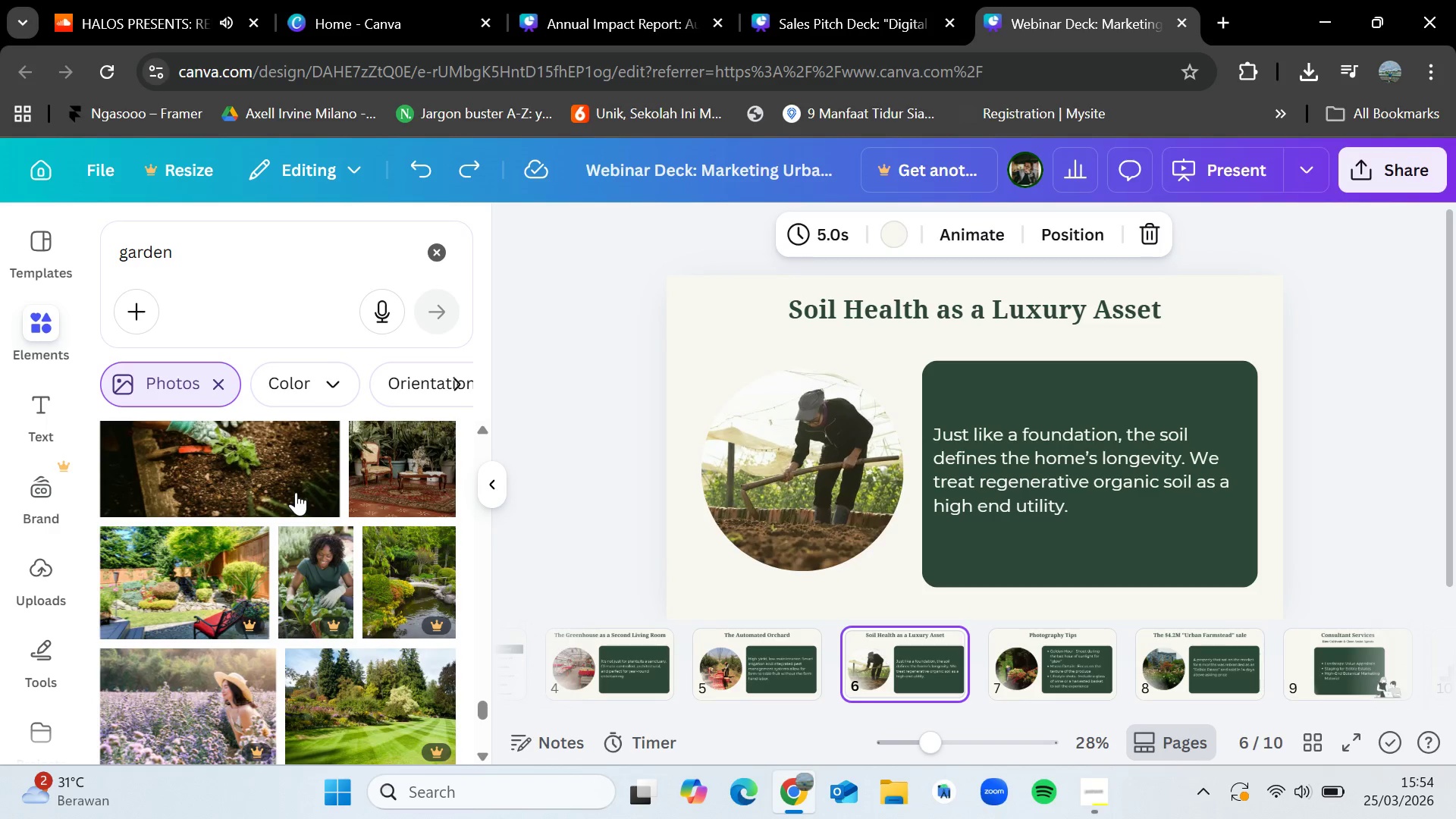 
scroll: coordinate [332, 571], scroll_direction: down, amount: 8.0
 